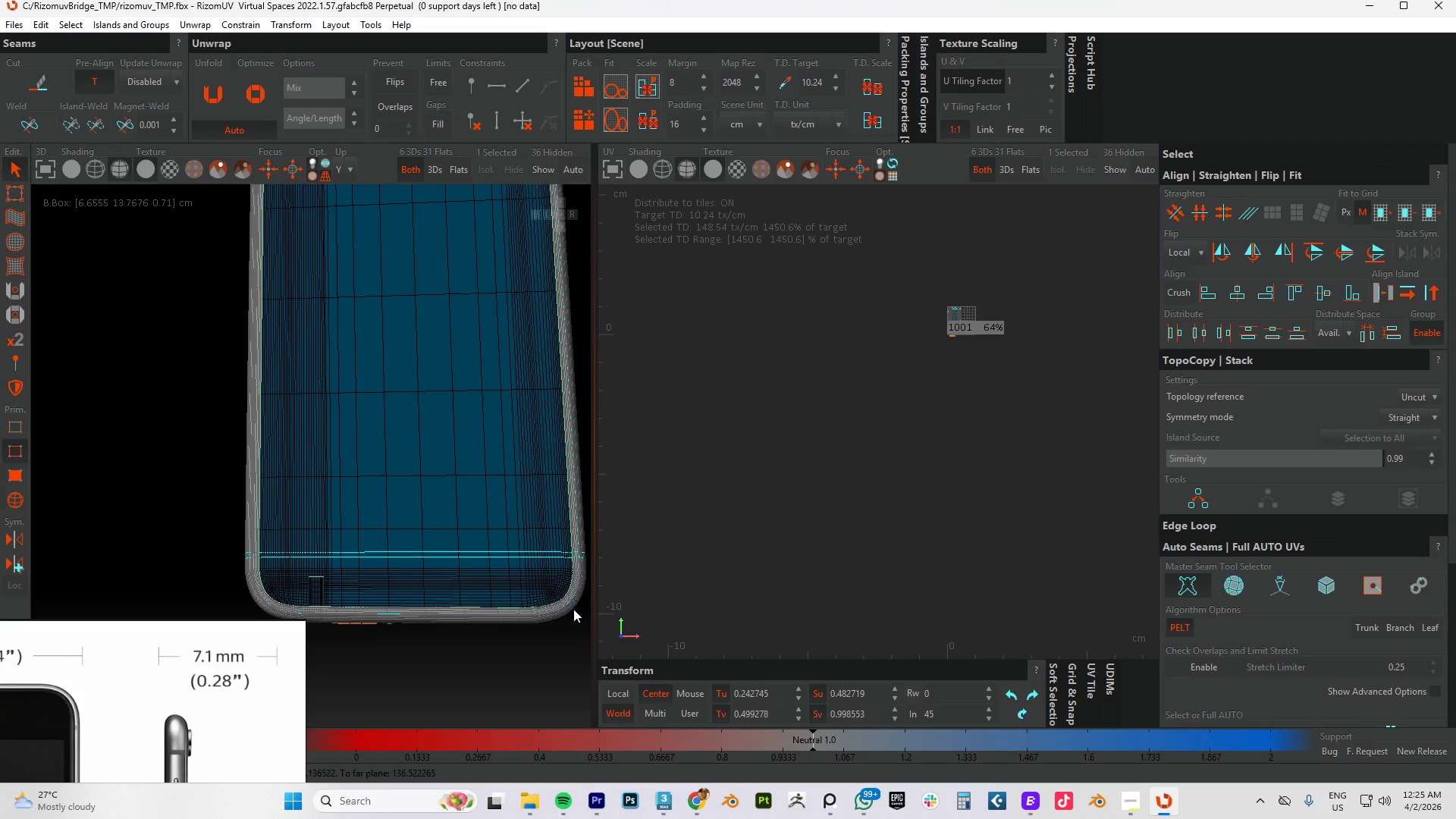 
scroll: coordinate [543, 589], scroll_direction: up, amount: 7.0
 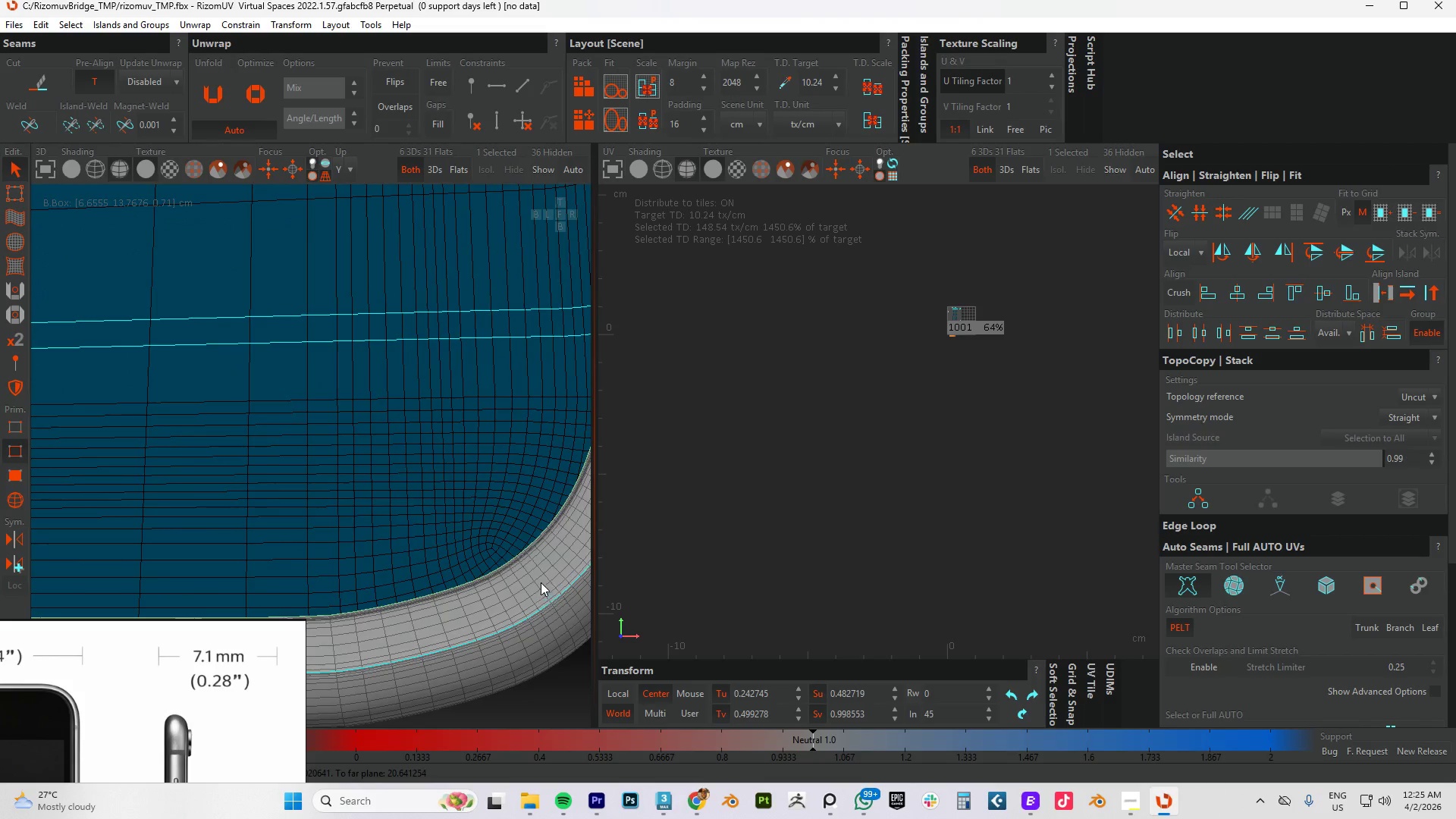 
hold_key(key=AltLeft, duration=1.52)
 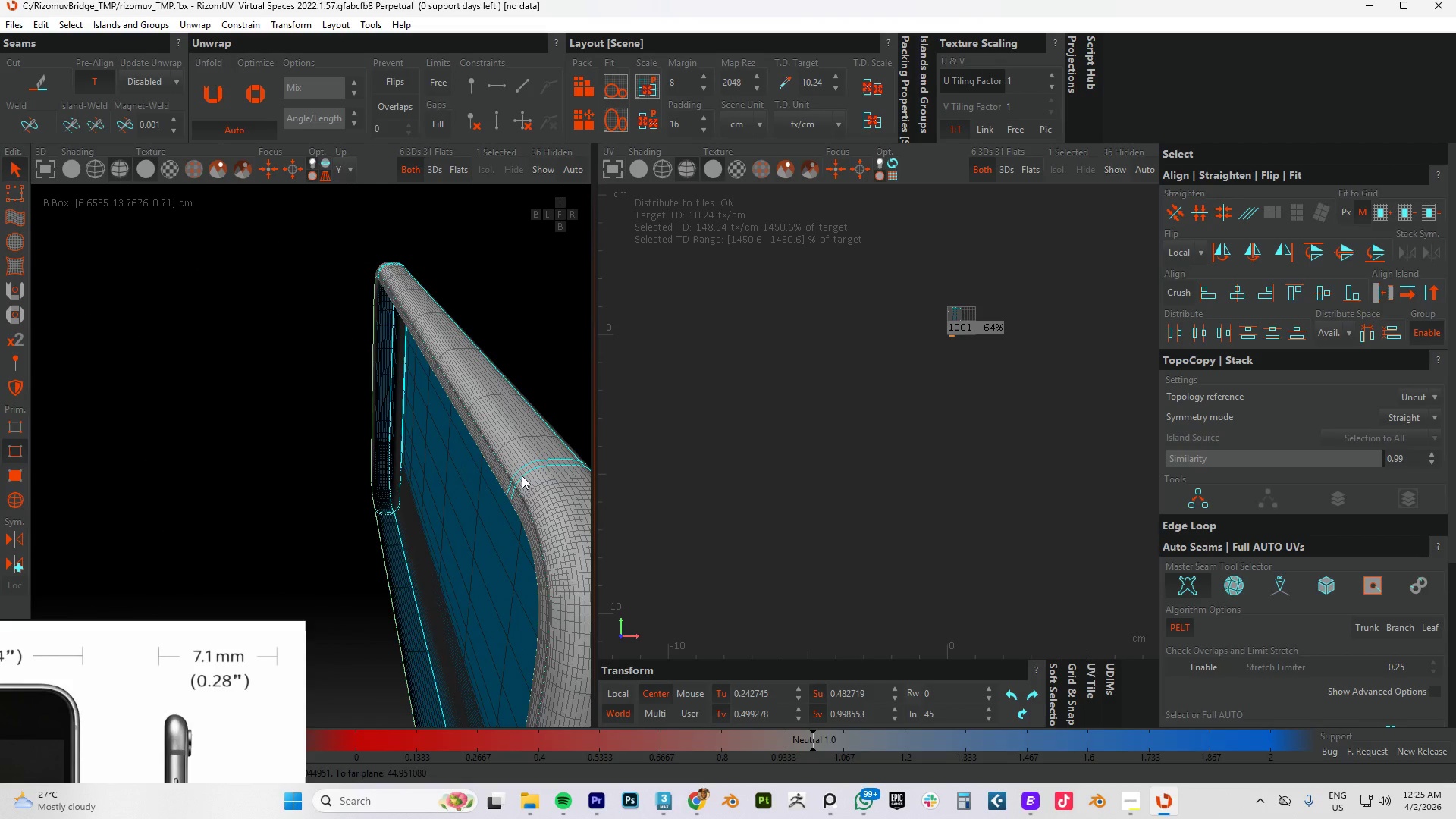 
scroll: coordinate [539, 581], scroll_direction: down, amount: 5.0
 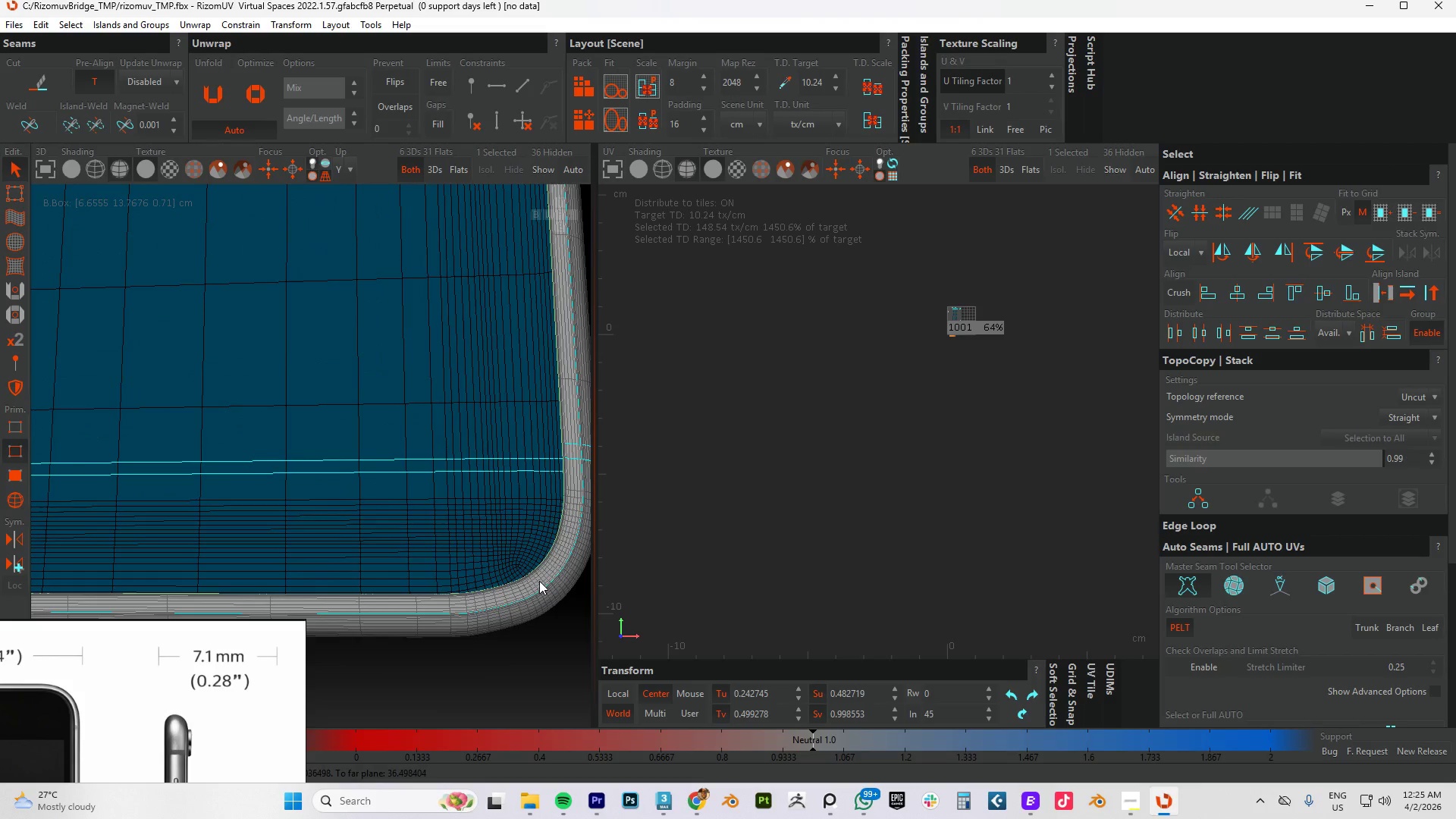 
hold_key(key=AltLeft, duration=0.59)
 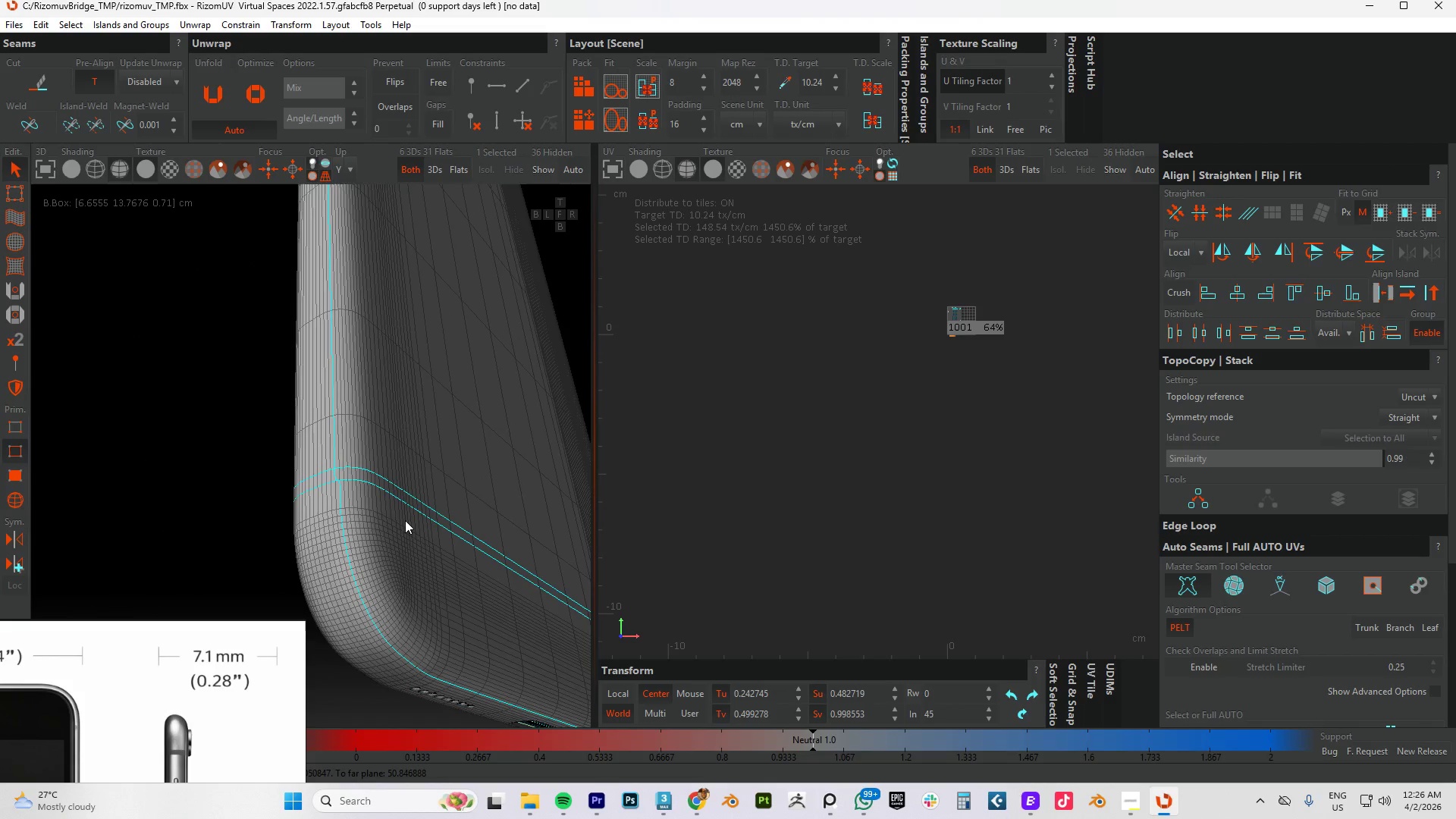 
hold_key(key=AltLeft, duration=4.08)
 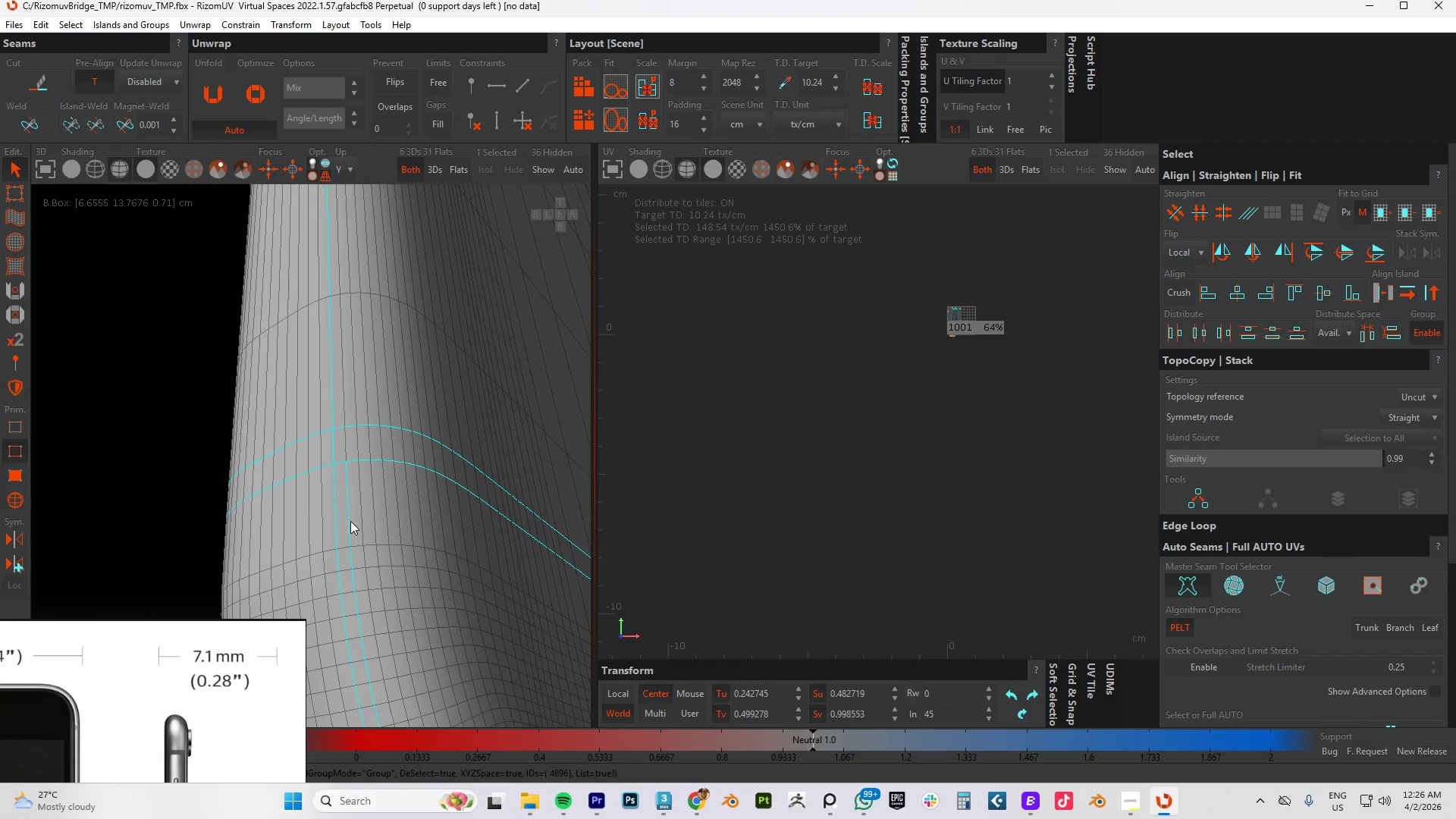 
hold_key(key=ControlLeft, duration=1.5)
 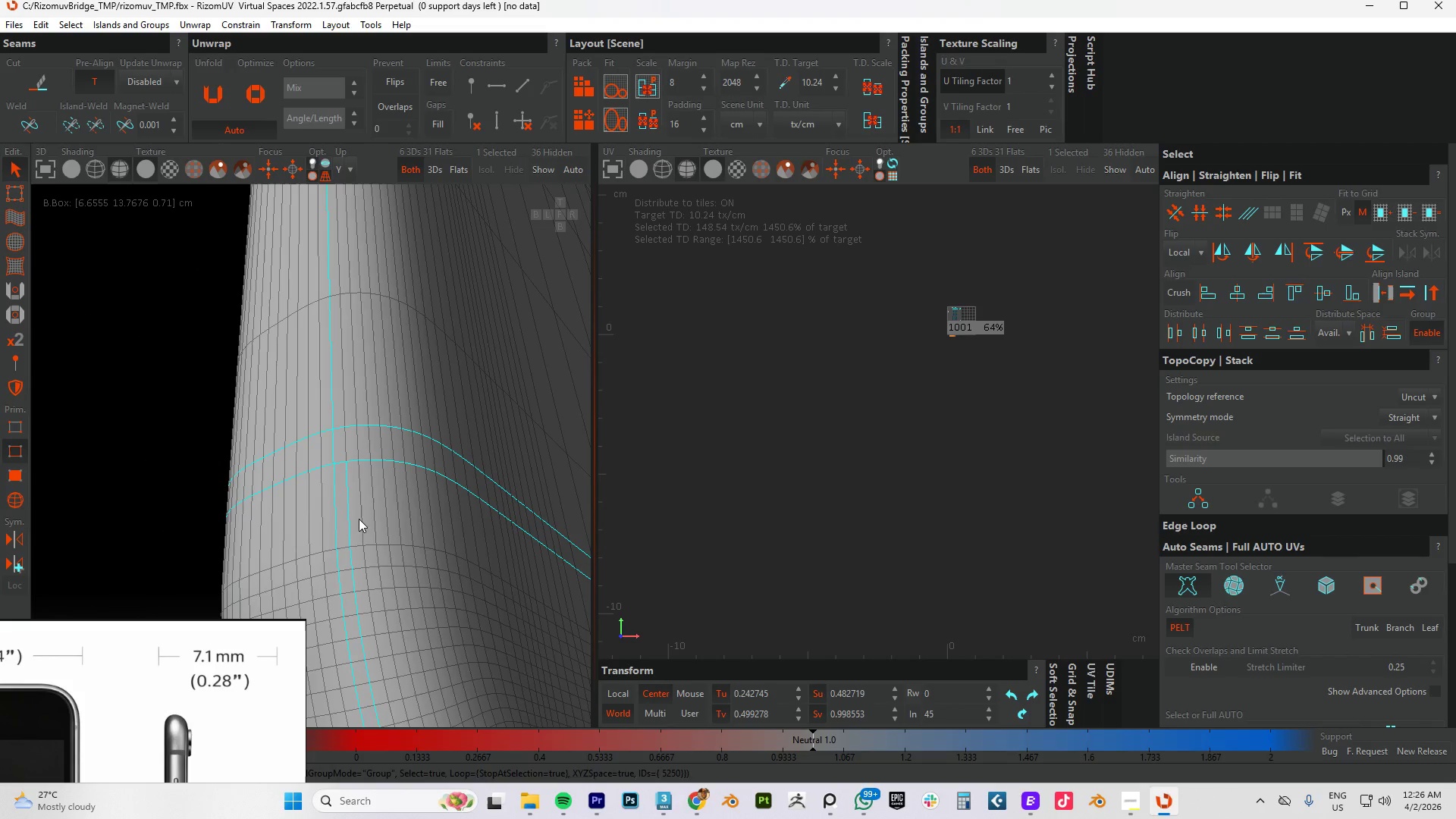 
scroll: coordinate [334, 490], scroll_direction: up, amount: 4.0
 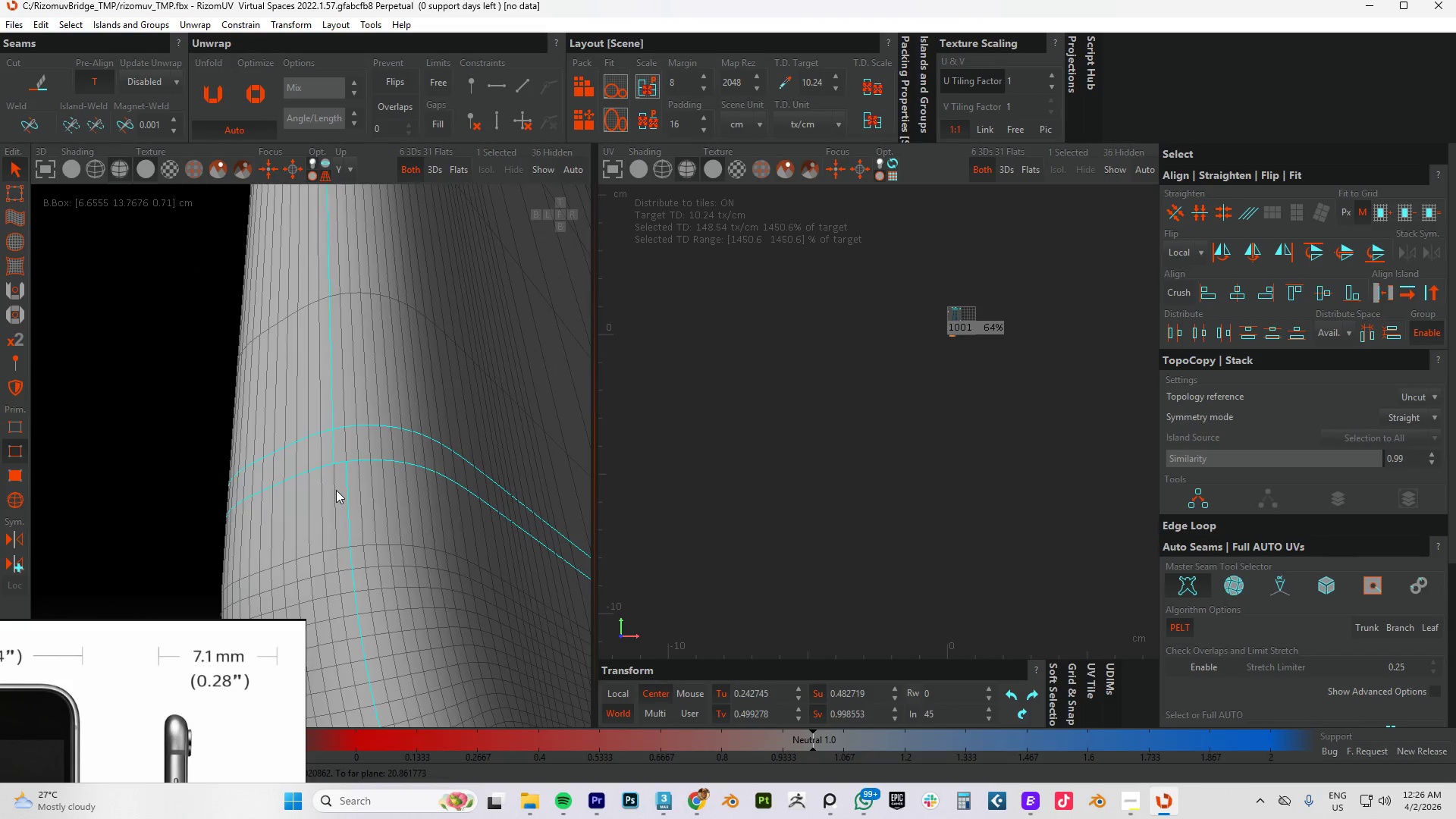 
left_click([335, 488])
 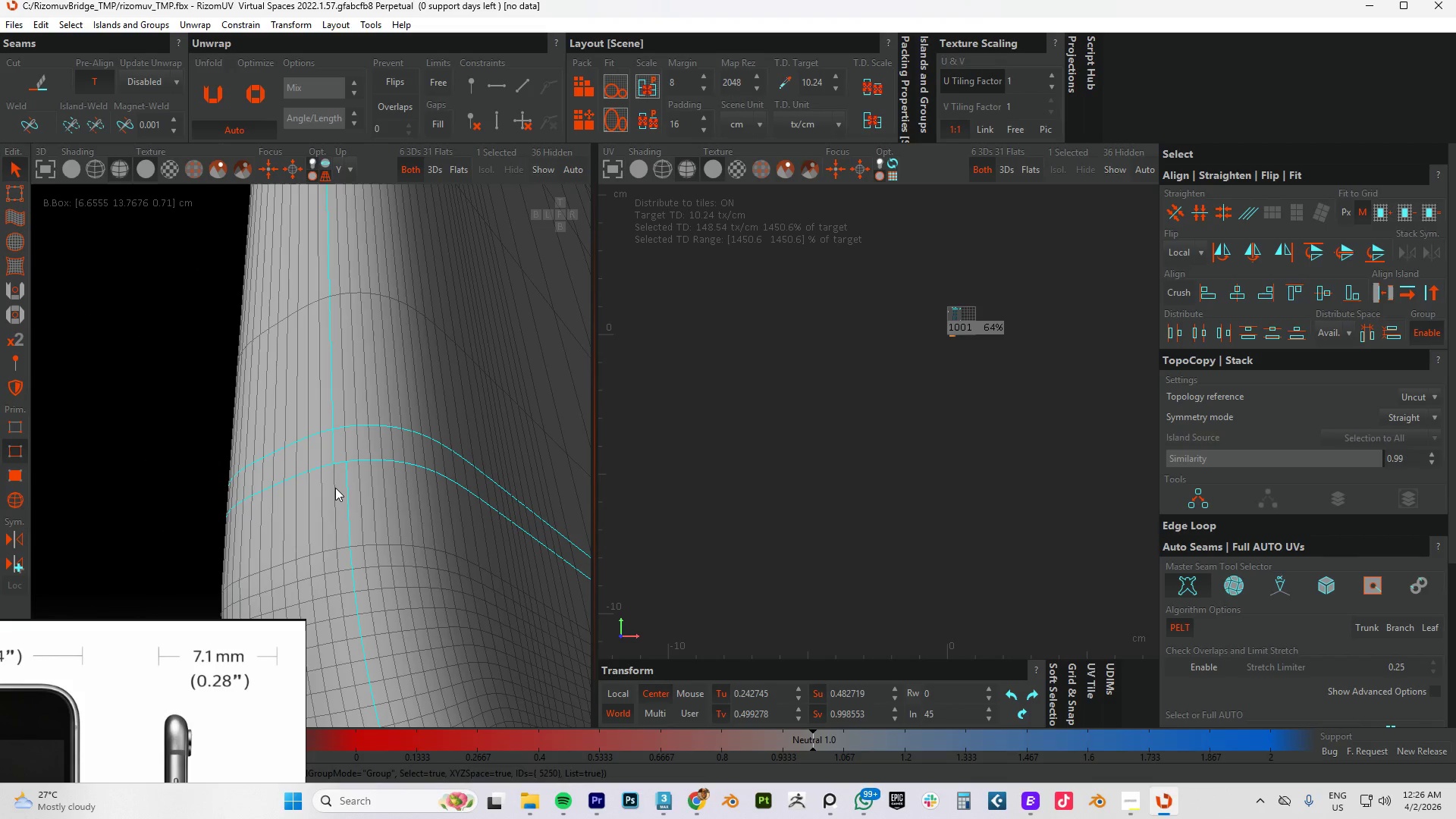 
double_click([335, 488])
 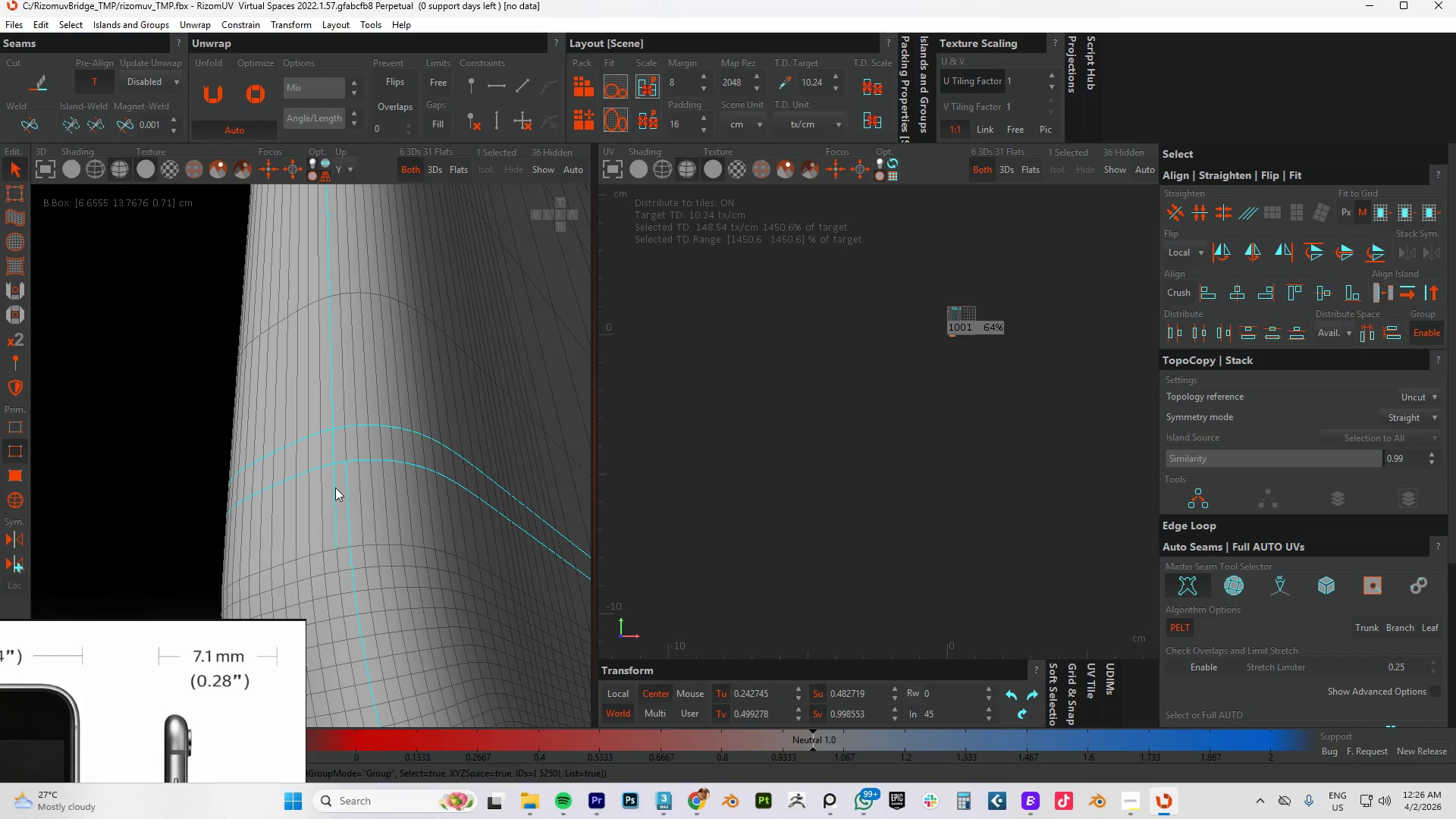 
hold_key(key=ControlLeft, duration=0.42)
 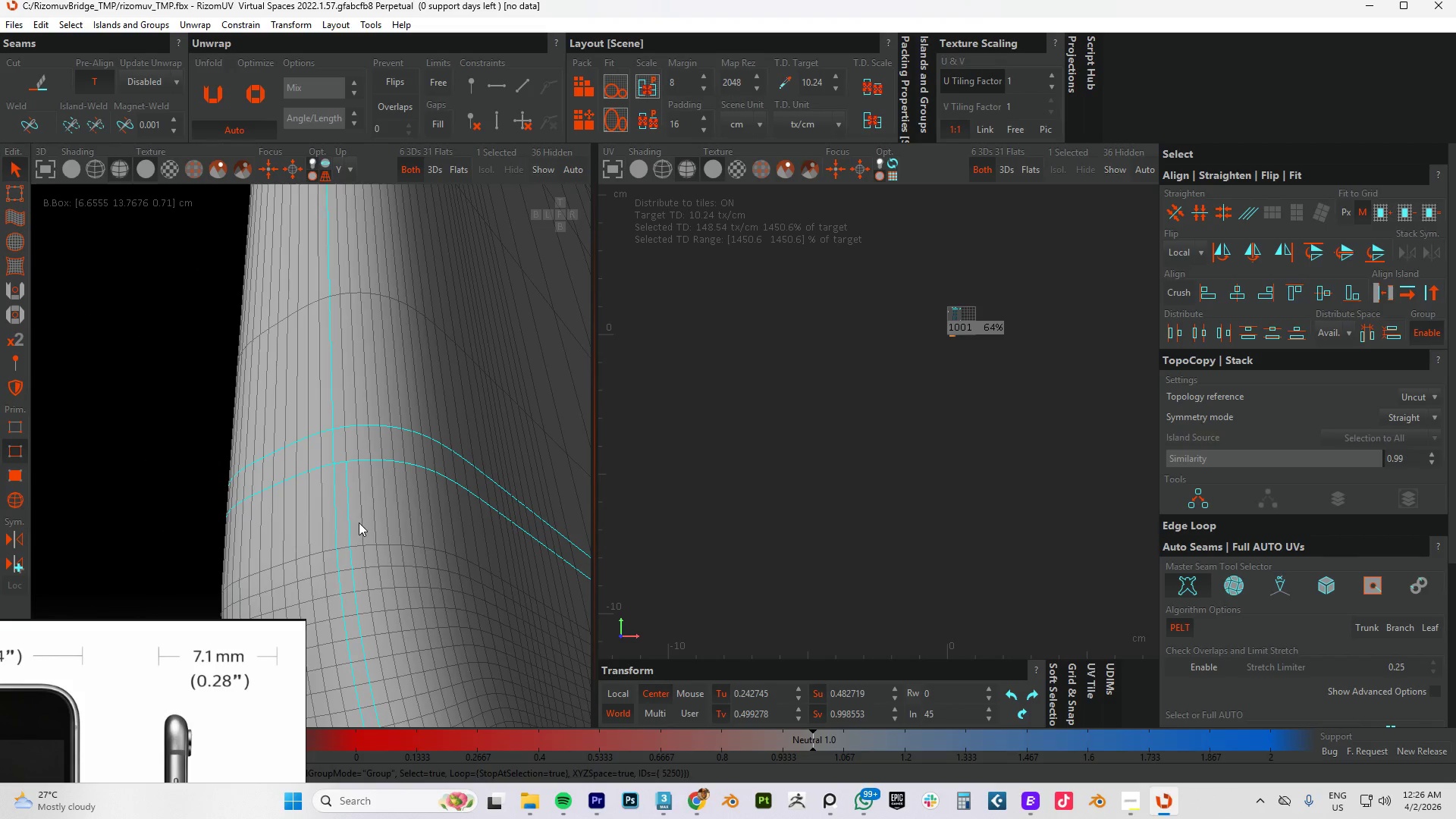 
hold_key(key=AltLeft, duration=0.84)
left_click([350, 521])
 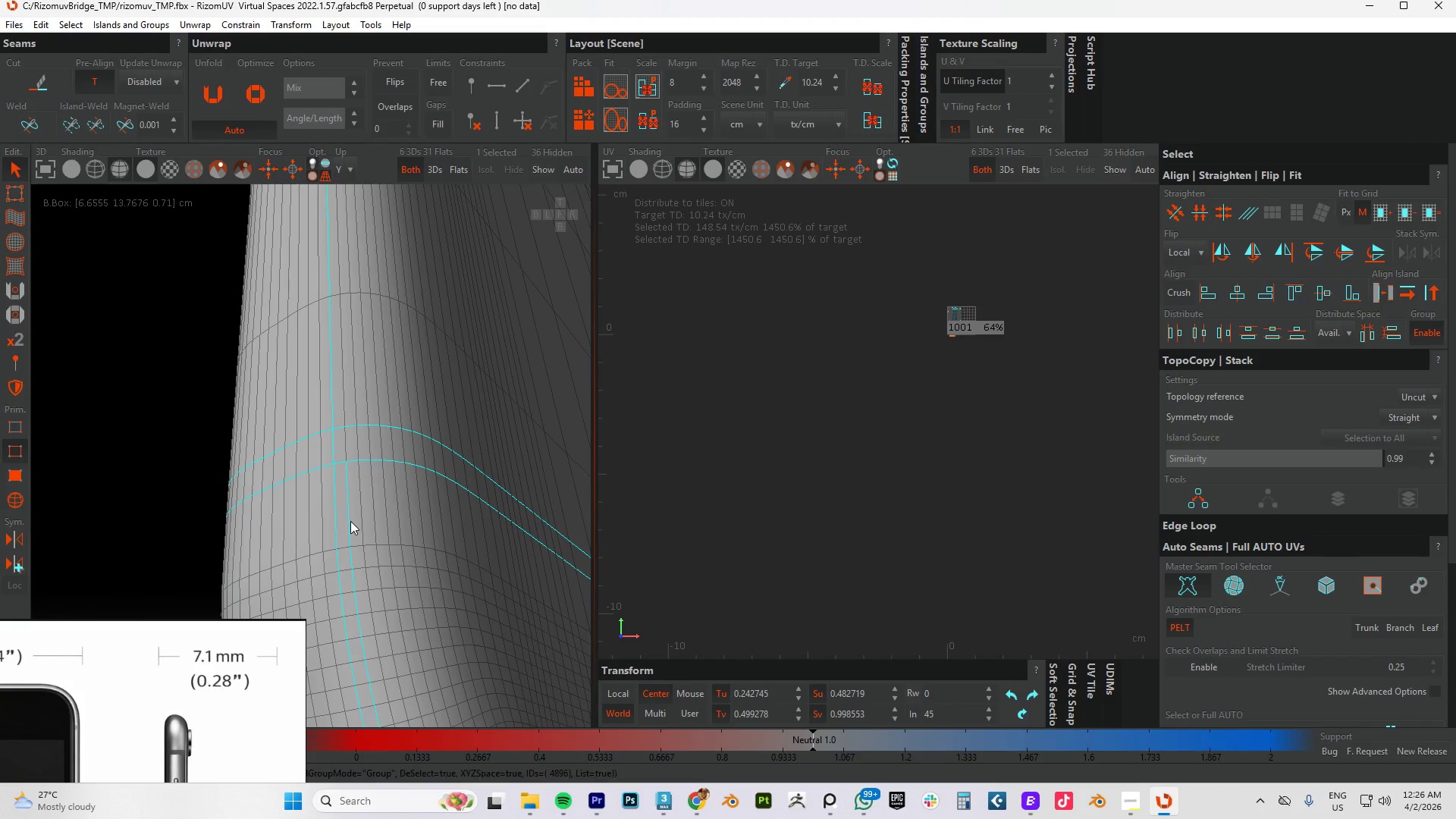 
double_click([350, 521])
 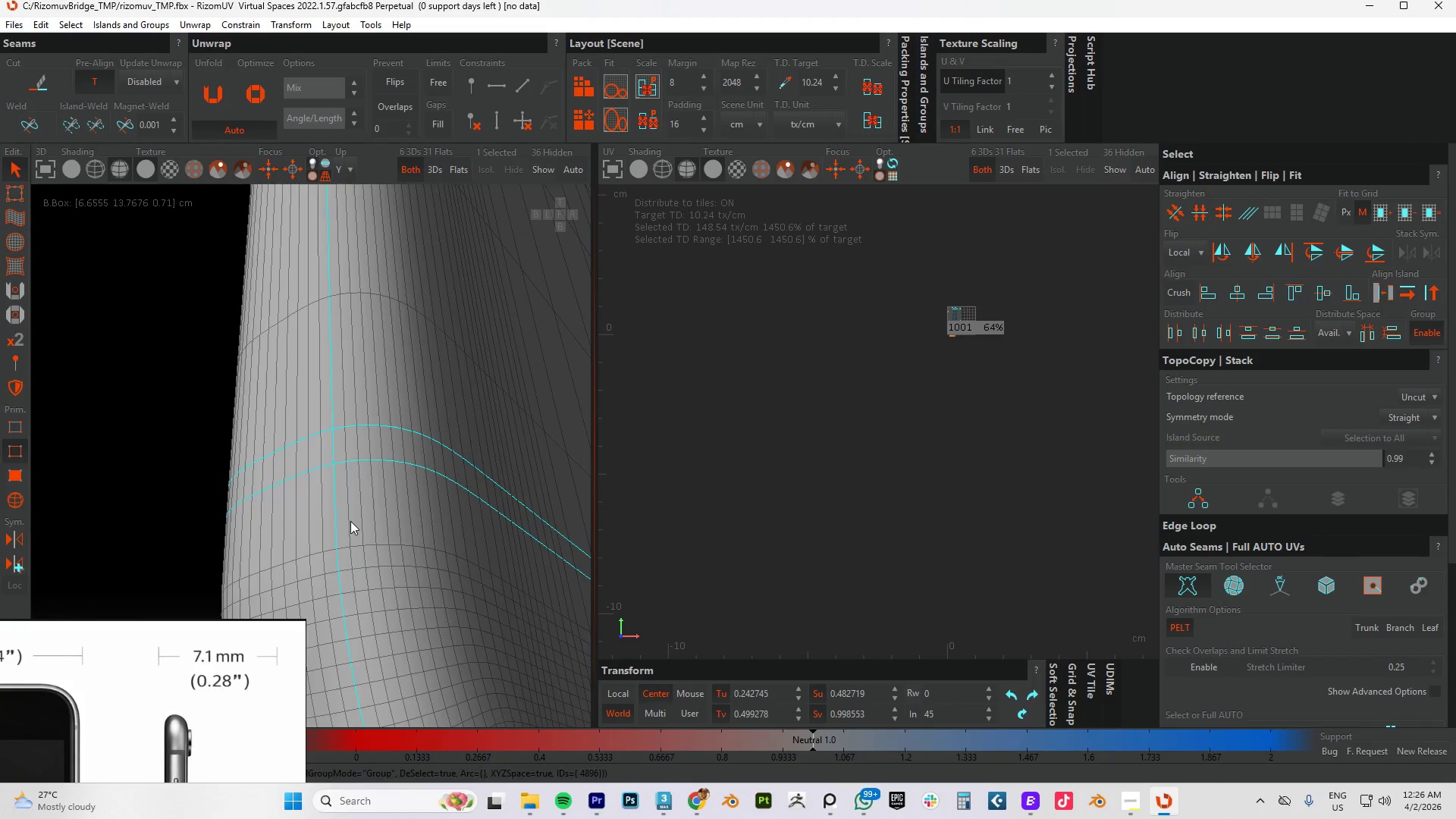 
hold_key(key=AltLeft, duration=0.78)
 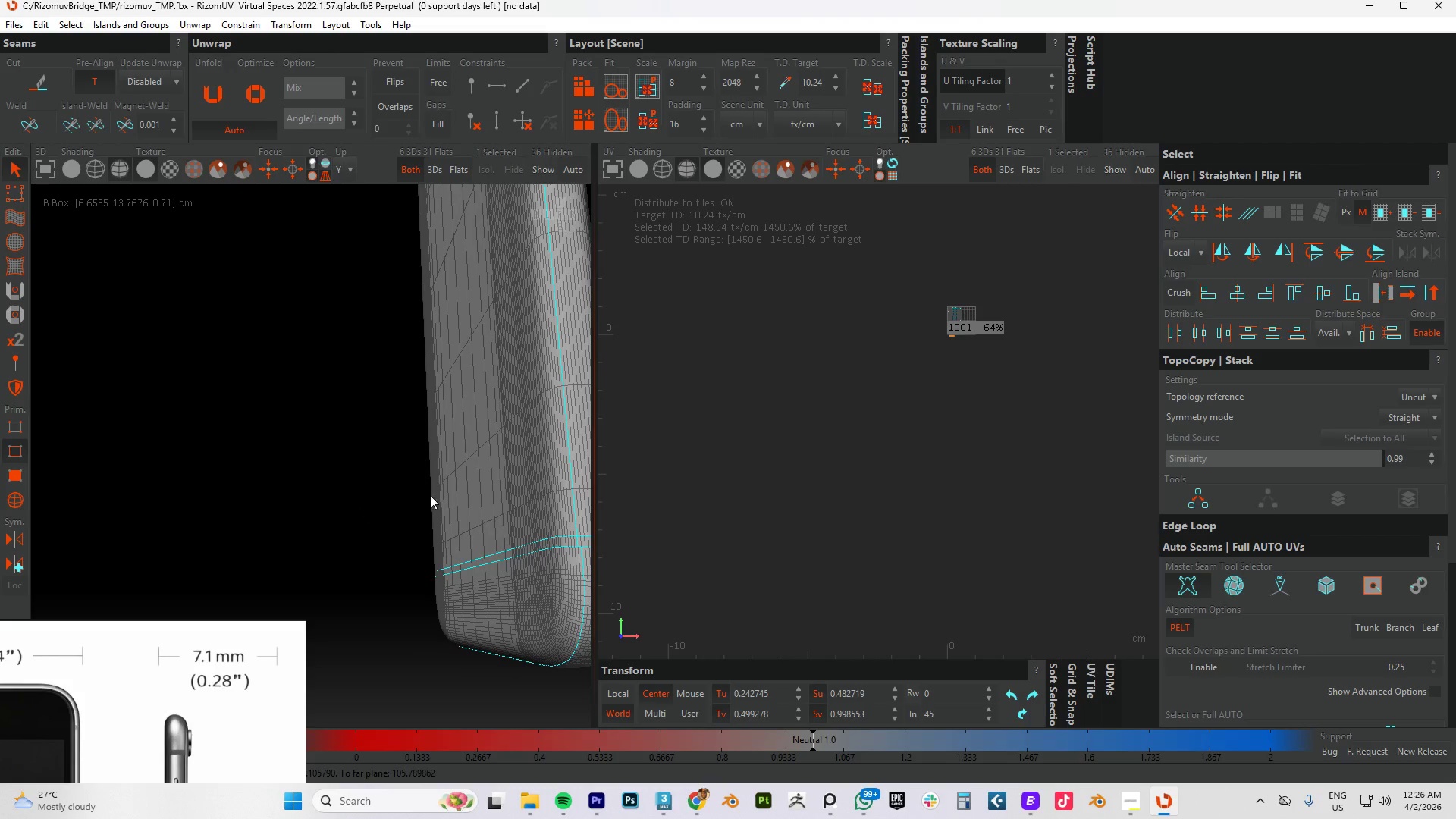 
scroll: coordinate [364, 511], scroll_direction: down, amount: 8.0
 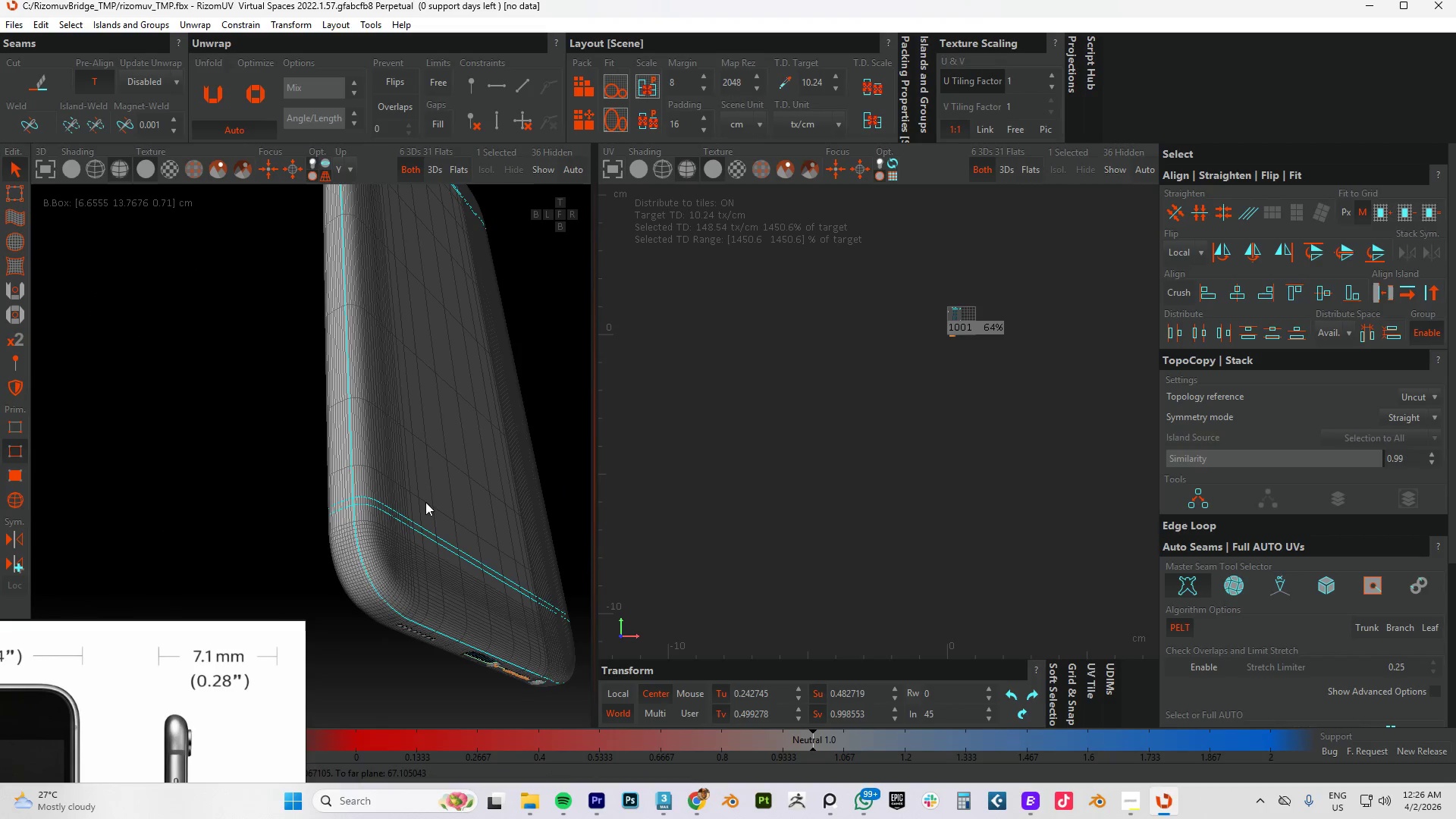 
hold_key(key=AltLeft, duration=0.66)
 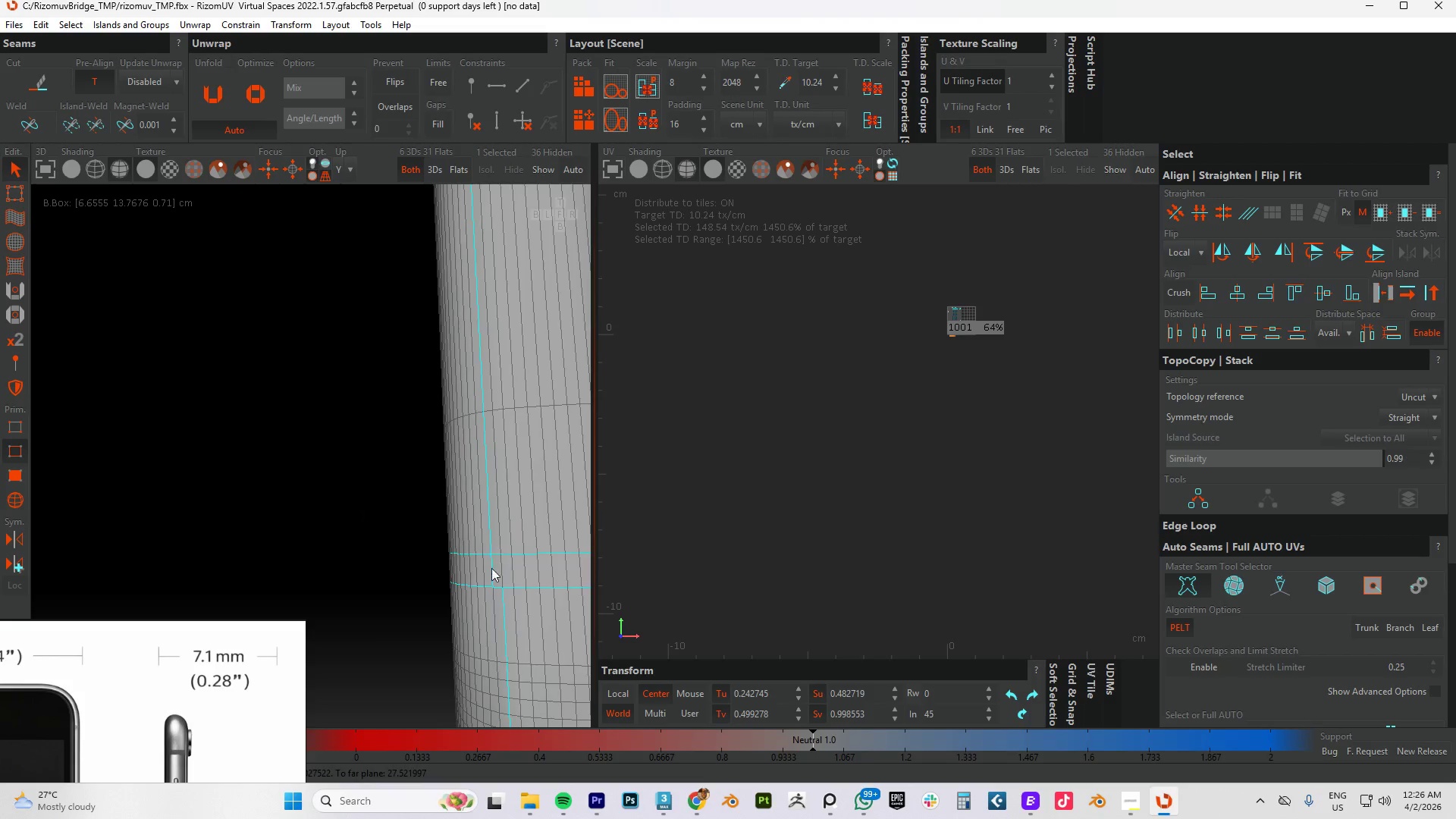 
hold_key(key=AltLeft, duration=1.98)
 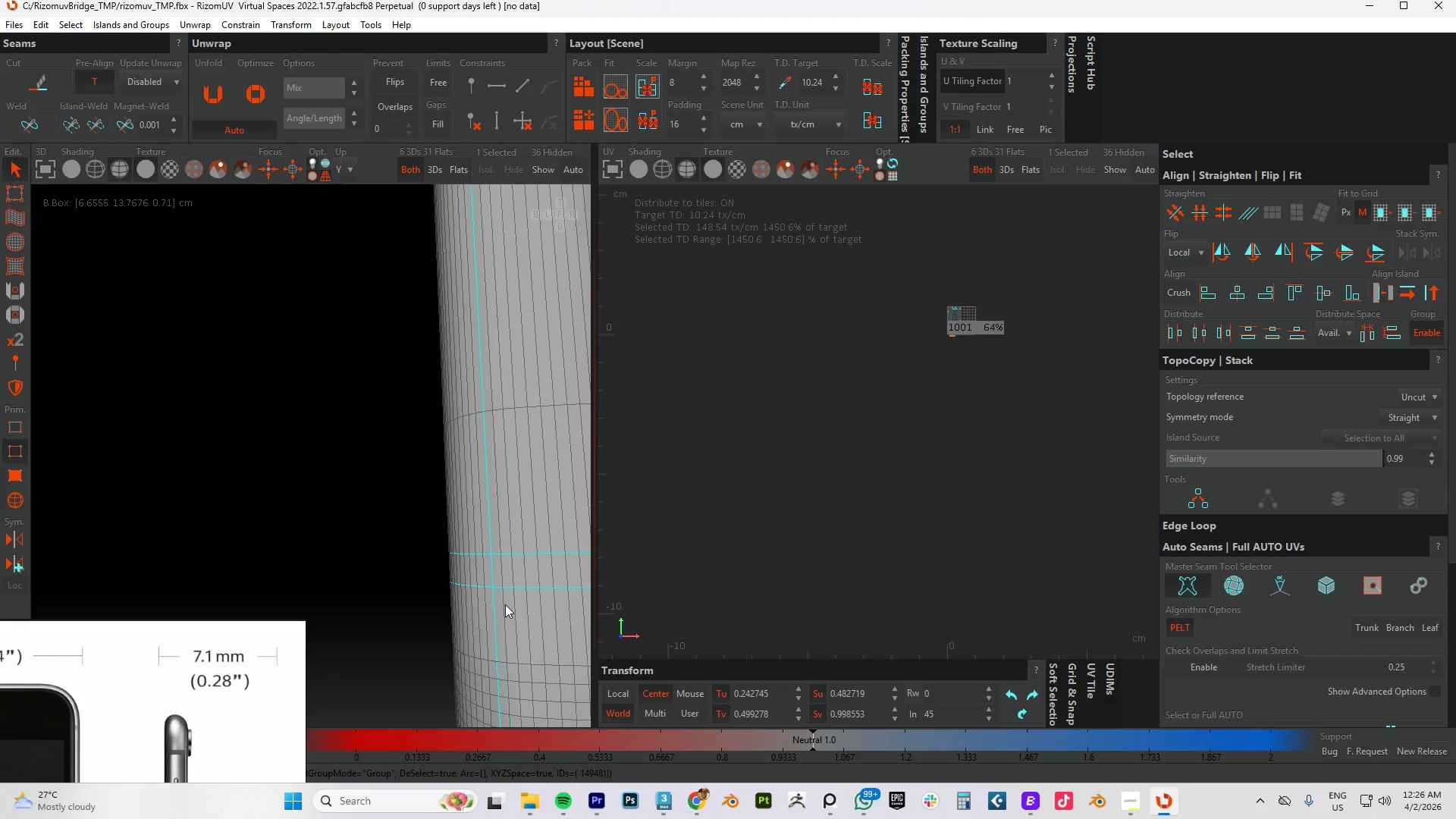 
hold_key(key=ControlLeft, duration=1.02)
 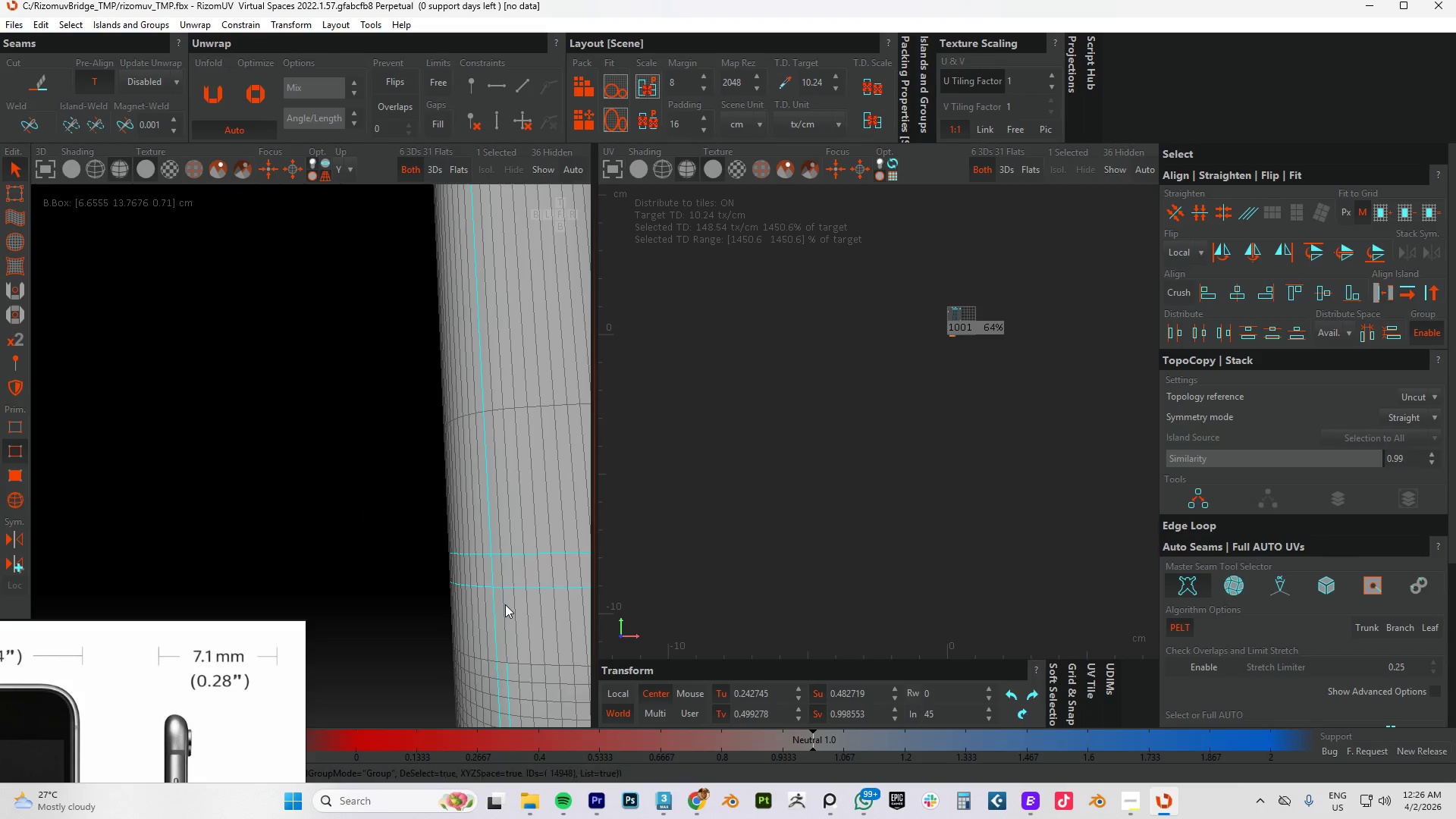 
scroll: coordinate [496, 543], scroll_direction: up, amount: 4.0
 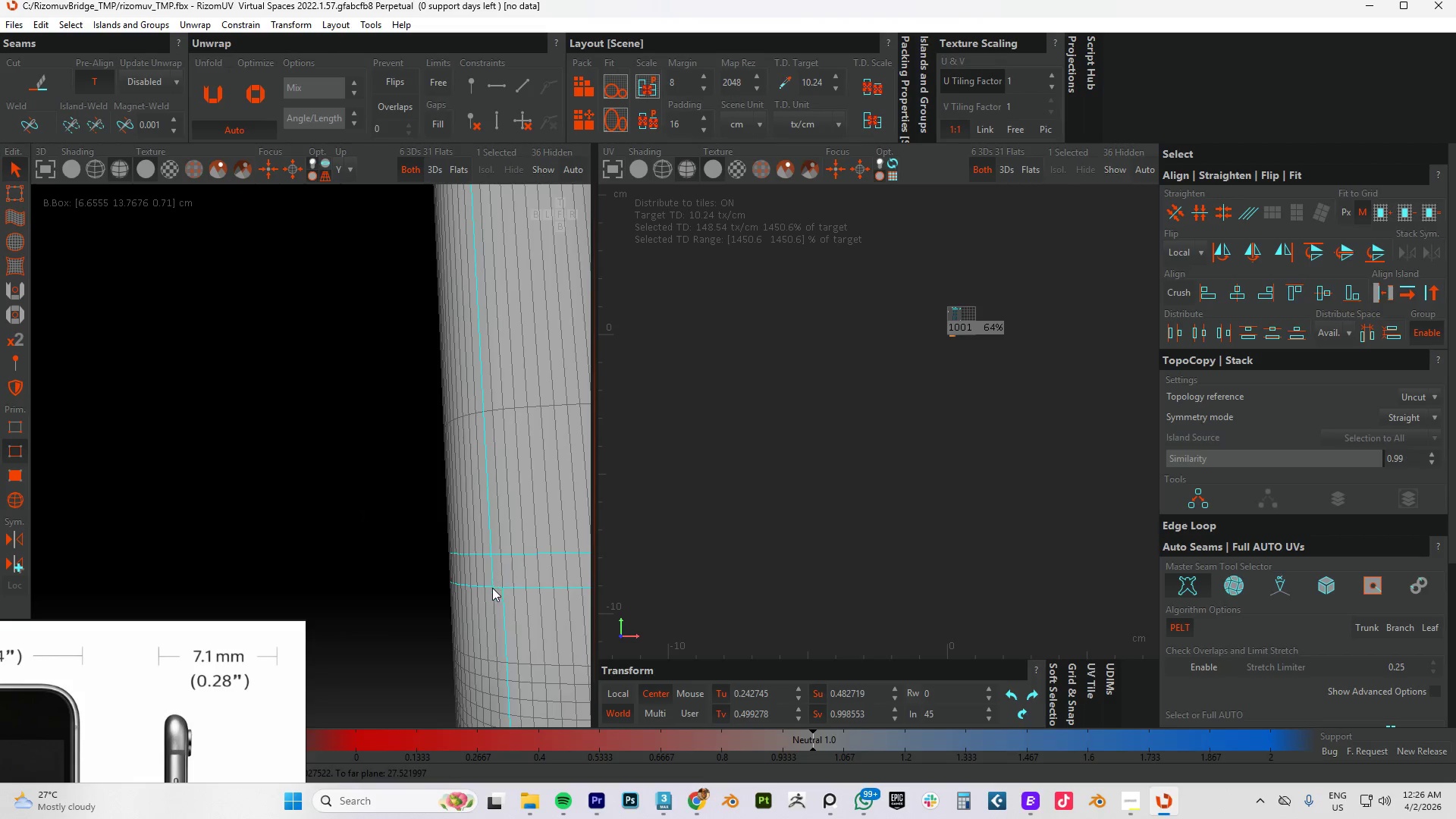 
left_click([494, 601])
 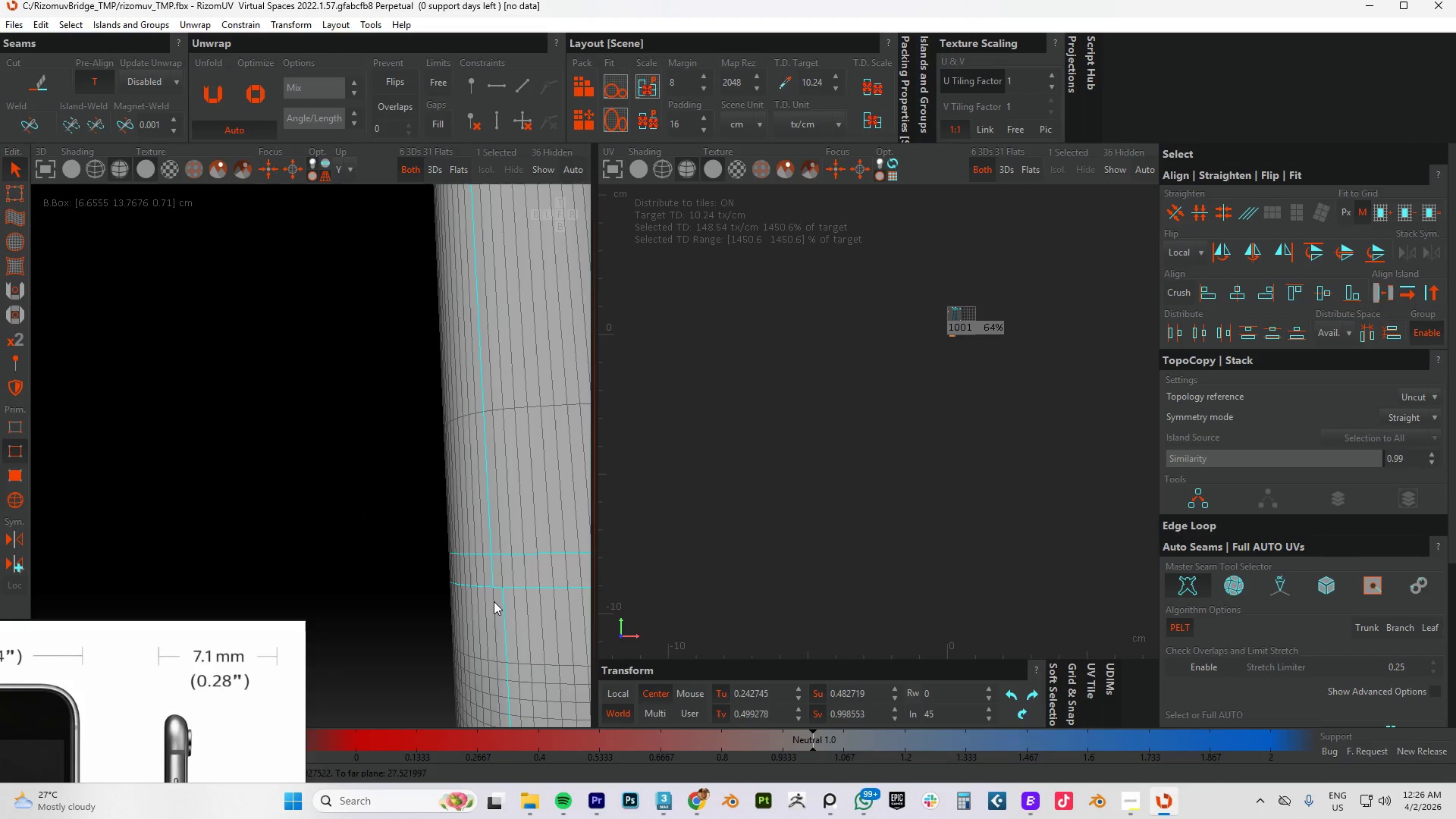 
double_click([494, 601])
 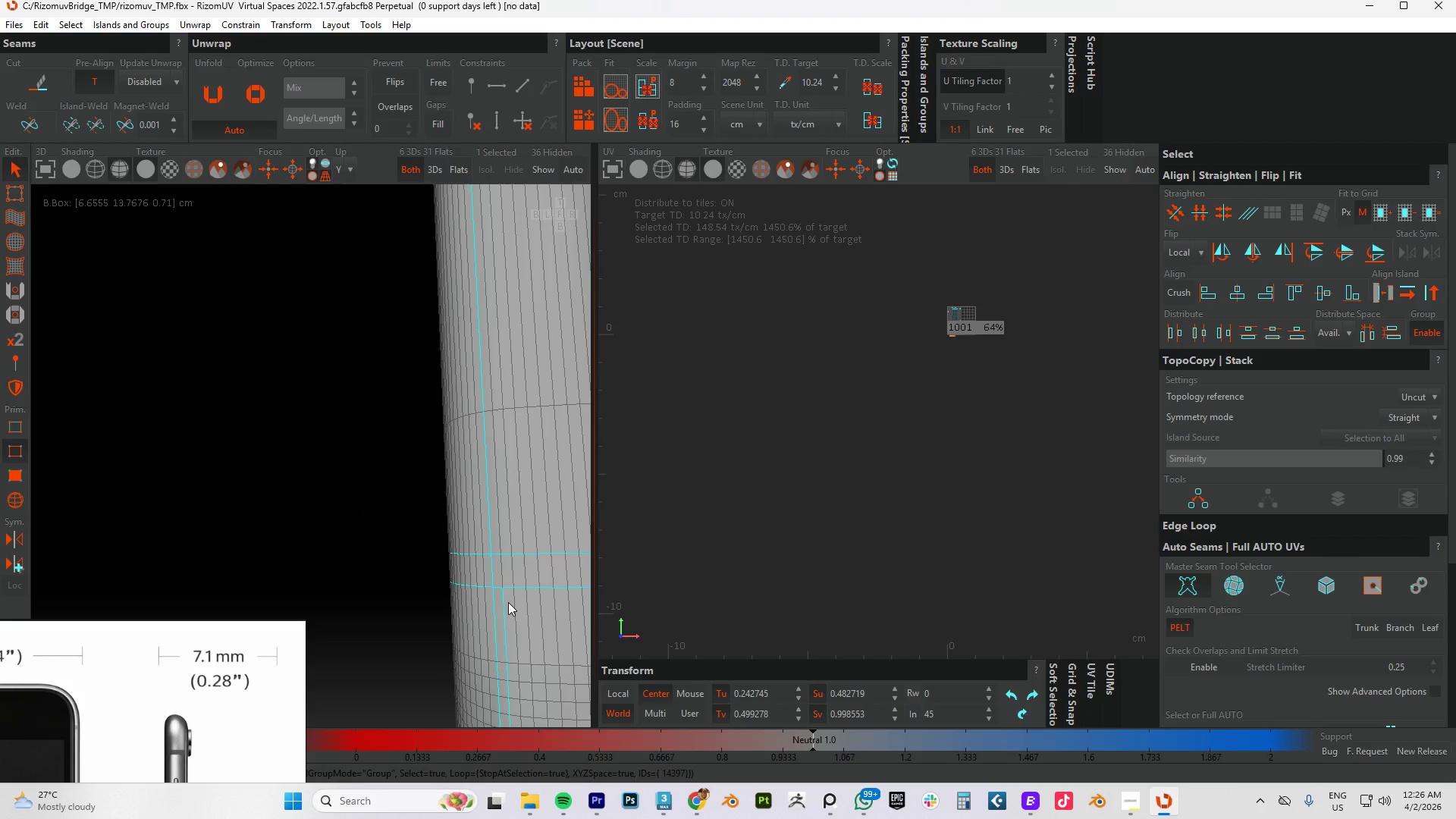 
hold_key(key=AltLeft, duration=0.66)
double_click([505, 604])
 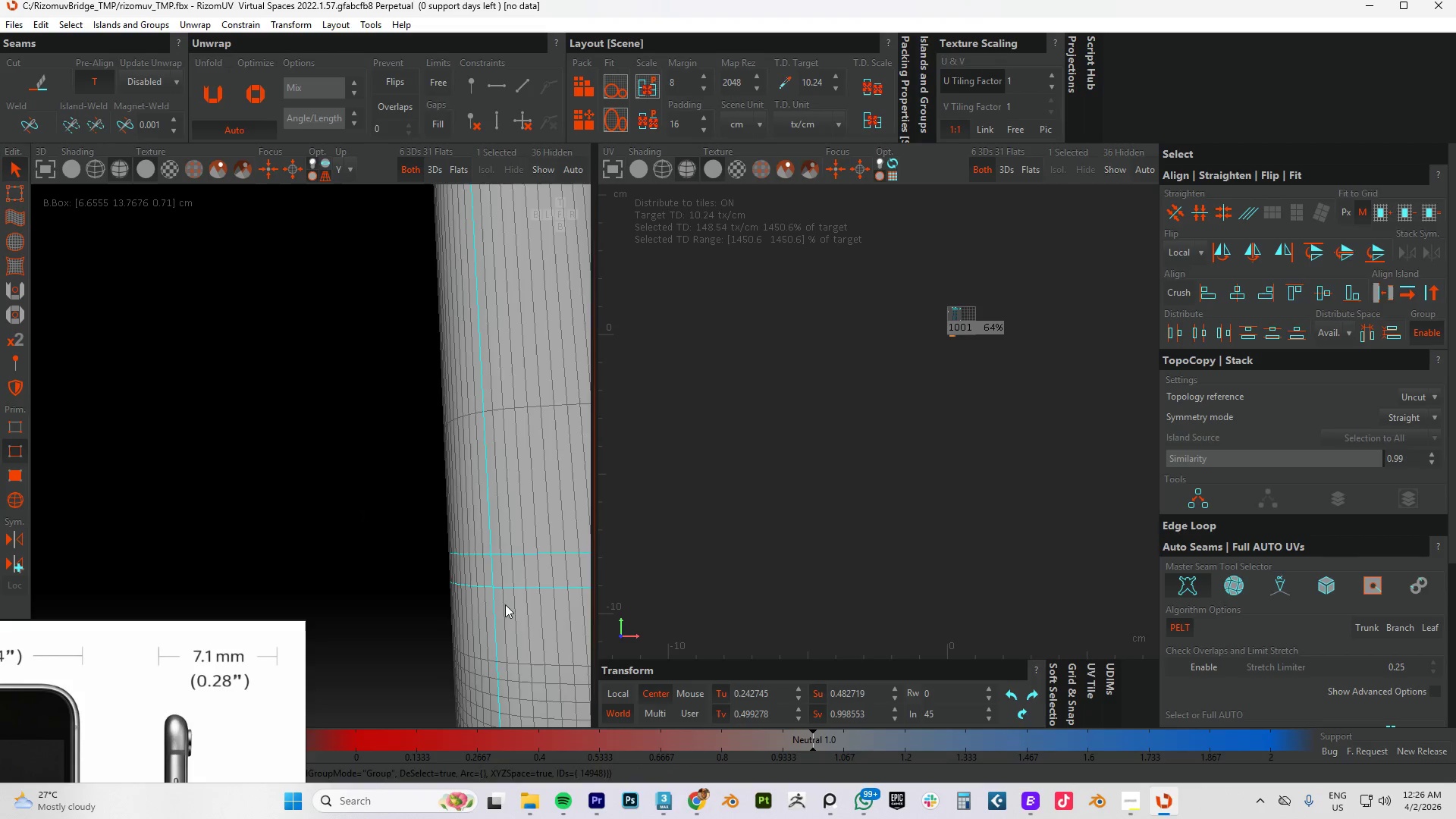 
hold_key(key=AltLeft, duration=0.61)
 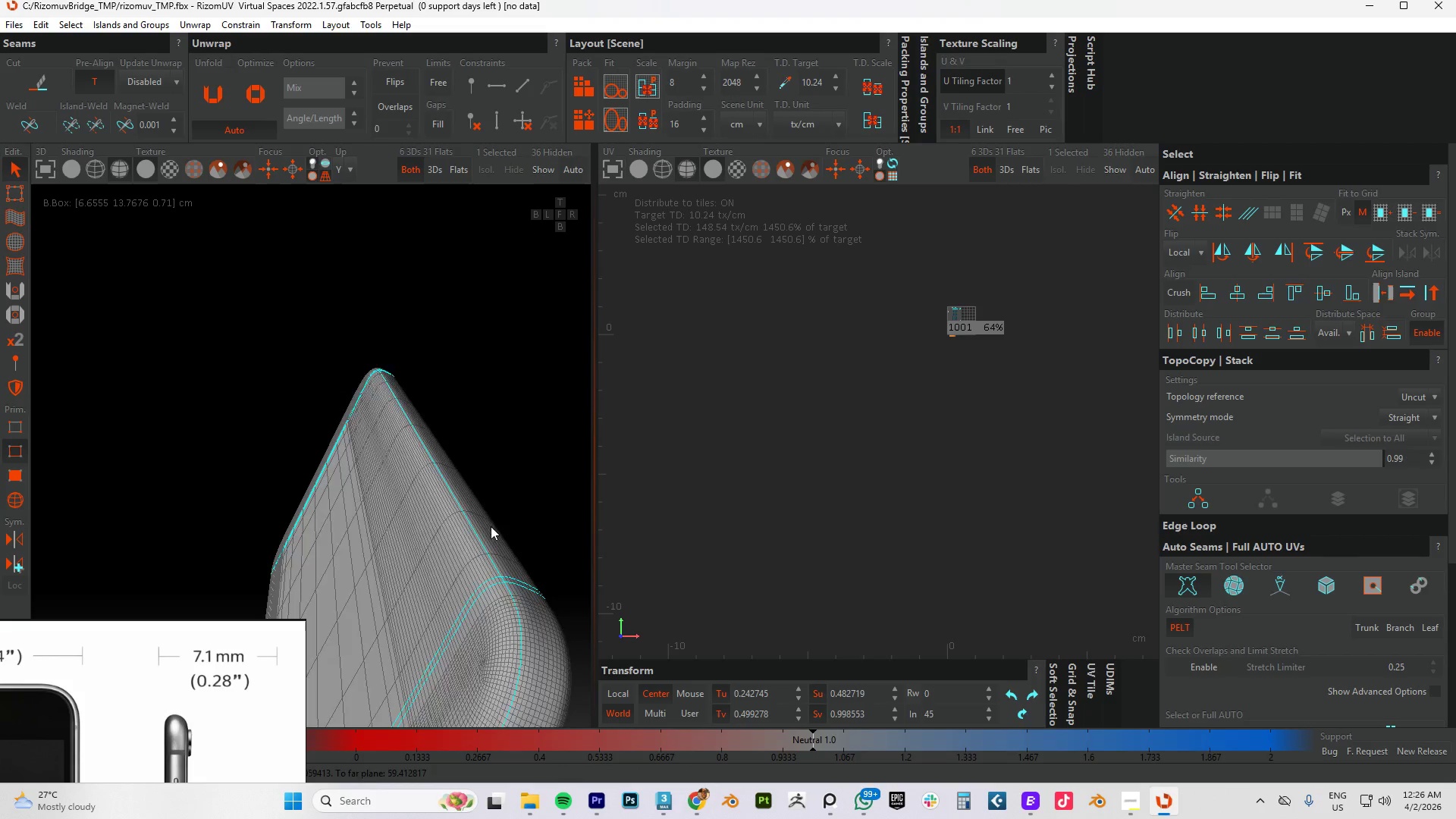 
scroll: coordinate [506, 602], scroll_direction: down, amount: 5.0
 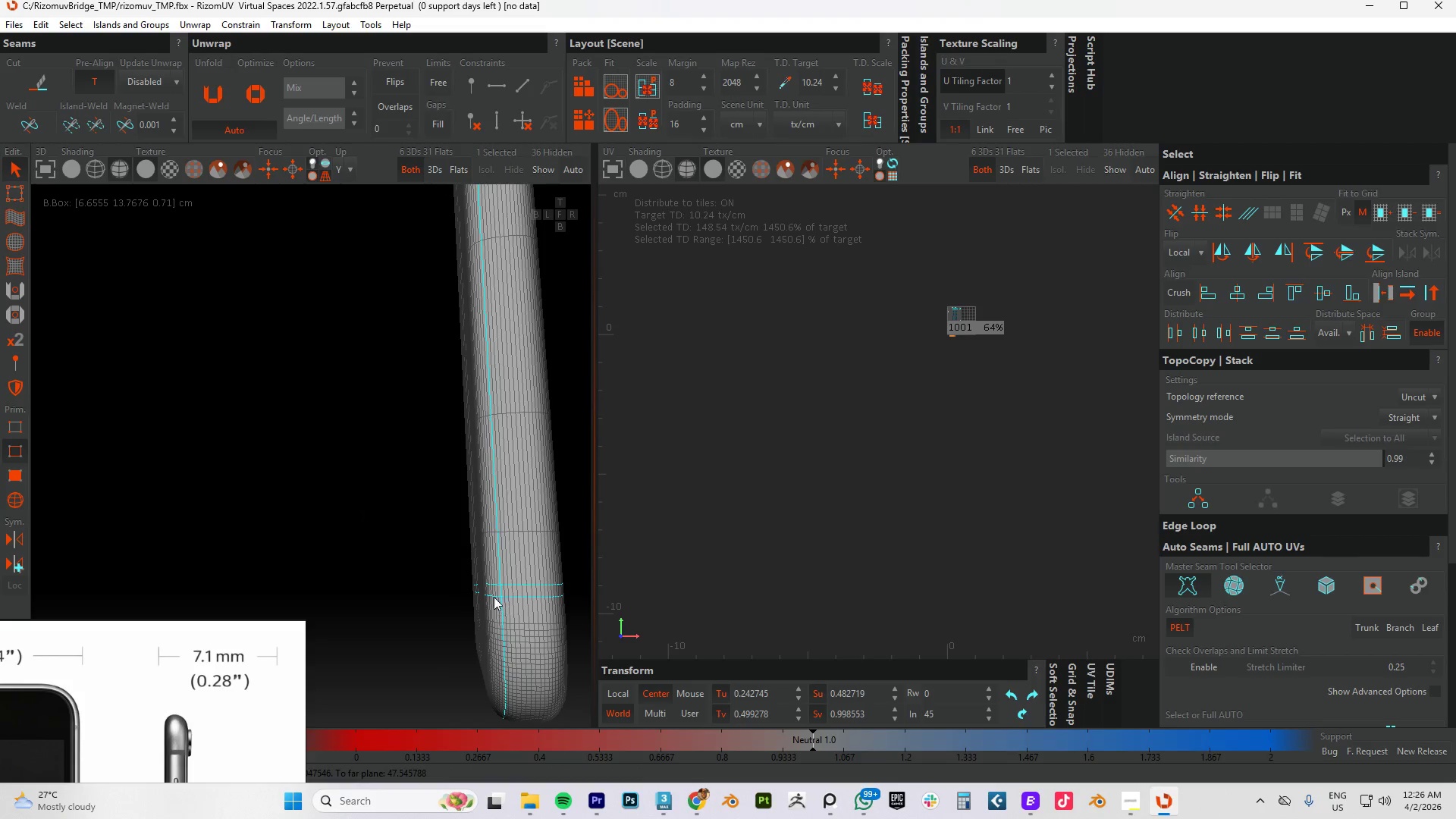 
hold_key(key=AltLeft, duration=1.19)
 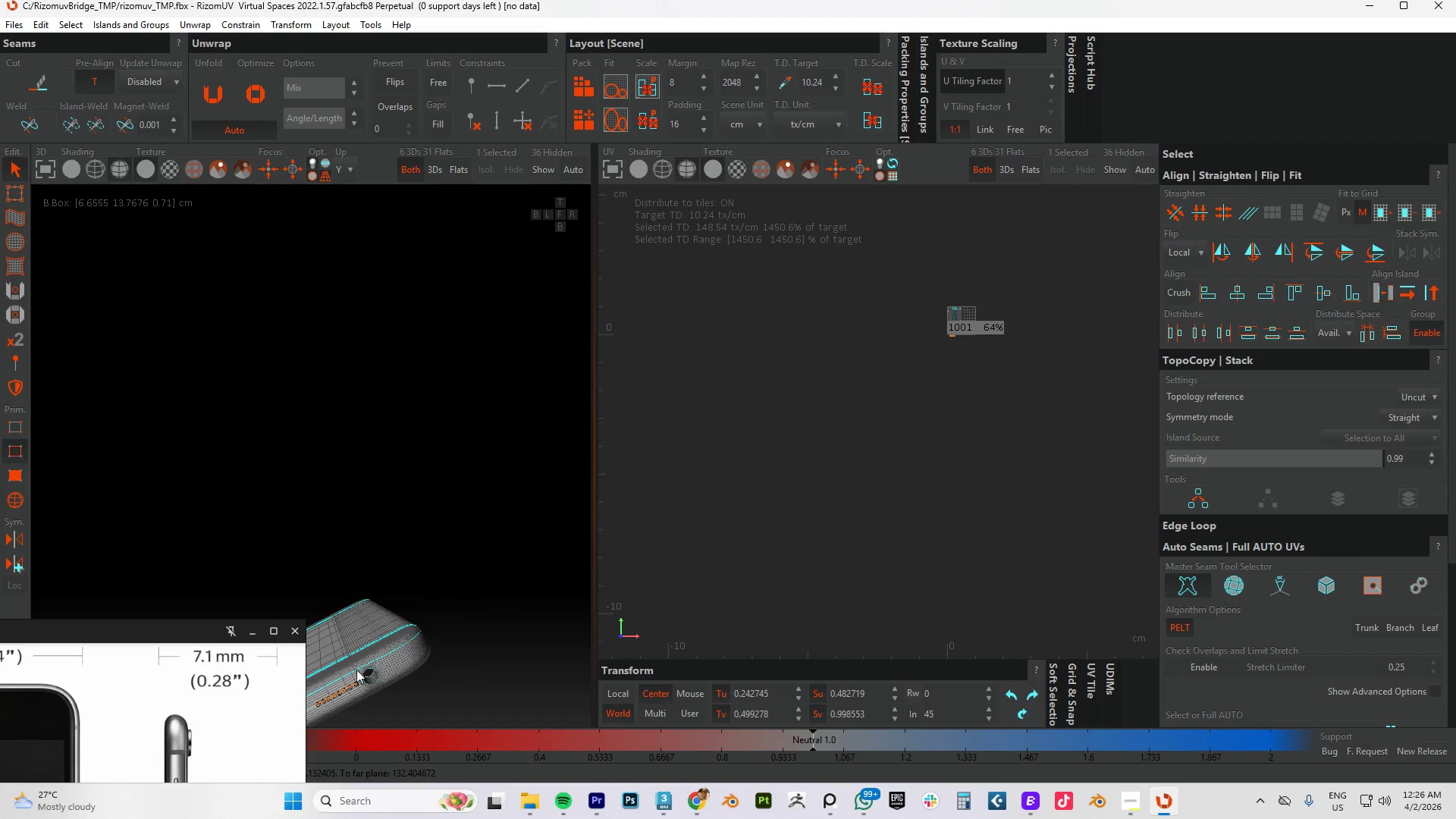 
scroll: coordinate [490, 530], scroll_direction: down, amount: 4.0
 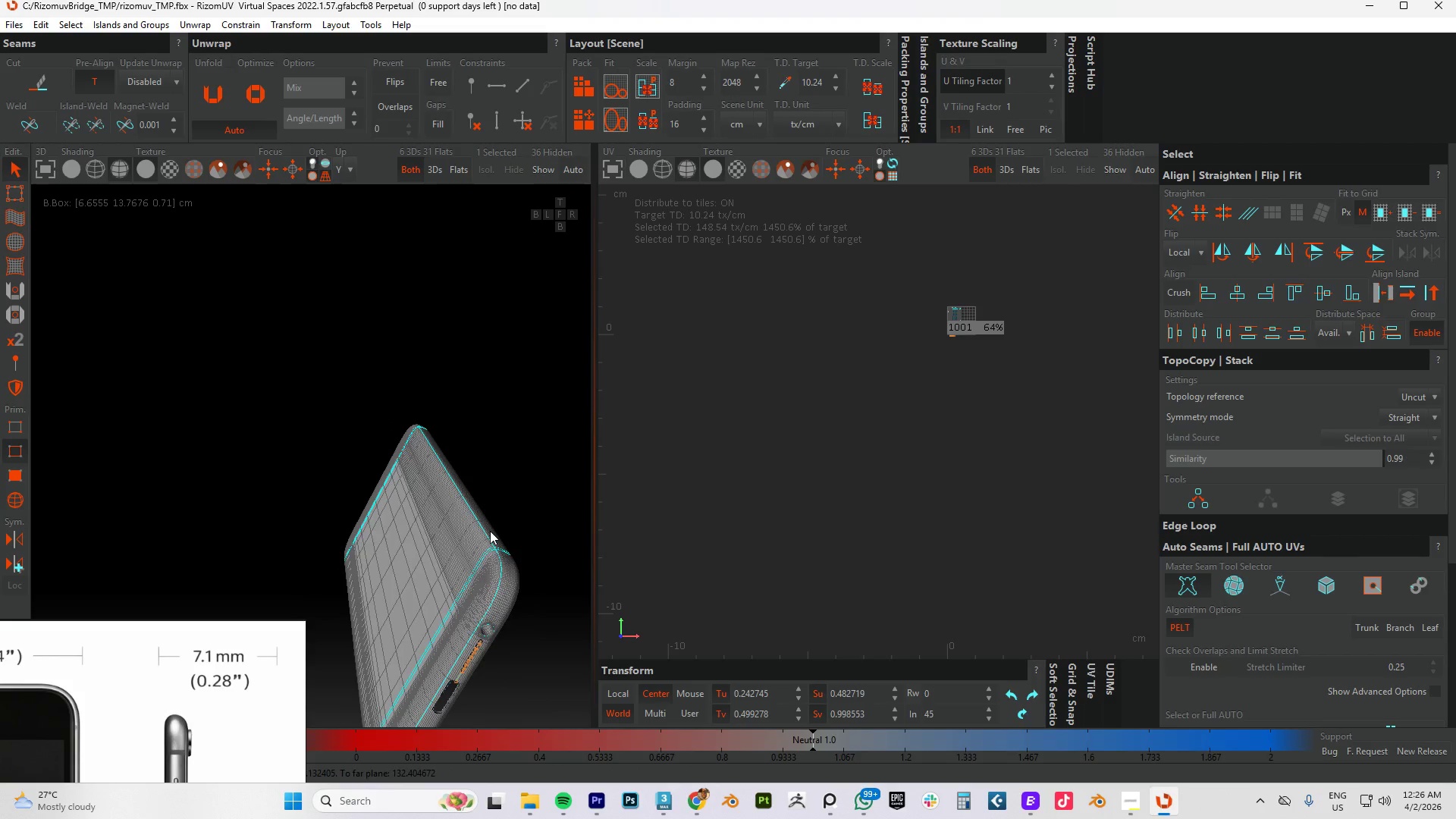 
scroll: coordinate [342, 661], scroll_direction: up, amount: 8.0
 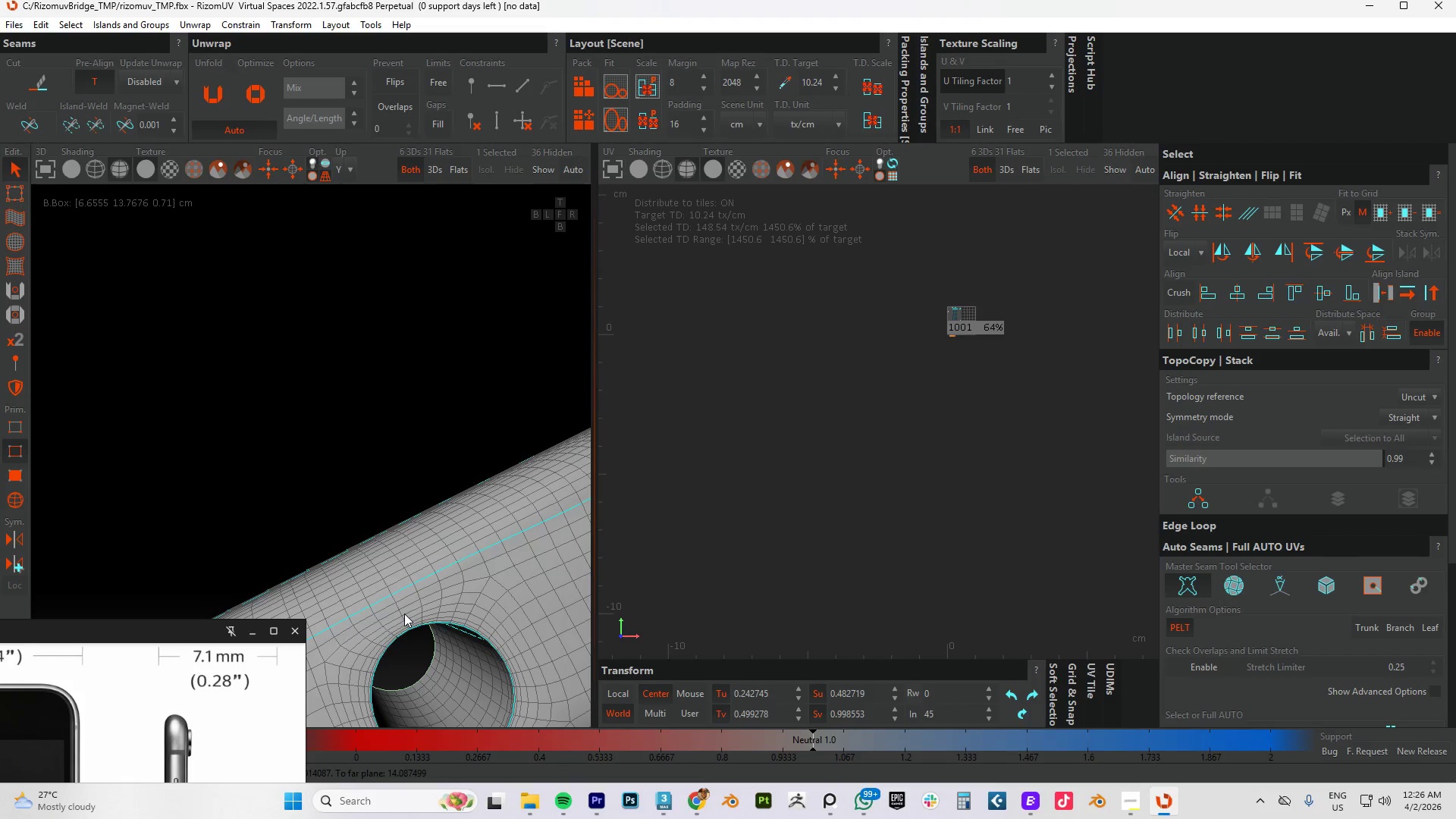 
scroll: coordinate [406, 612], scroll_direction: down, amount: 8.0
 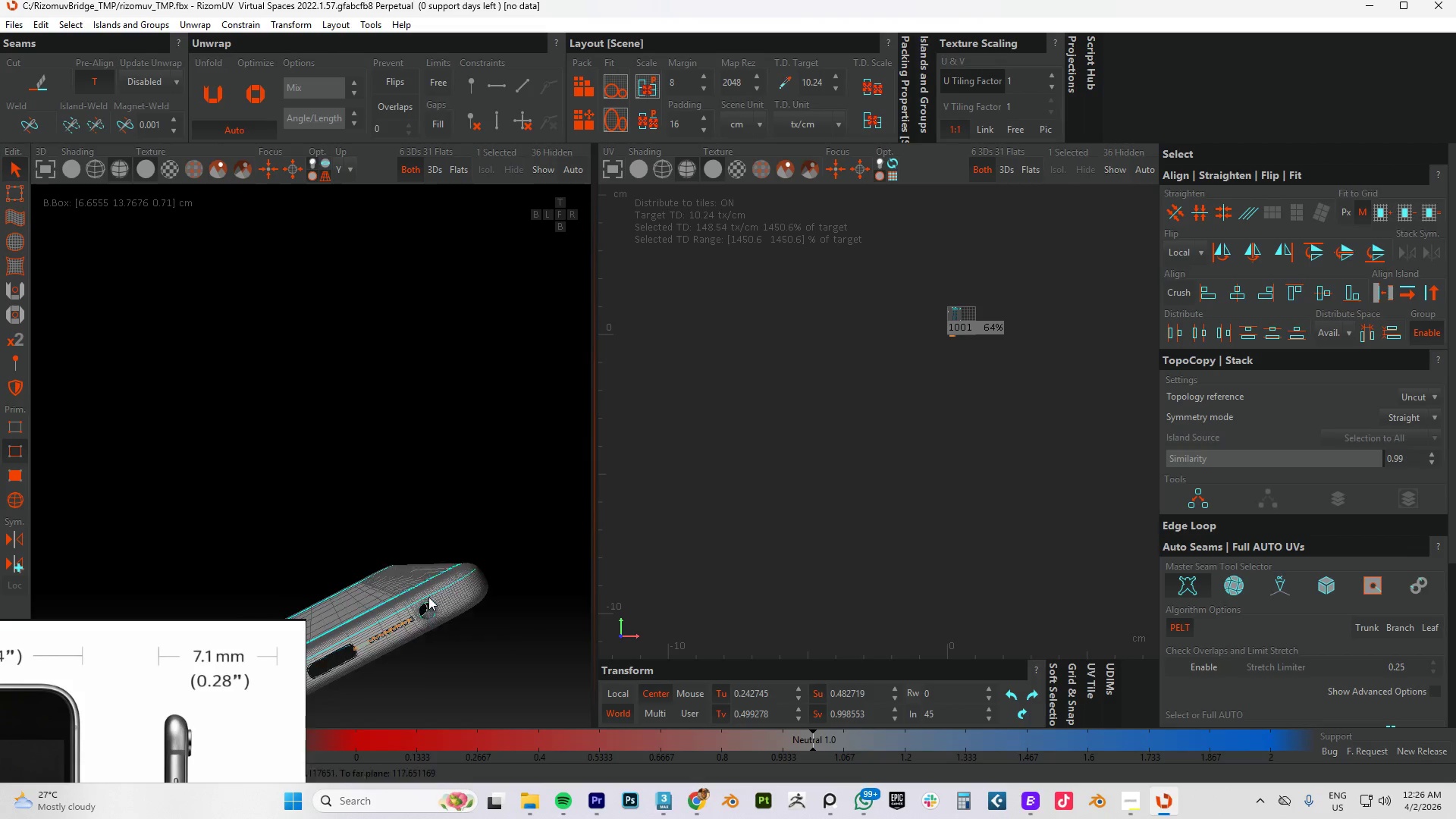 
hold_key(key=AltLeft, duration=1.06)
 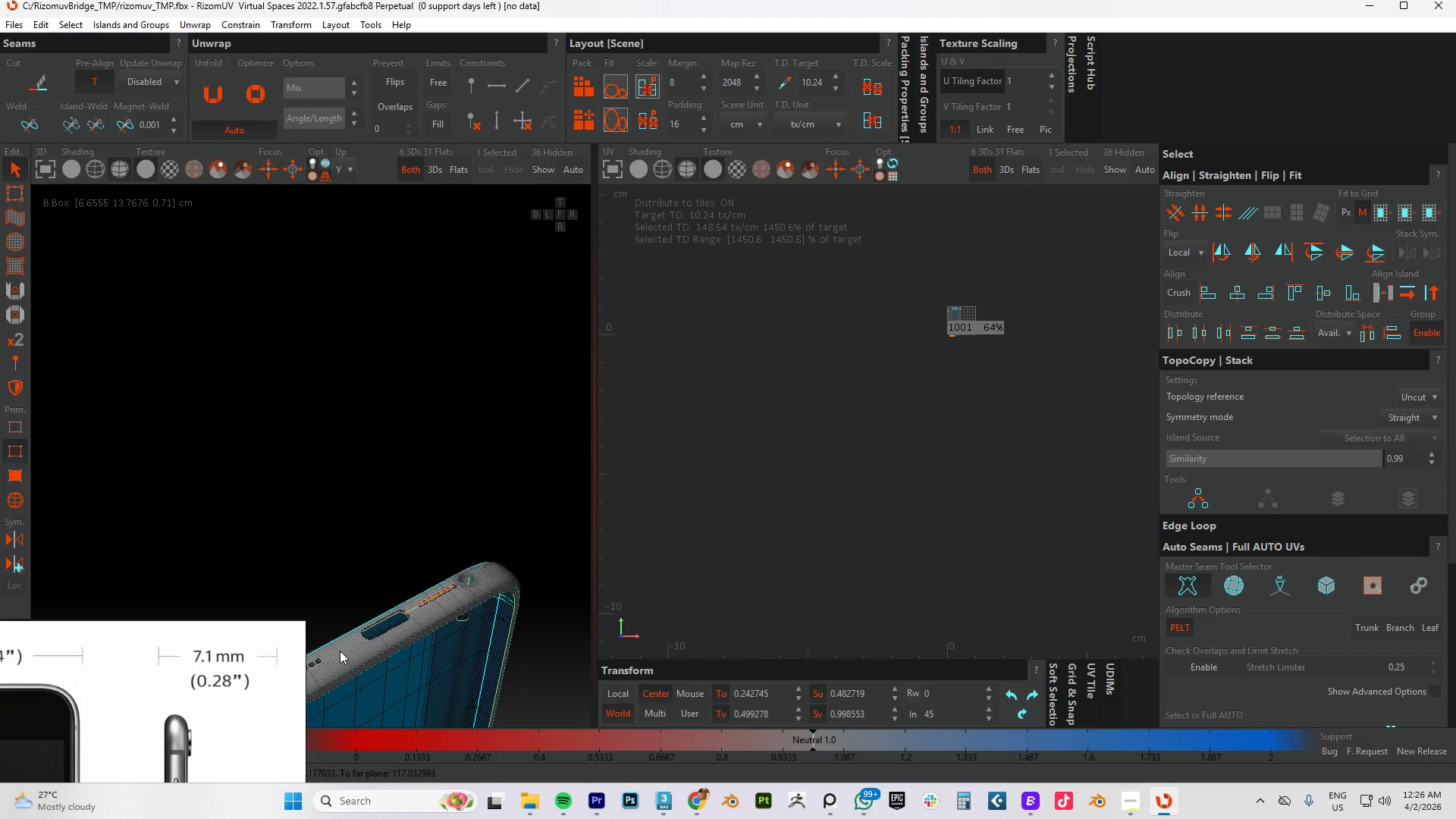 
scroll: coordinate [394, 588], scroll_direction: up, amount: 10.0
 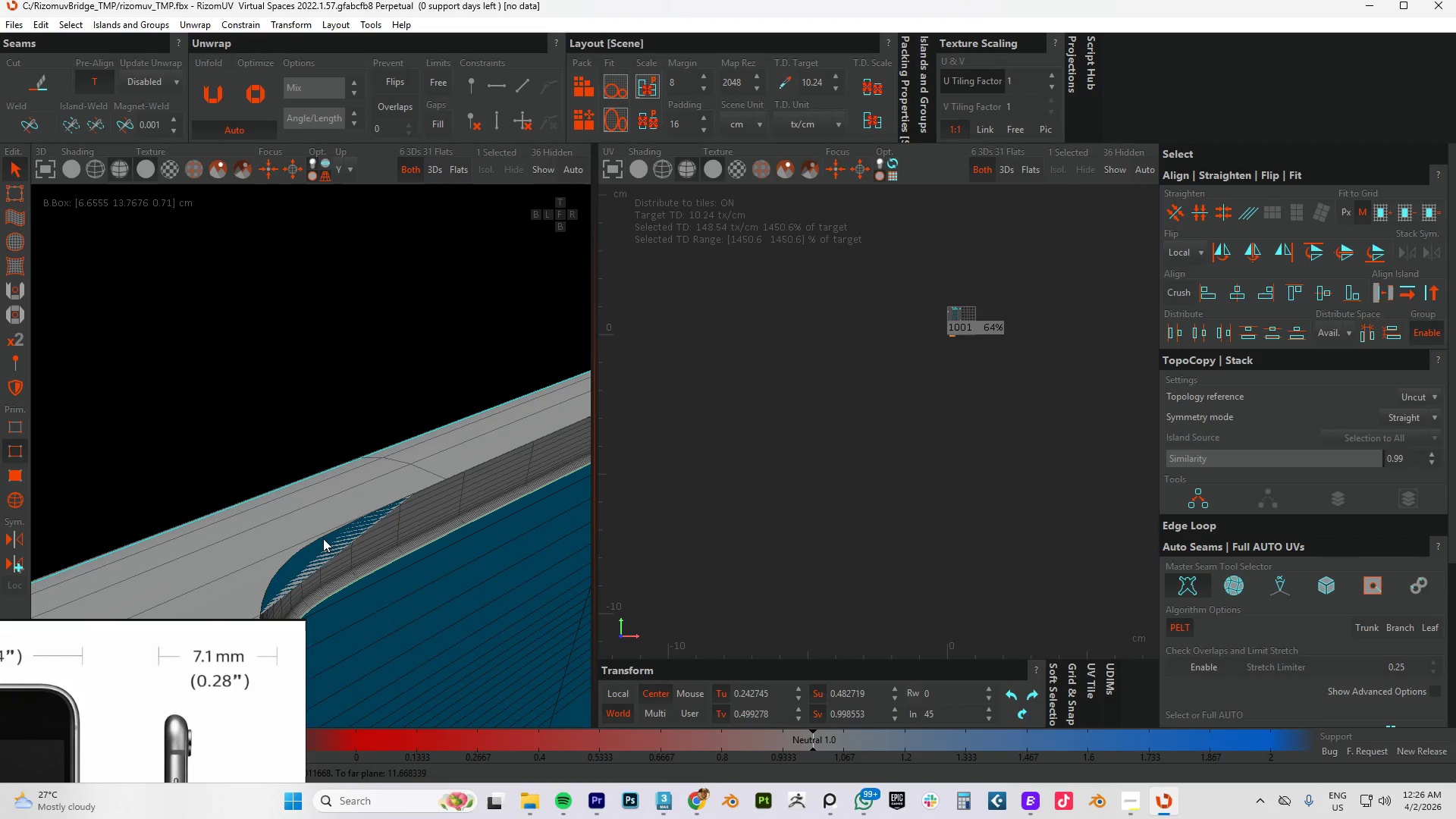 
hold_key(key=ControlLeft, duration=1.5)
left_click([319, 535])
 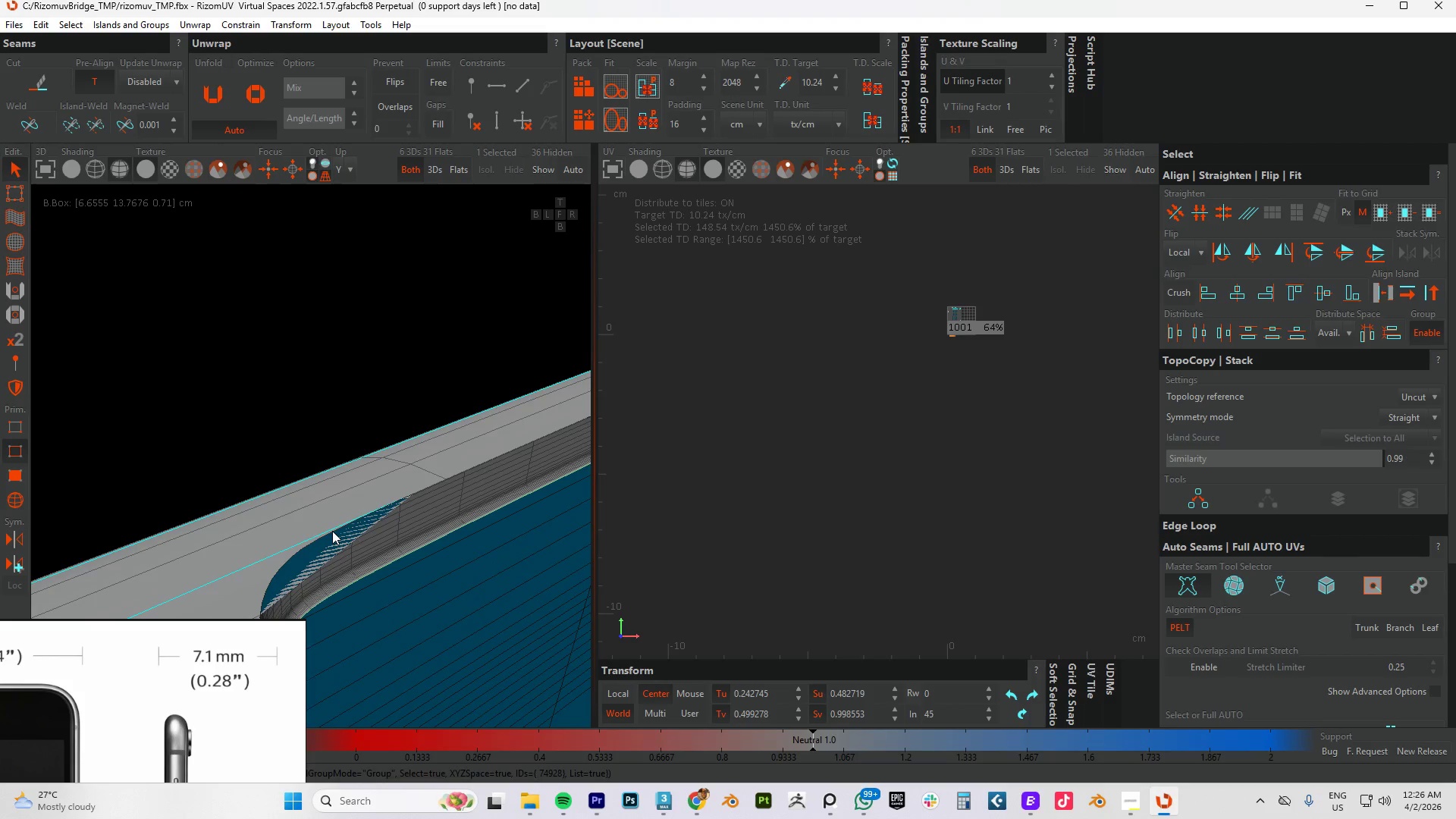 
left_click([327, 533])
 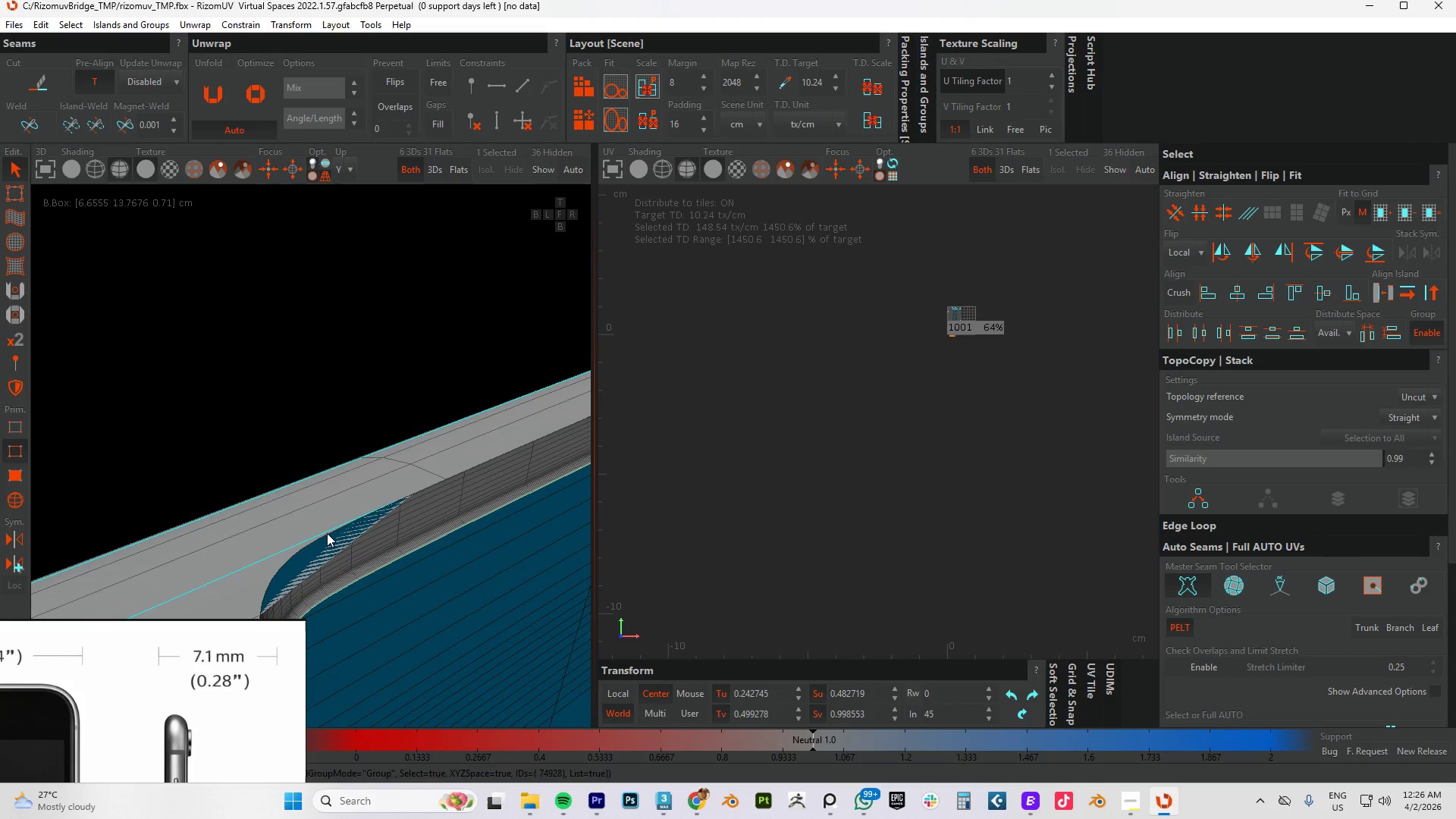 
double_click([327, 533])
 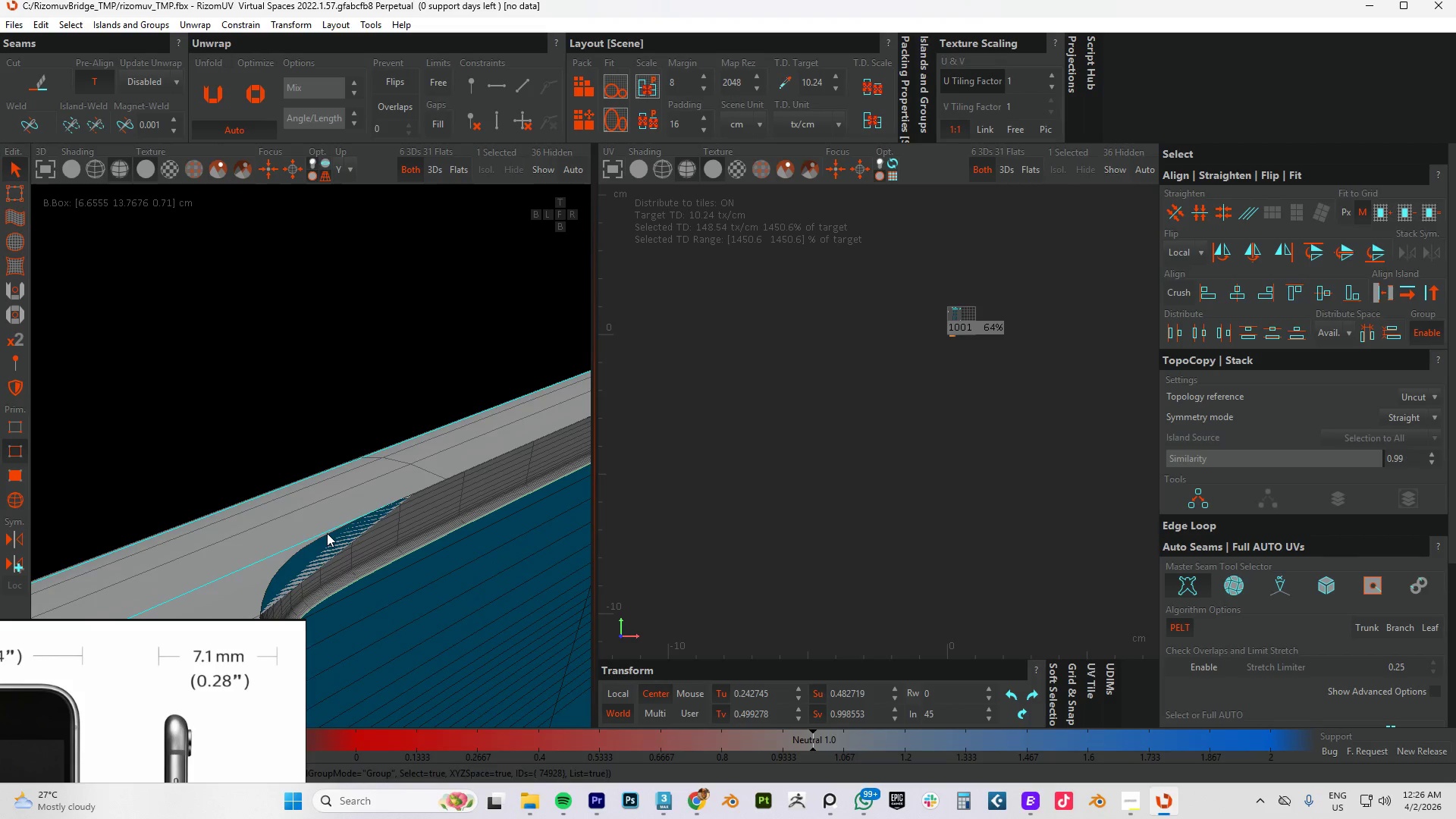 
hold_key(key=ControlLeft, duration=1.5)
triple_click([329, 535])
 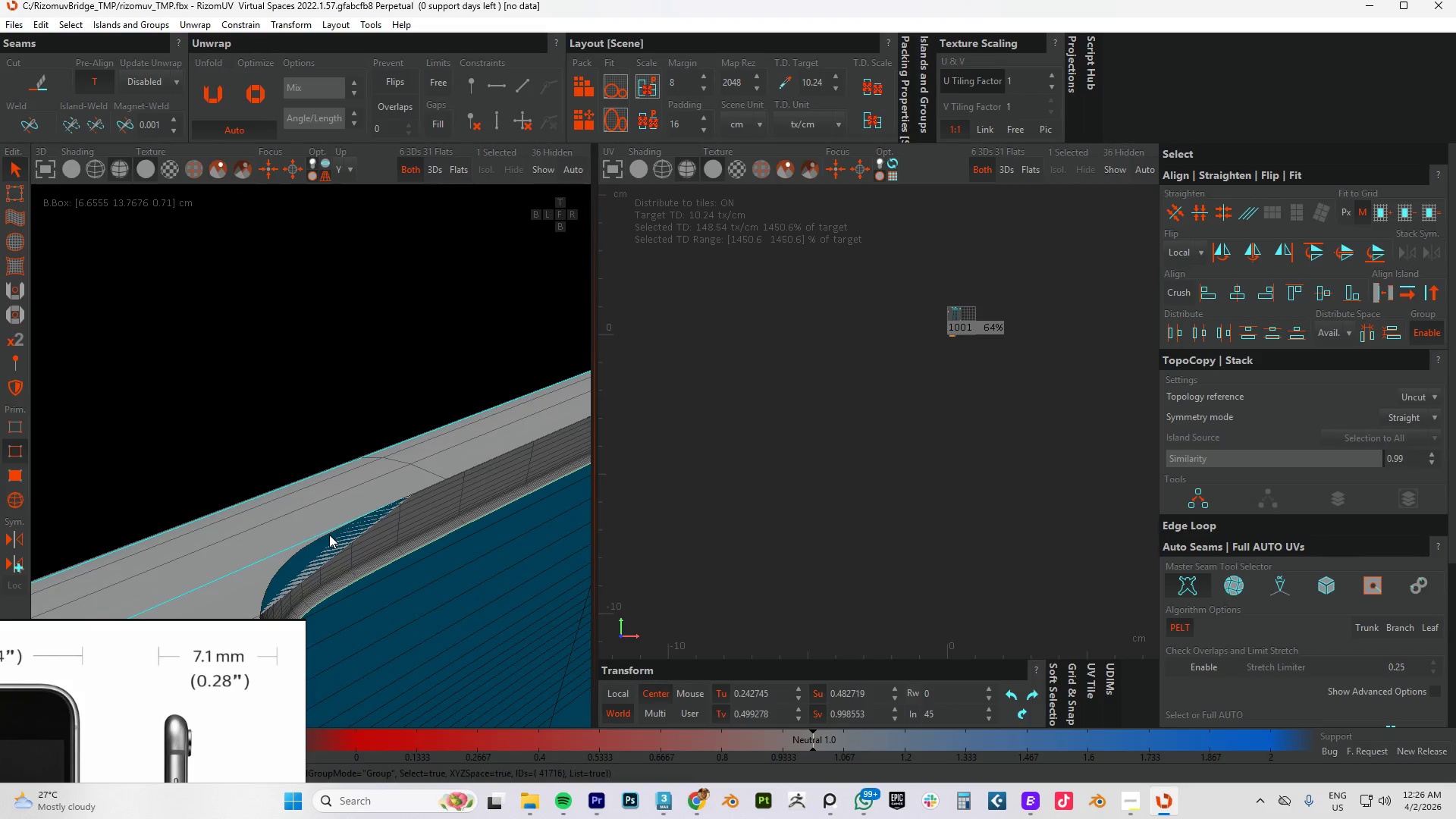 
triple_click([329, 535])
 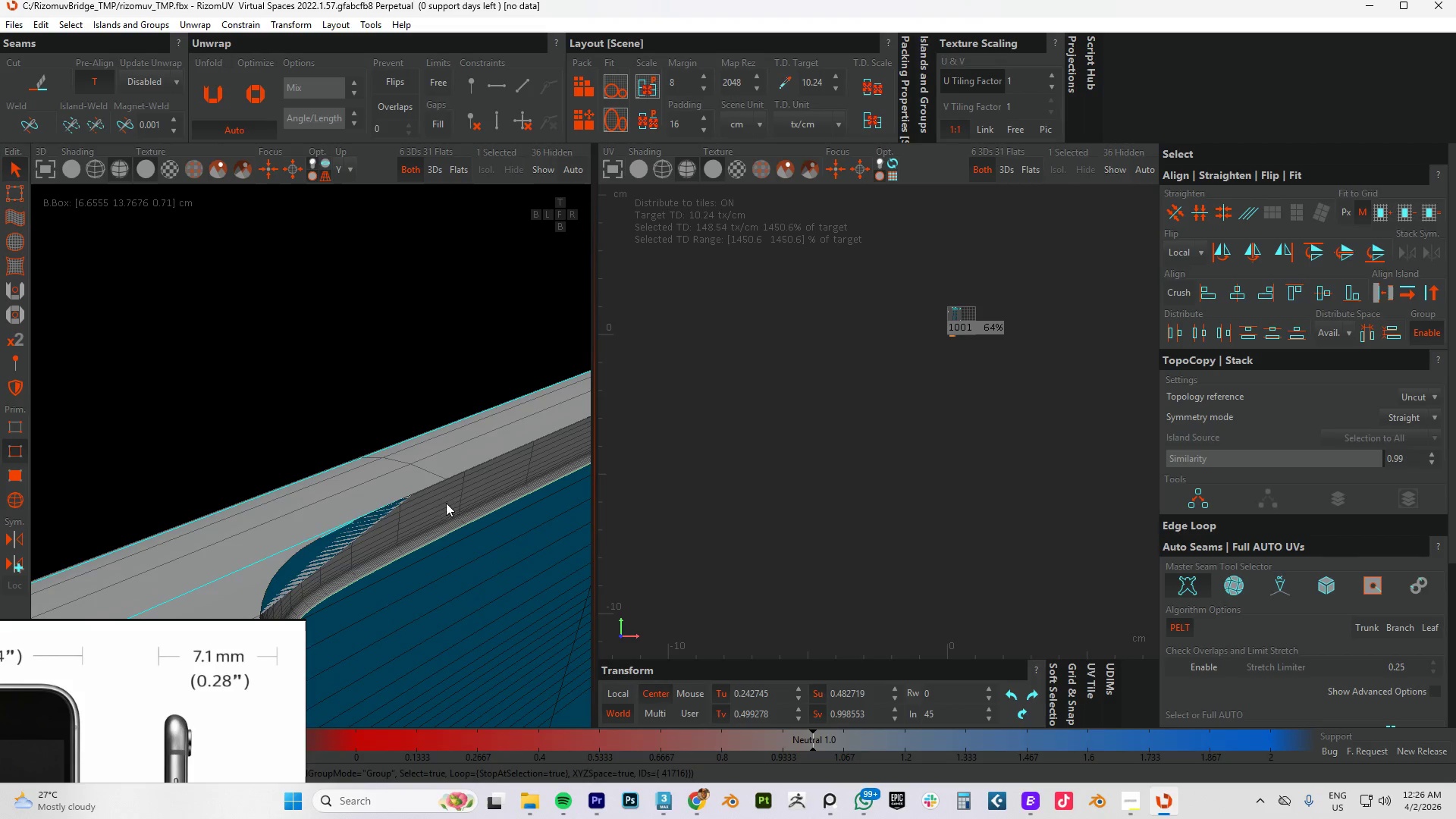 
left_click([452, 475])
 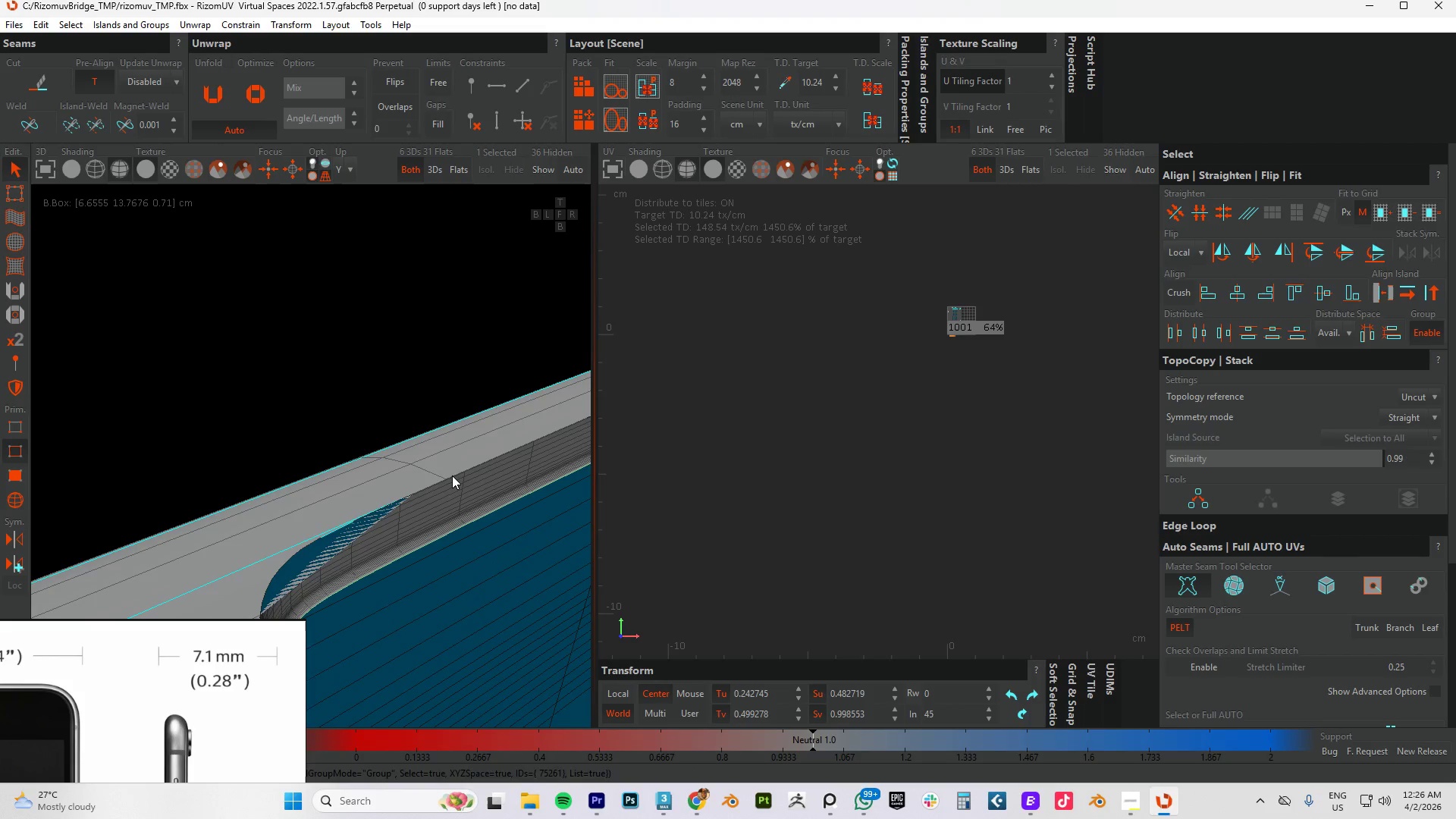 
double_click([452, 475])
 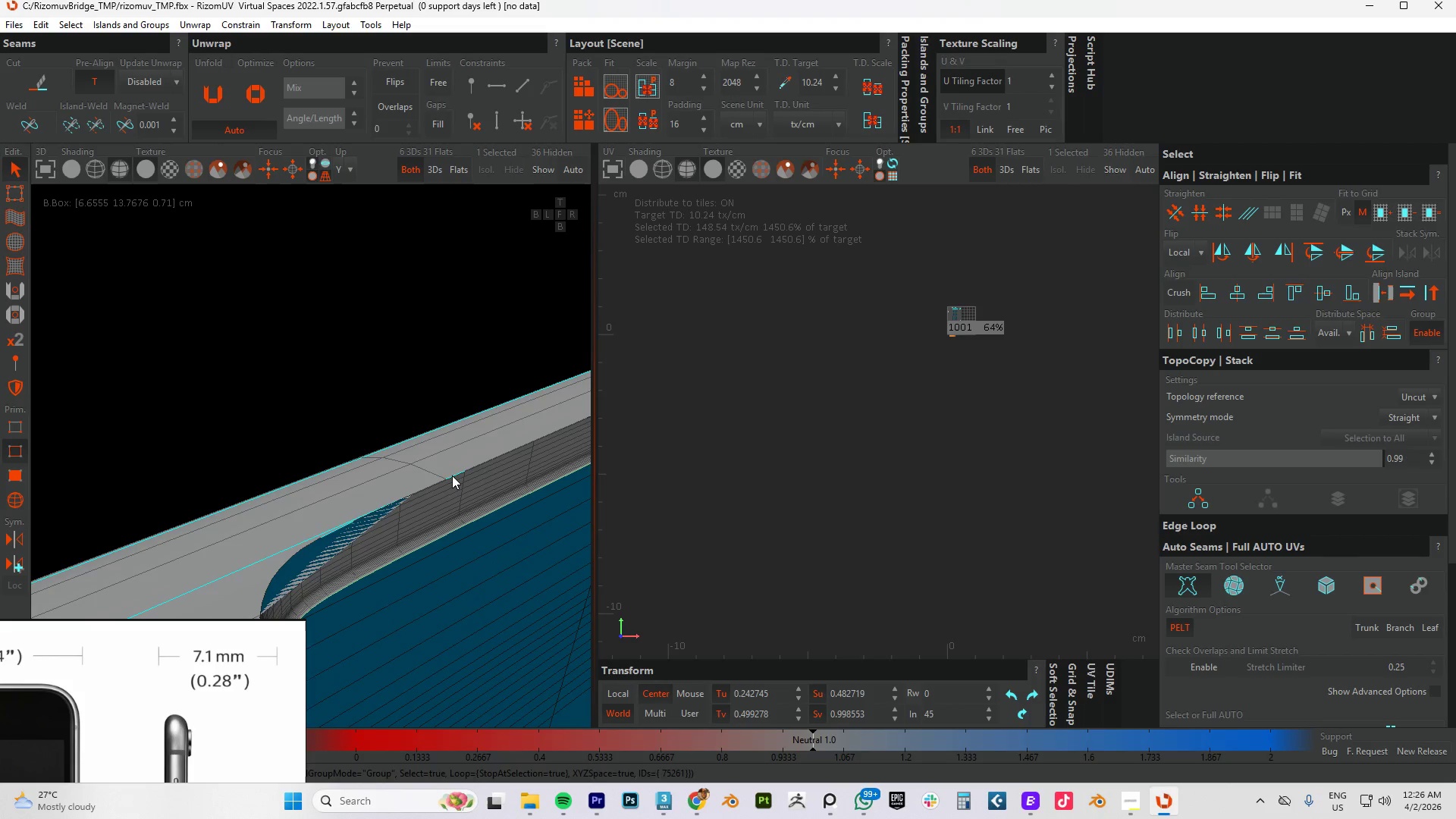 
key(Control+Z)
 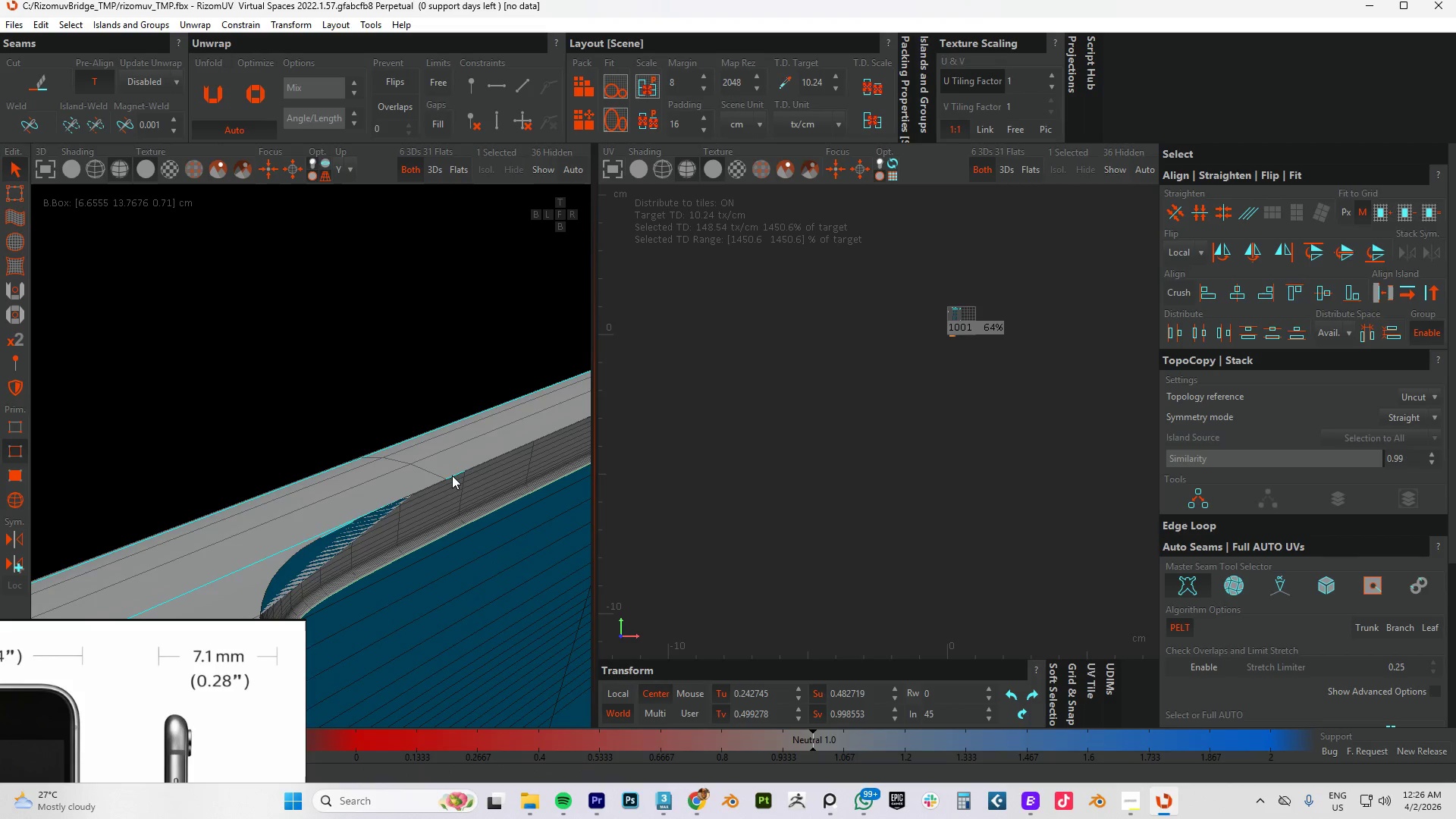 
key(Control+Z)
 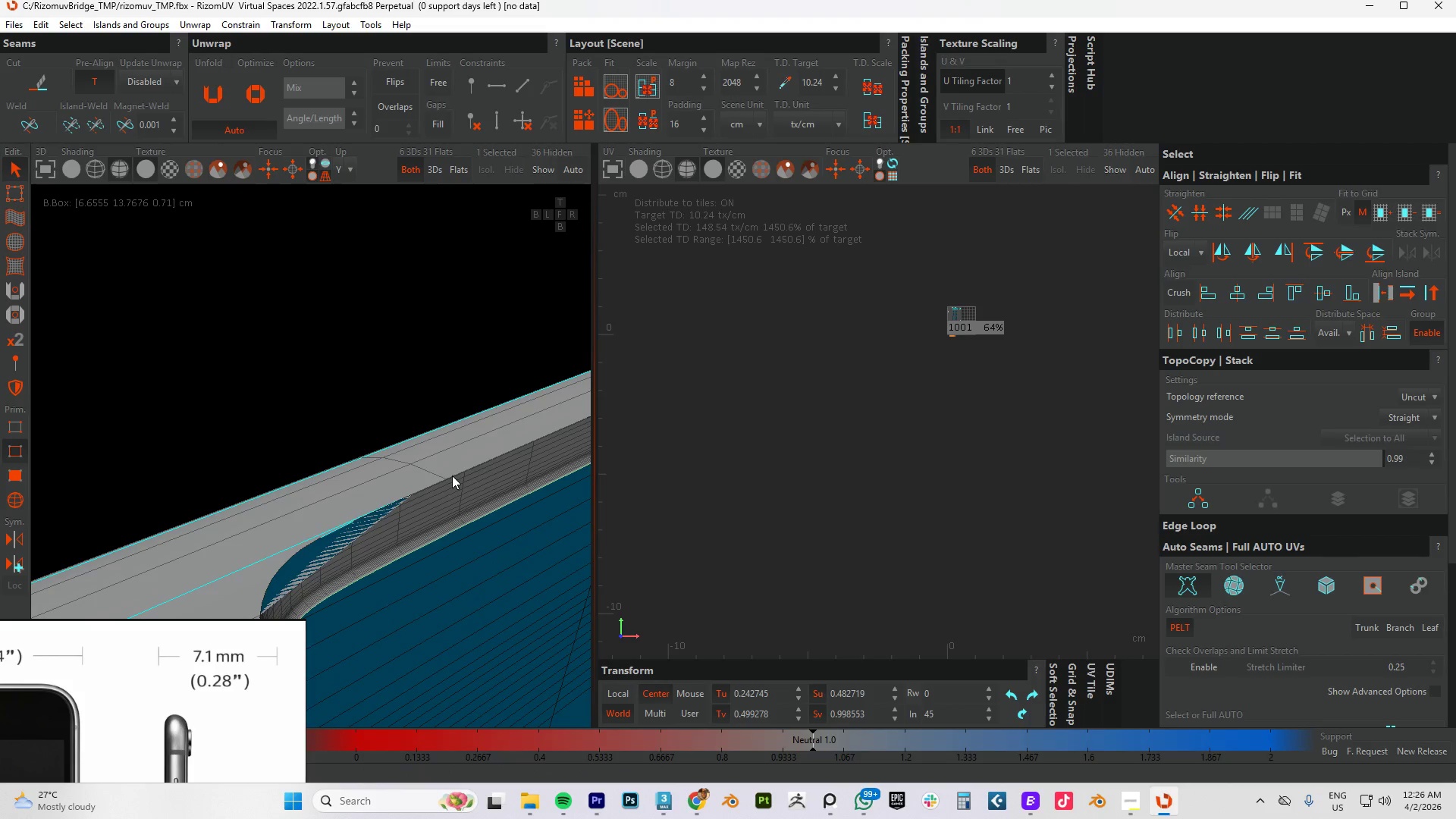 
key(Control+Z)
 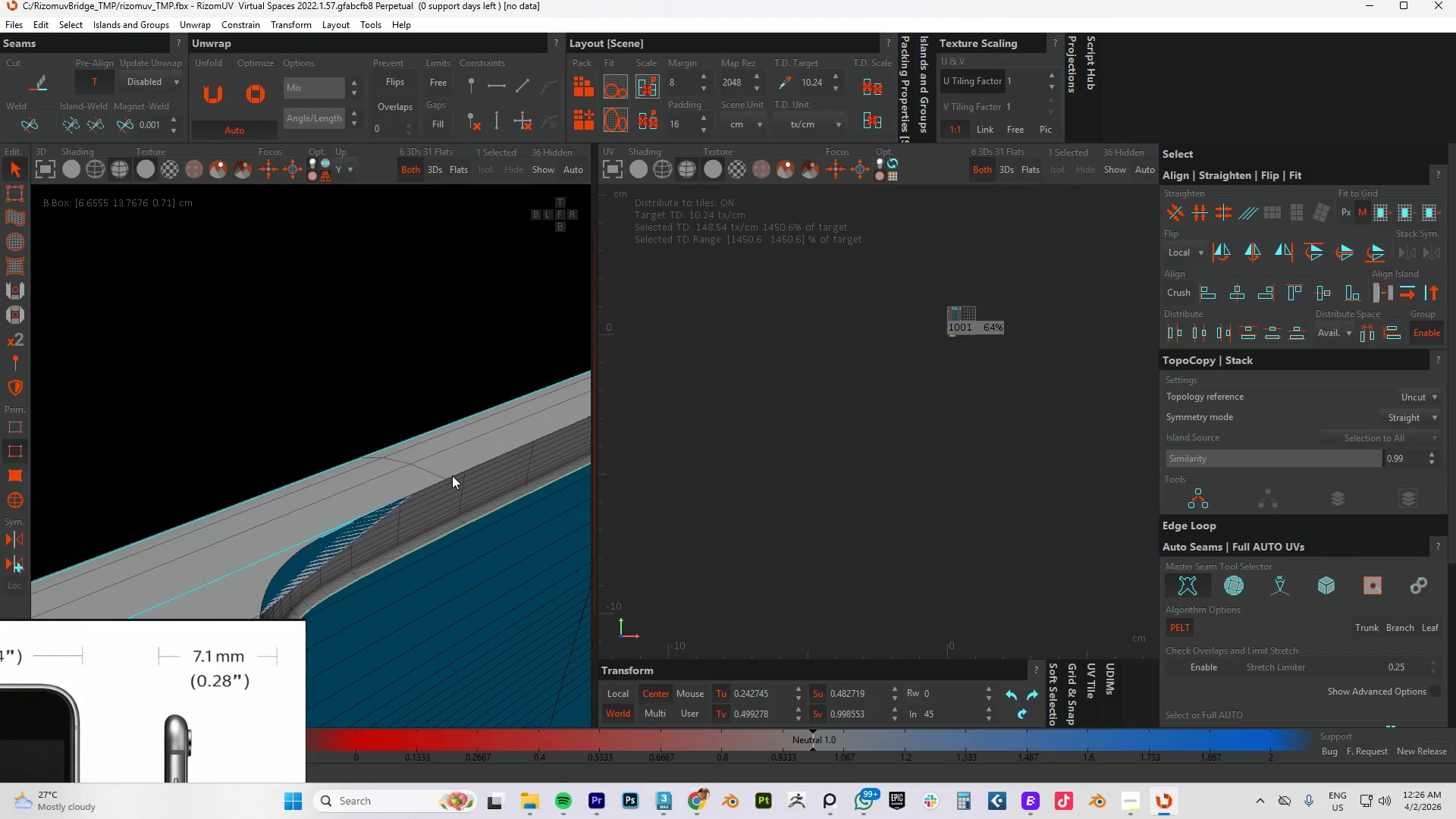 
key(Control+Z)
 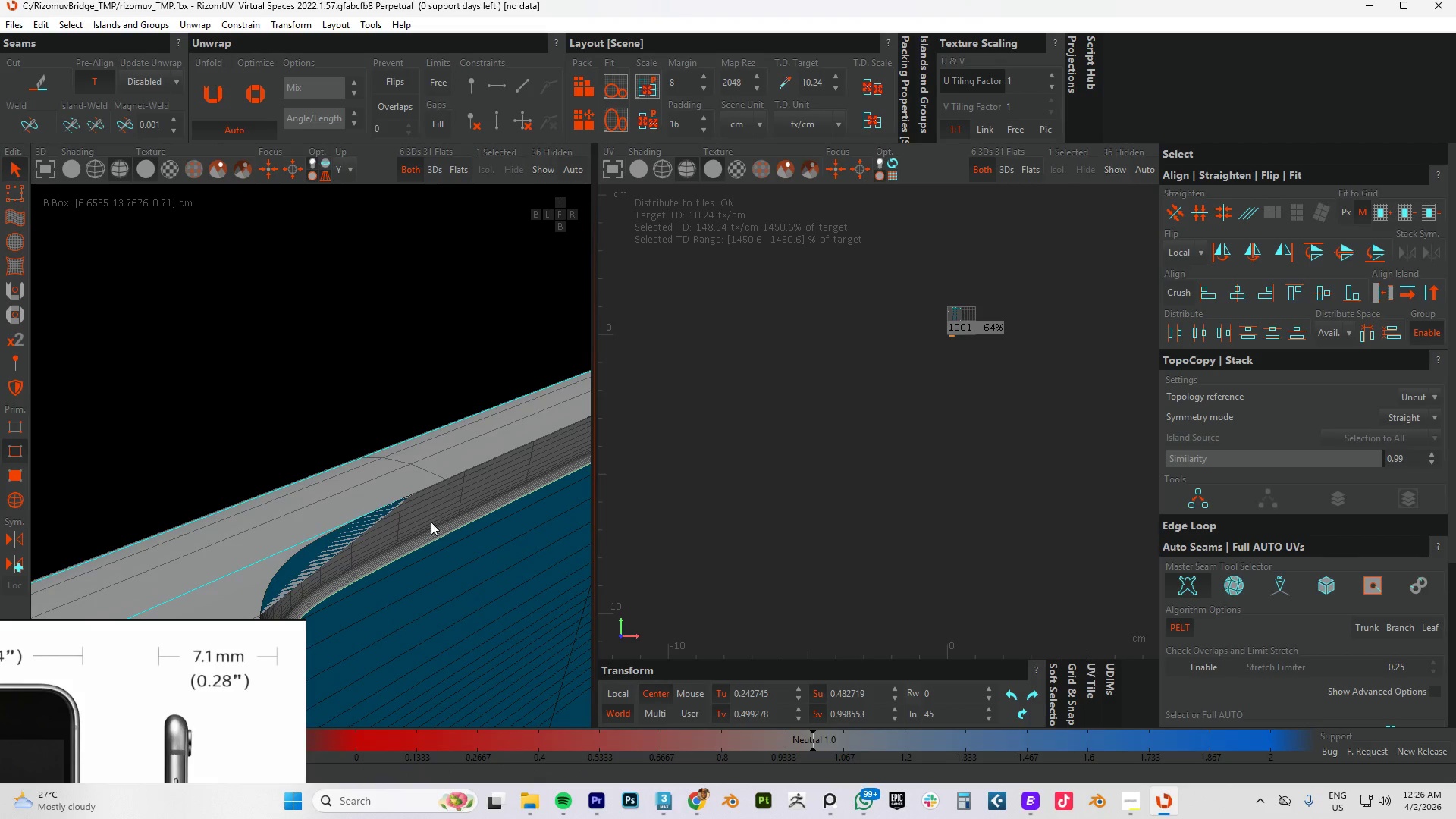 
hold_key(key=AltLeft, duration=0.7)
 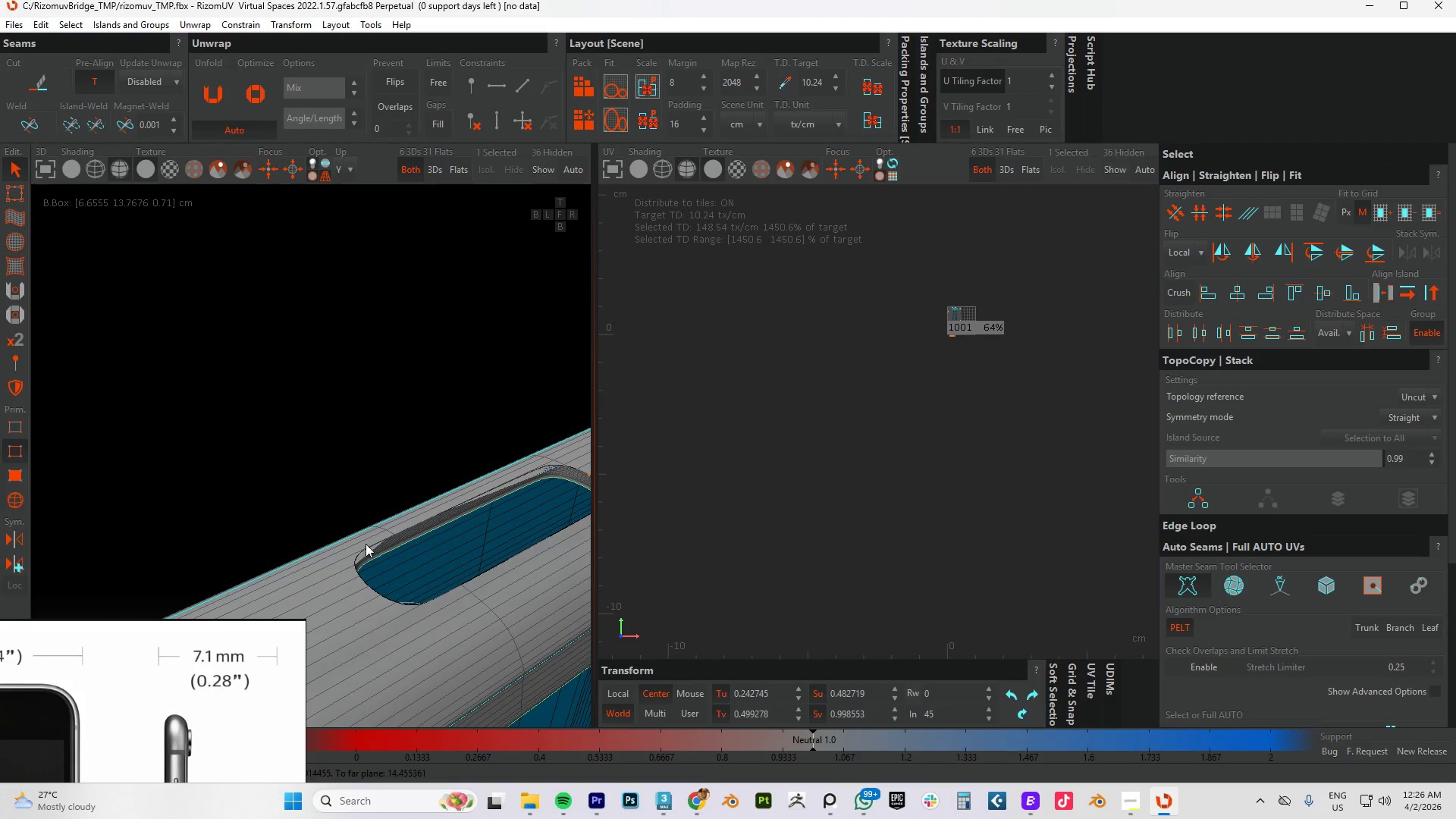 
scroll: coordinate [425, 534], scroll_direction: down, amount: 3.0
 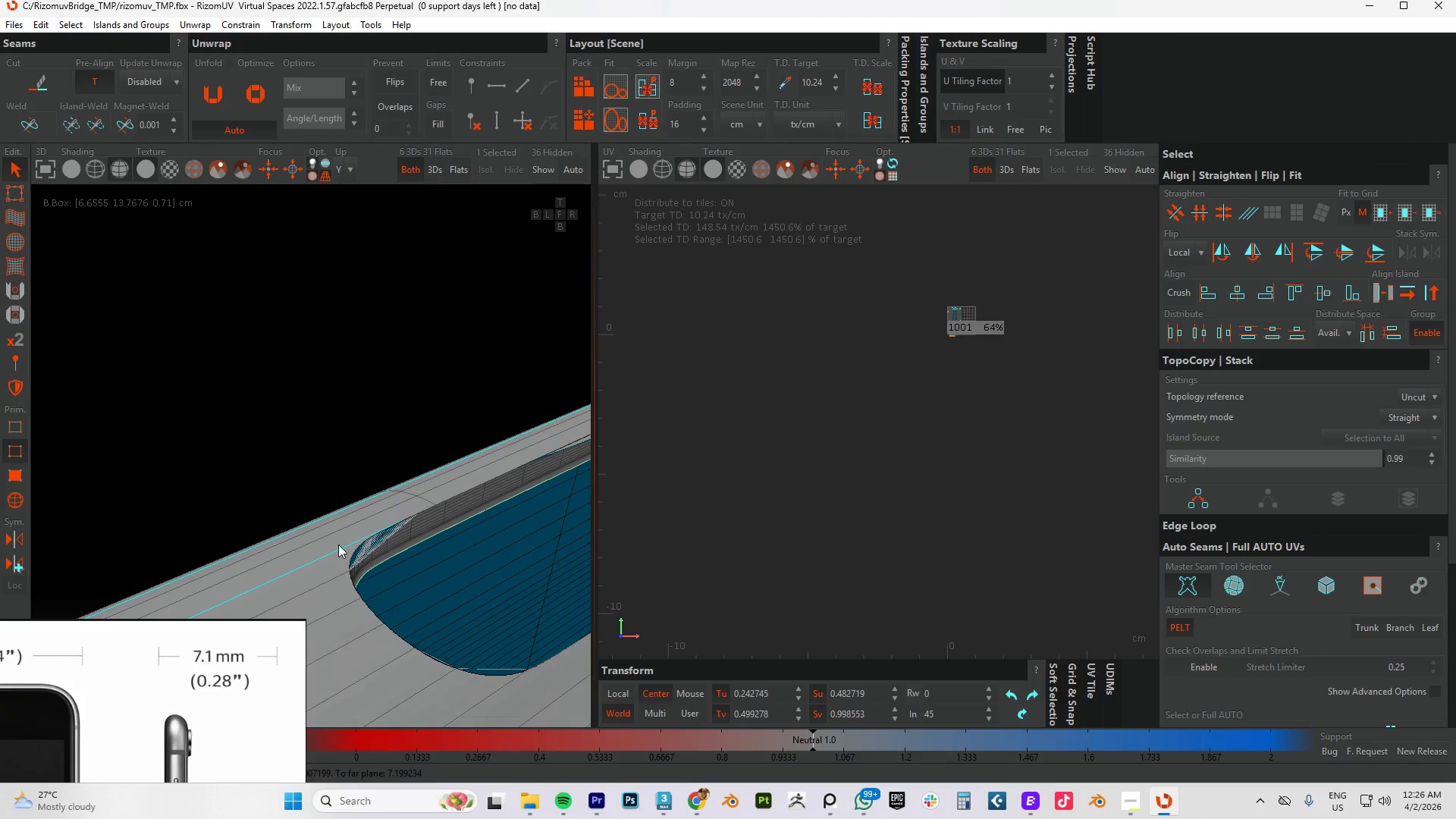 
left_click([315, 560])
 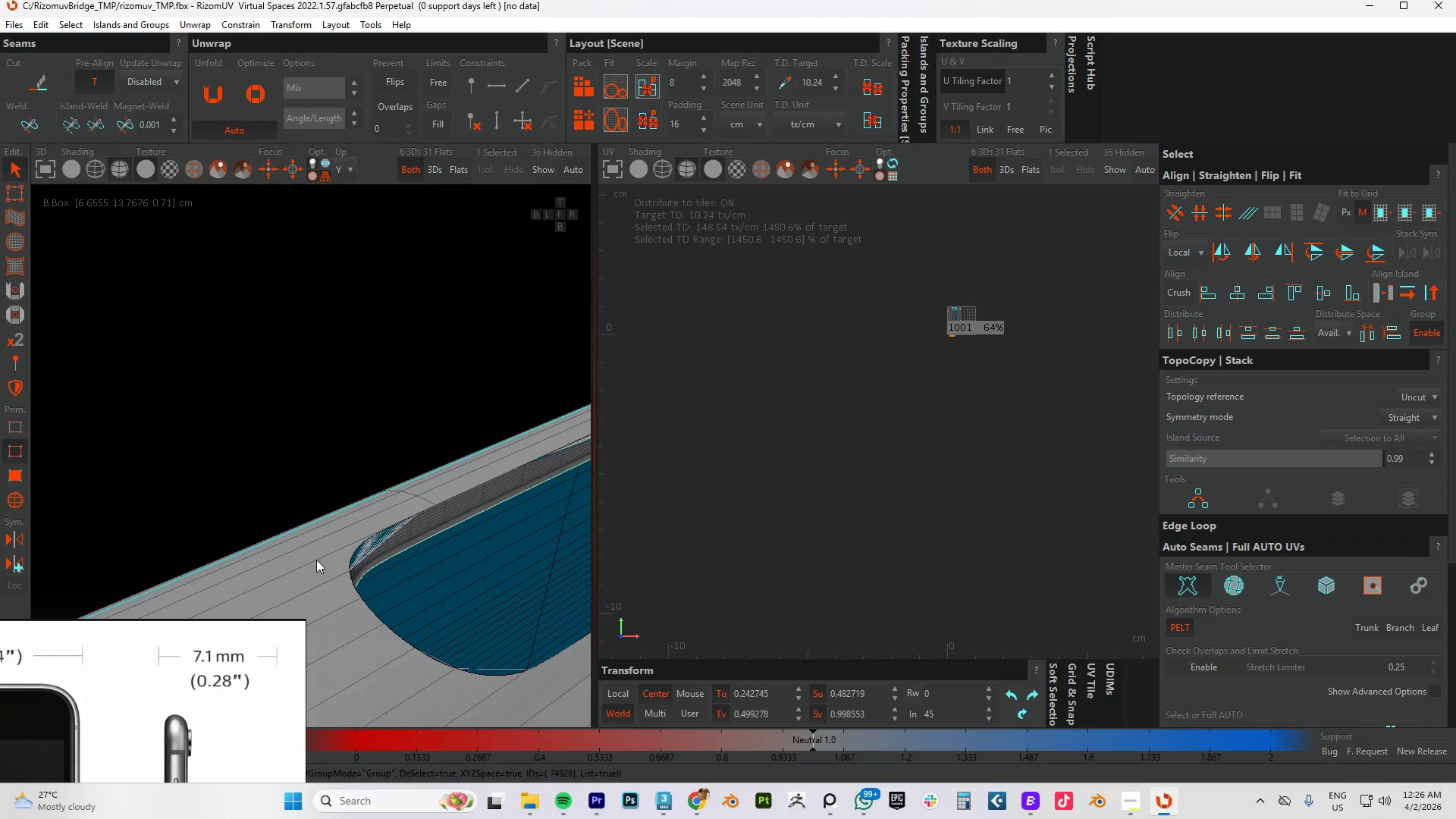 
hold_key(key=AltLeft, duration=1.52)
scroll: coordinate [359, 560], scroll_direction: down, amount: 4.0
 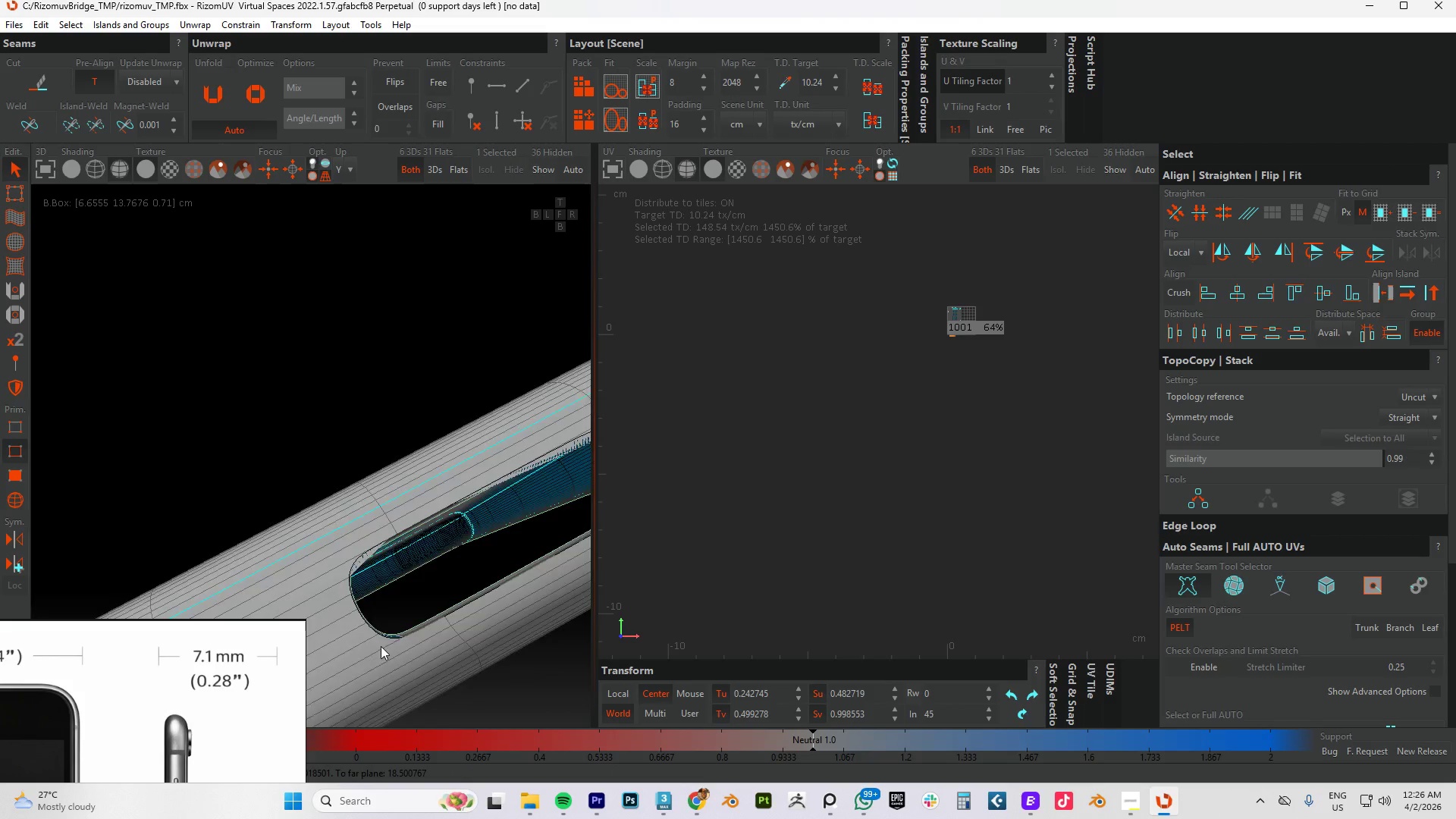 
key(Alt+AltLeft)
 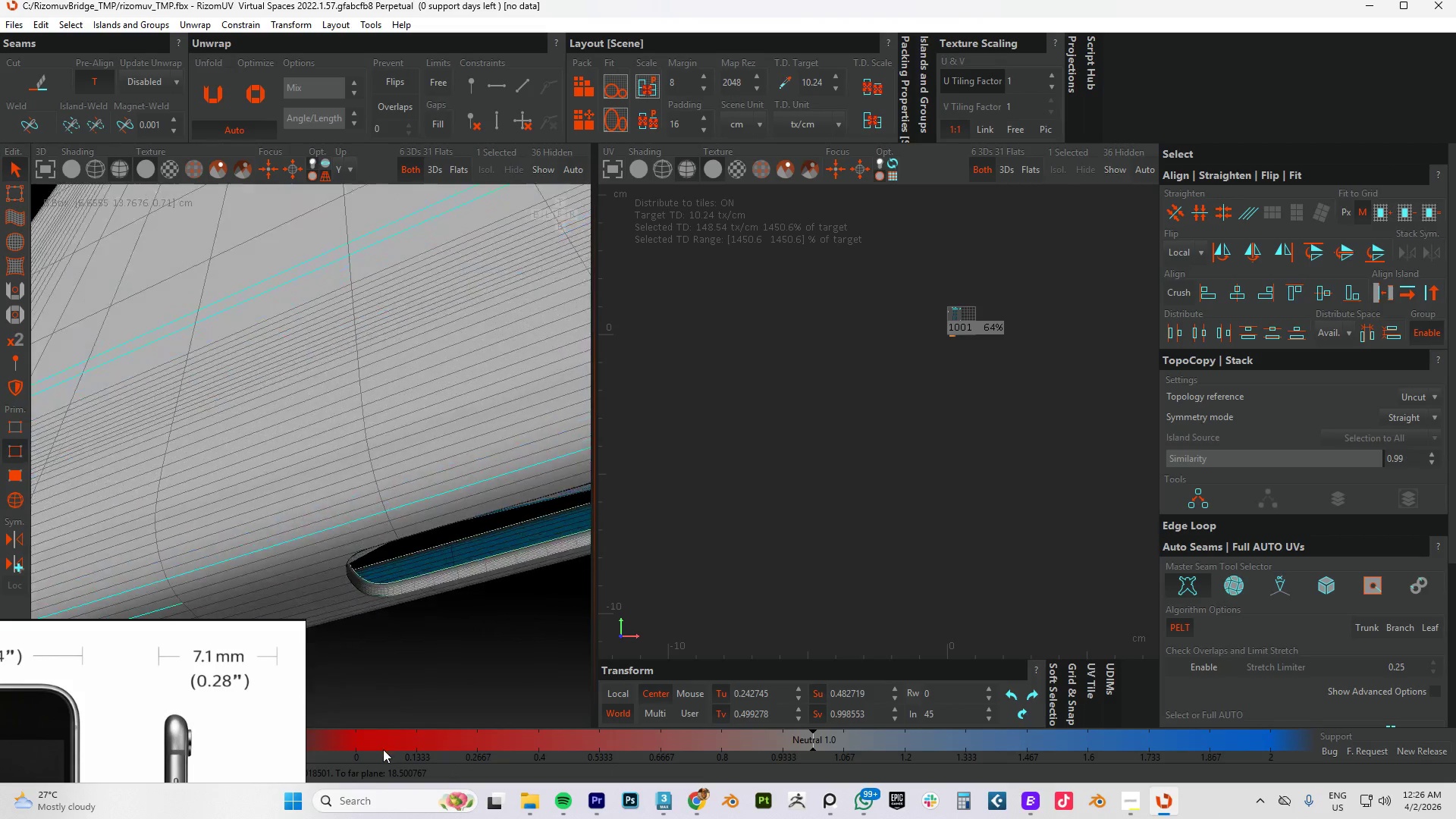 
key(Alt+AltLeft)
 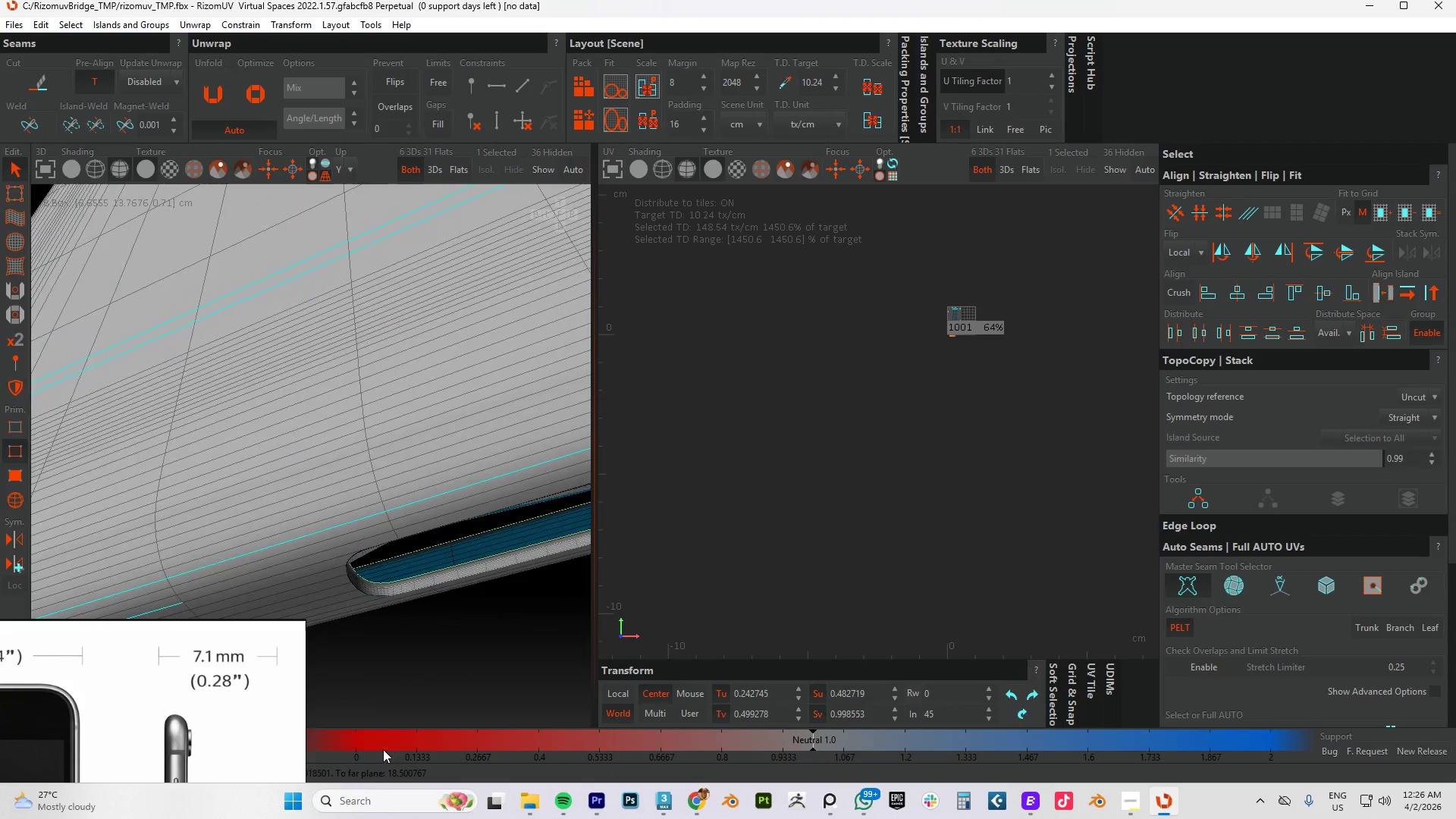 
key(Alt+AltLeft)
 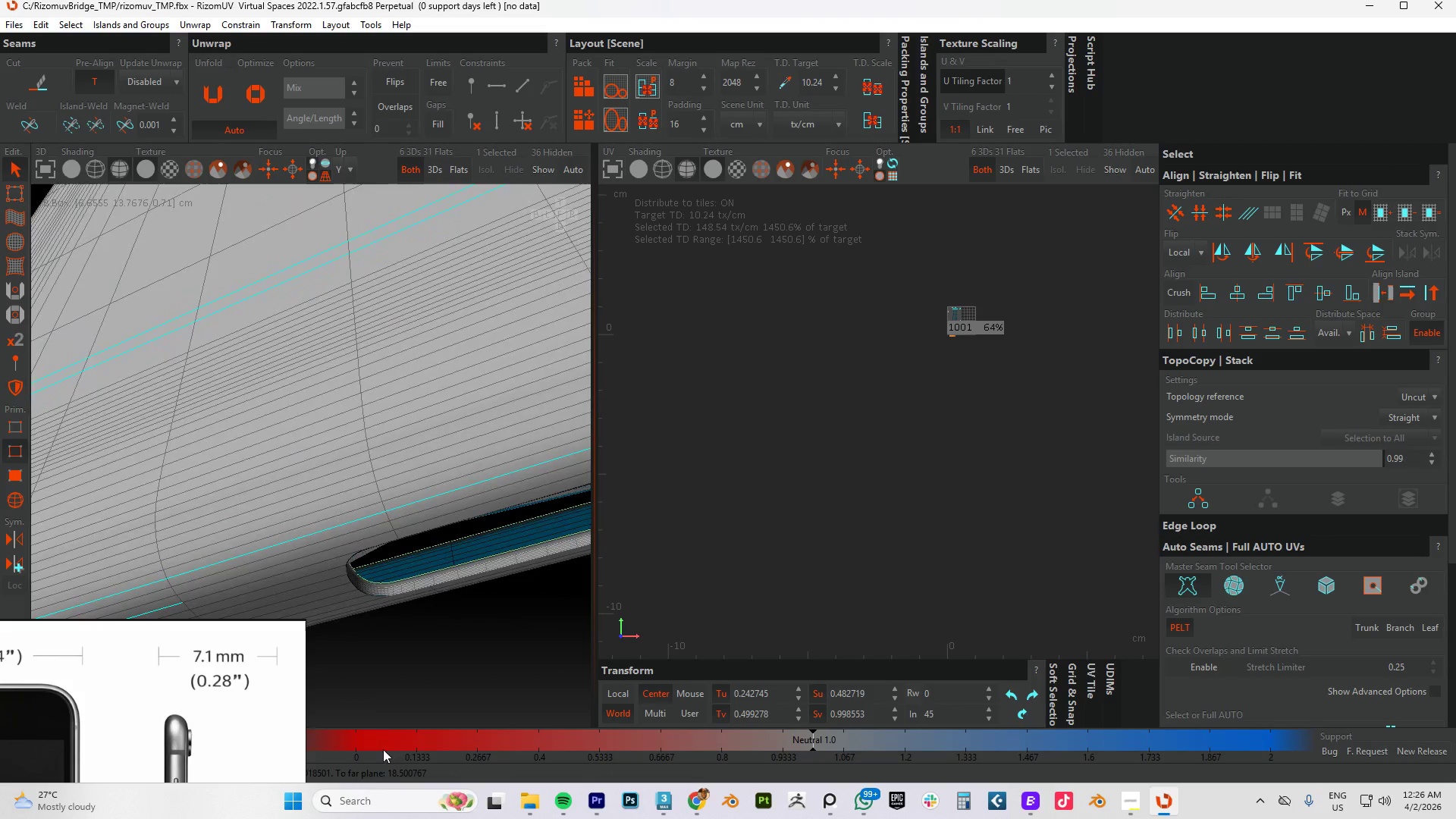 
key(Alt+AltLeft)
 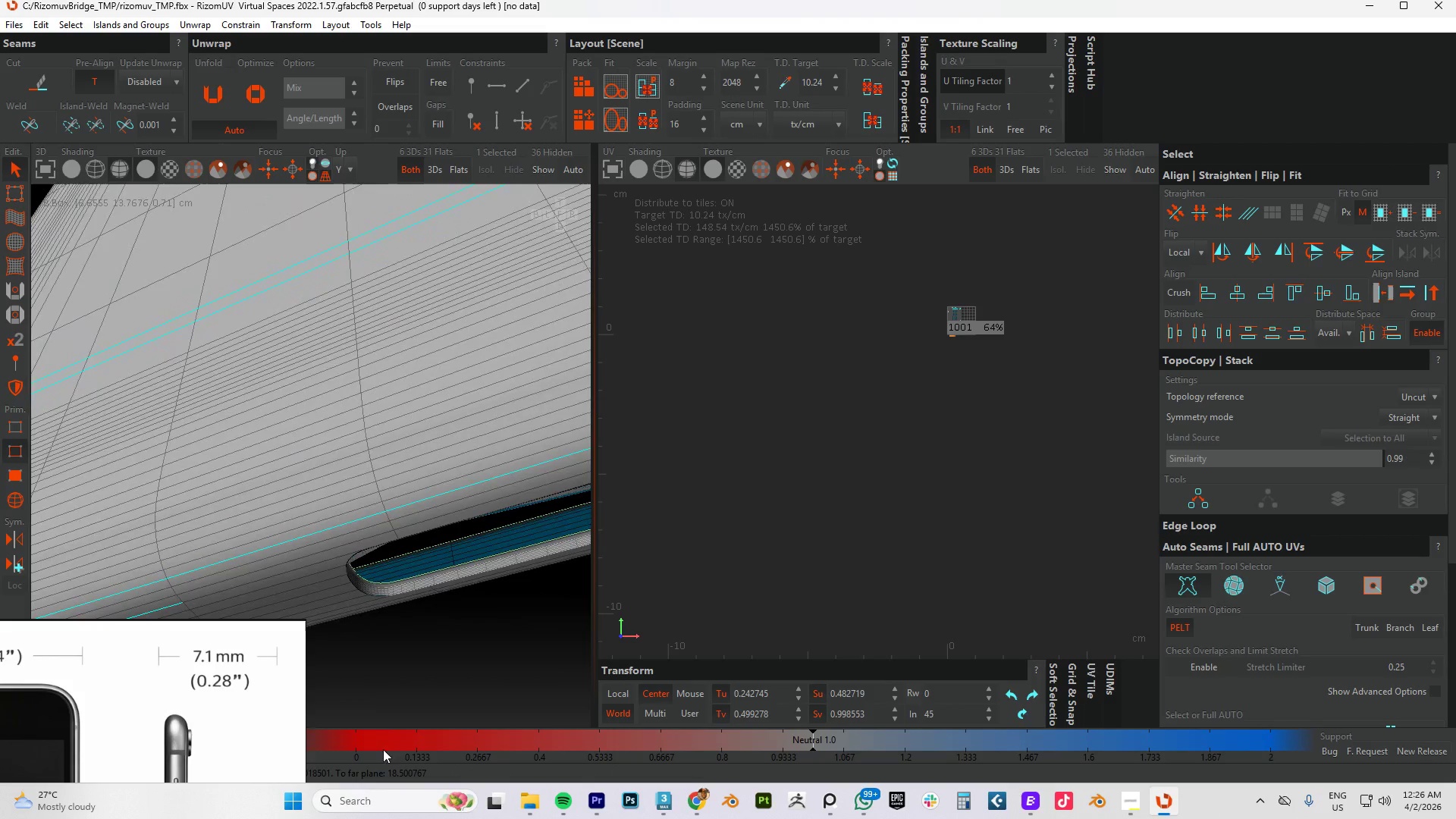 
key(Alt+AltLeft)
 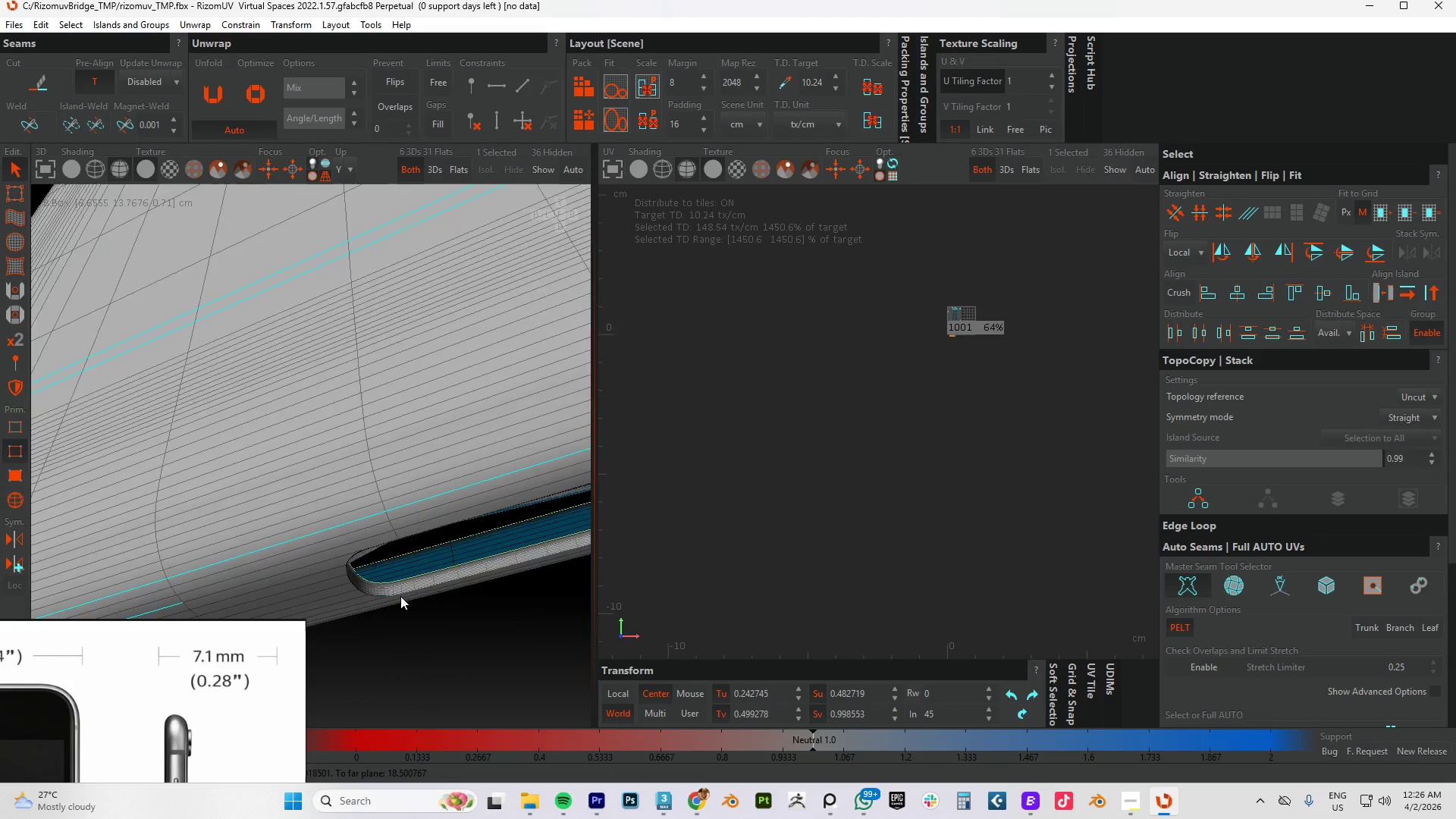 
key(Alt+AltLeft)
 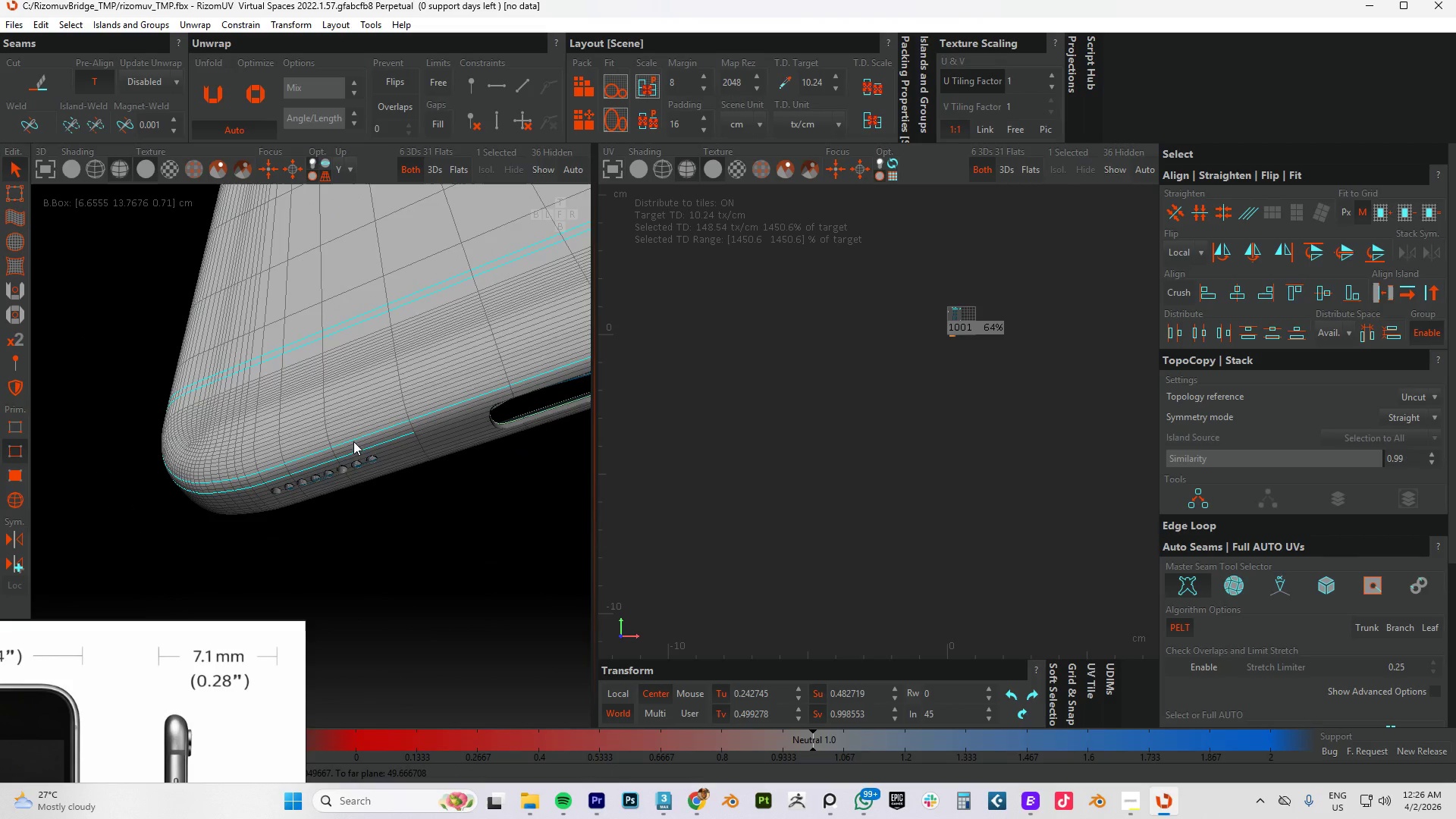 
scroll: coordinate [400, 596], scroll_direction: down, amount: 4.0
 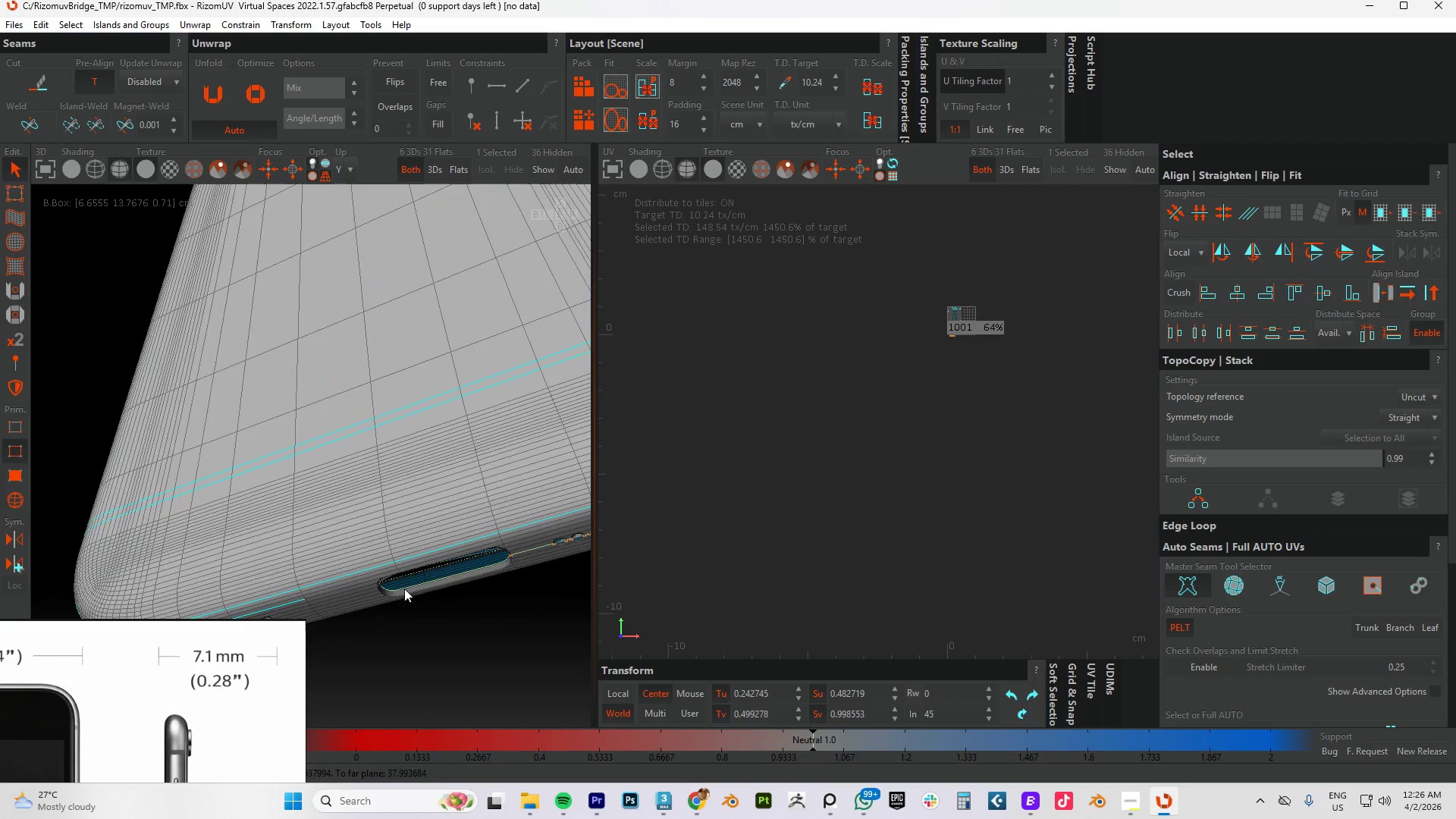 
hold_key(key=AltLeft, duration=0.98)
left_click([369, 448])
 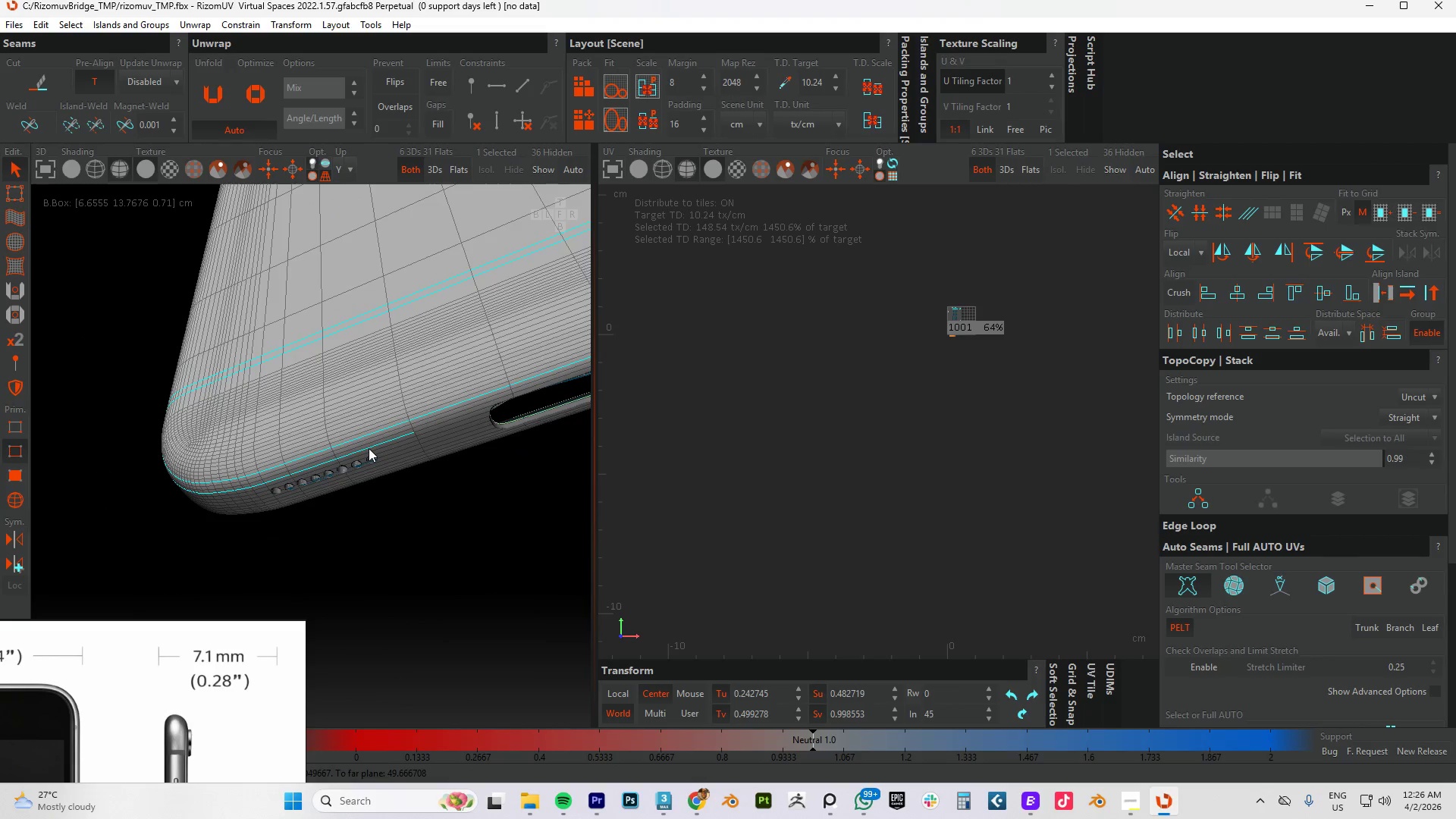 
double_click([369, 448])
 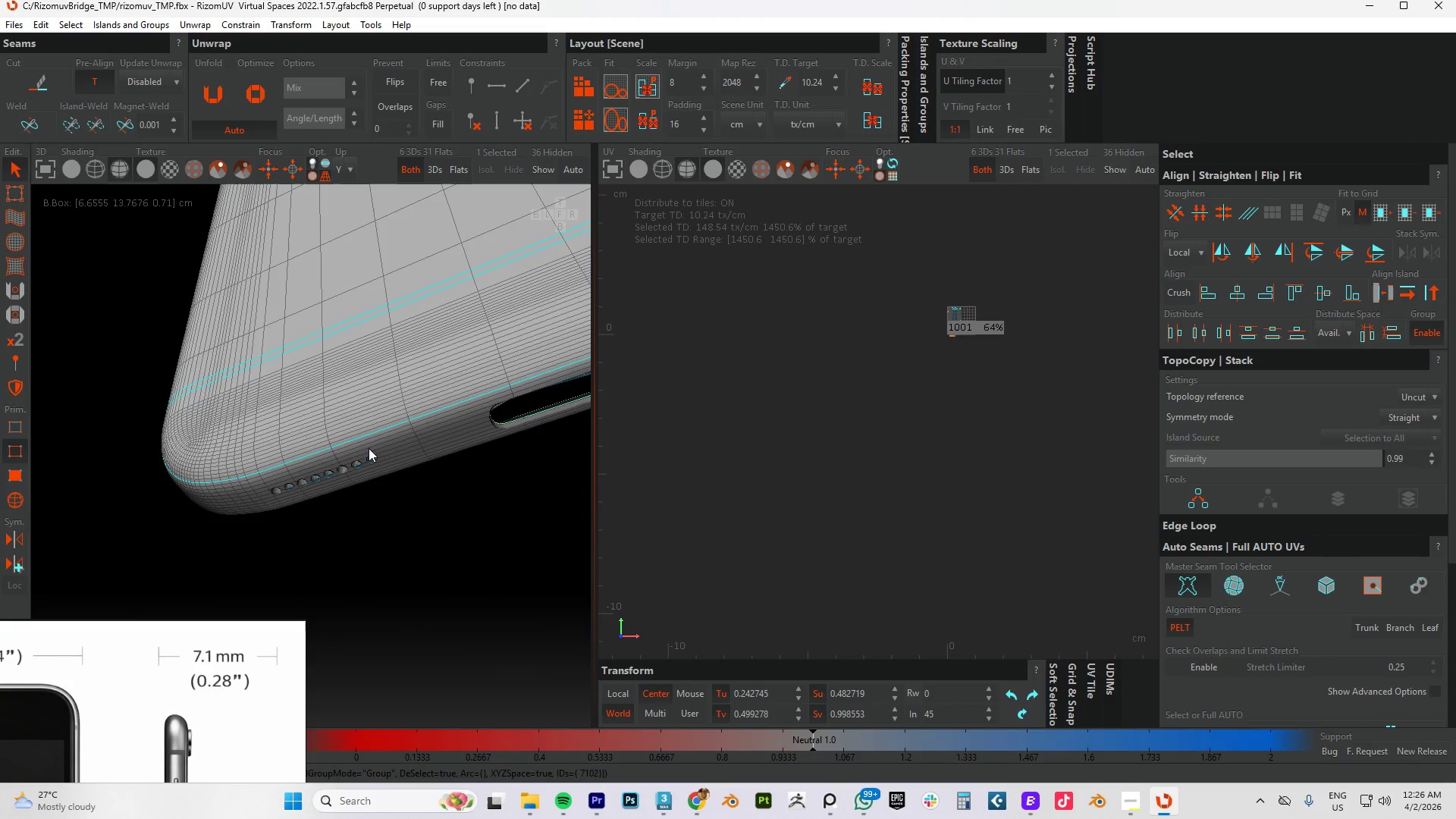 
hold_key(key=AltLeft, duration=1.5)
 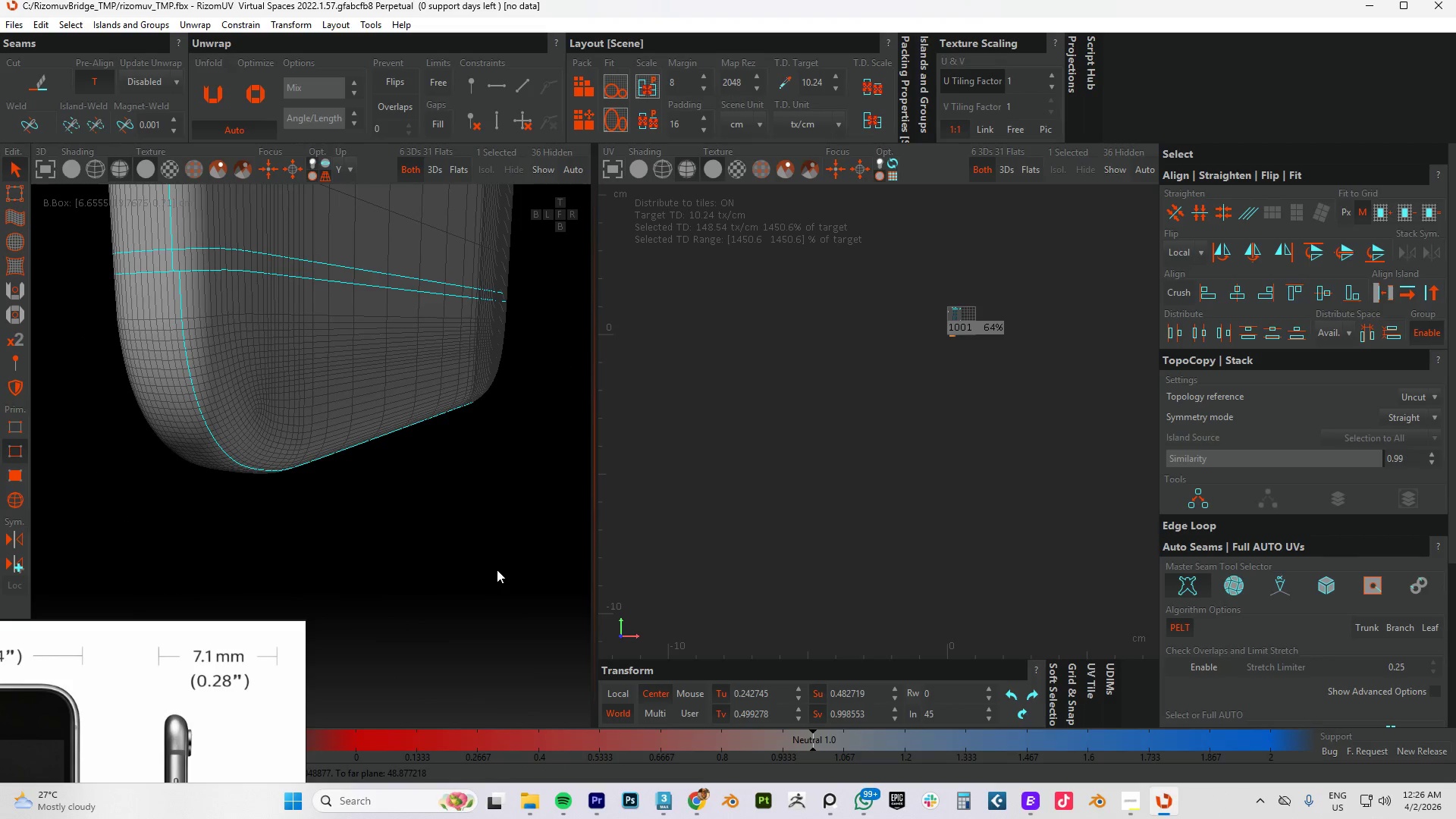 
hold_key(key=AltLeft, duration=1.2)
 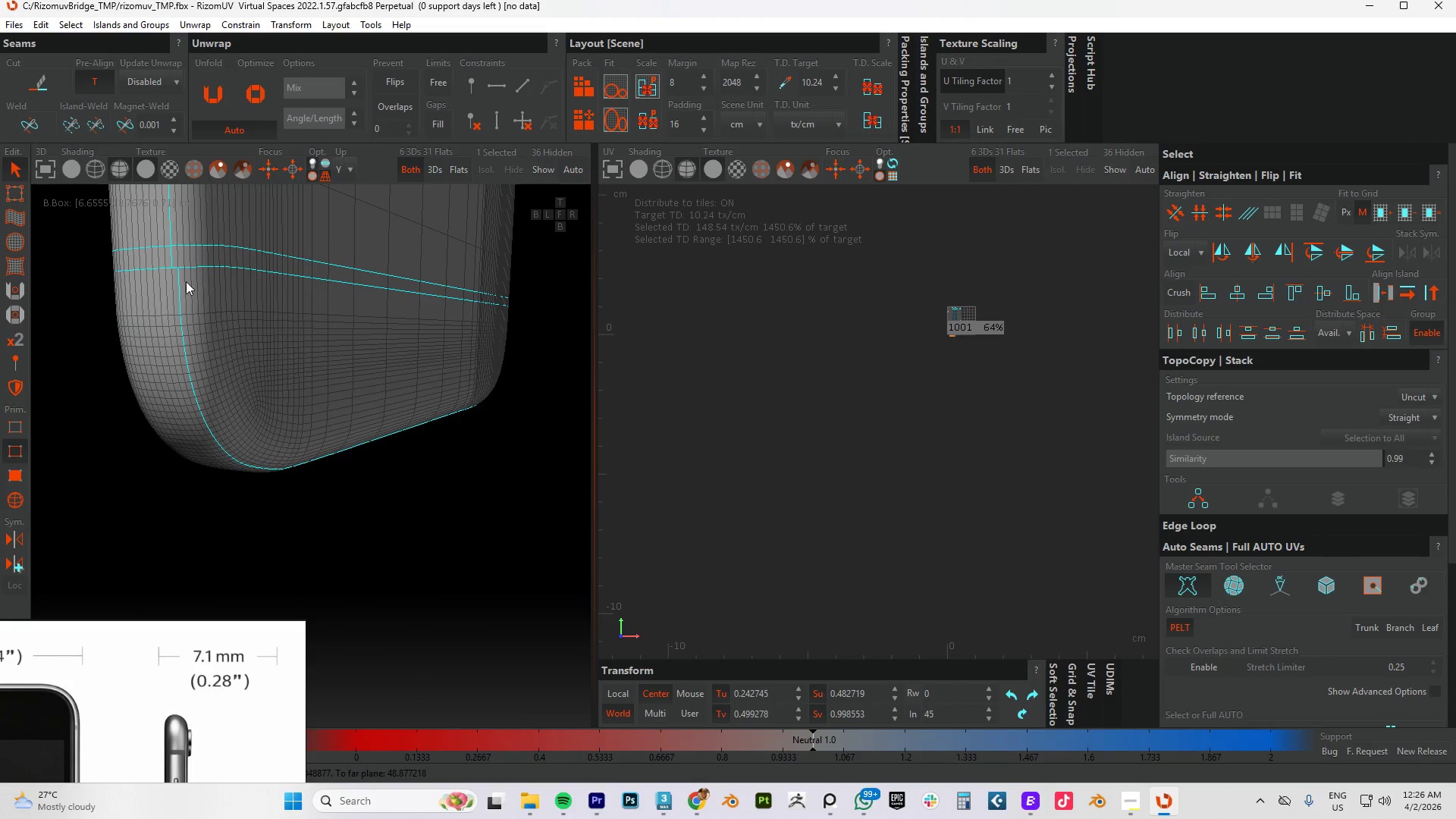 
hold_key(key=ControlLeft, duration=1.53)
left_click([178, 261])
 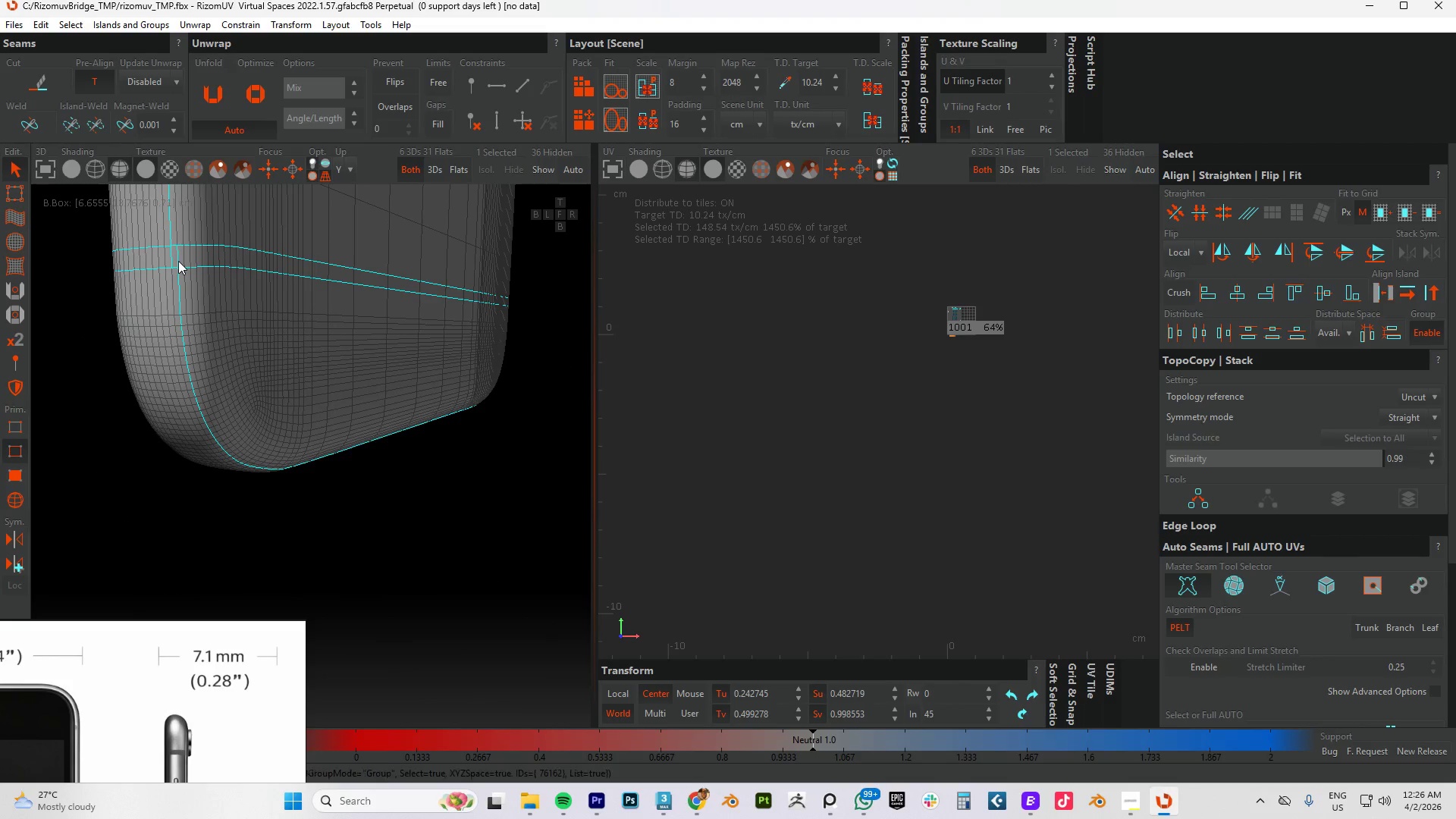 
double_click([178, 261])
 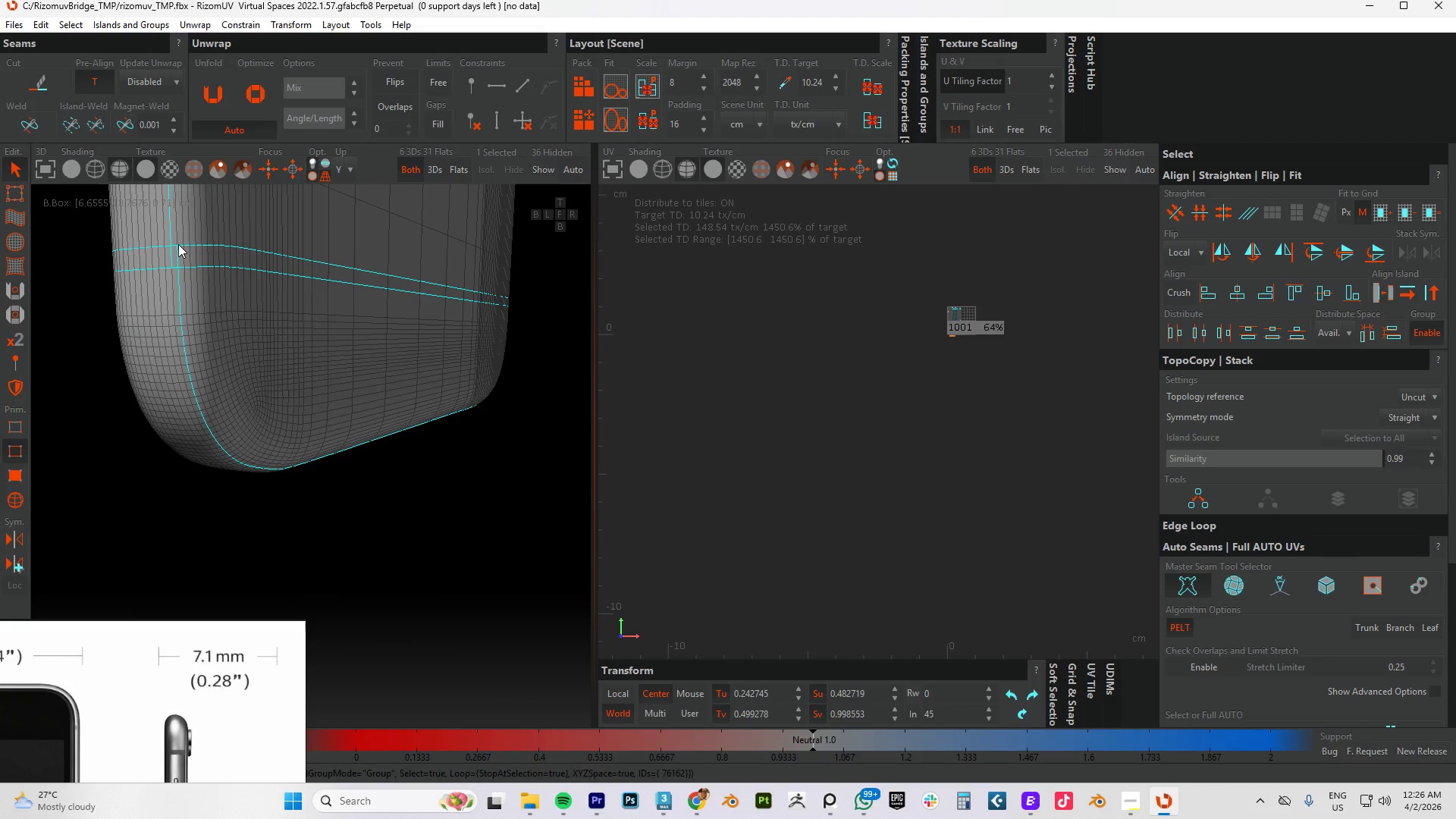 
left_click([178, 244])
 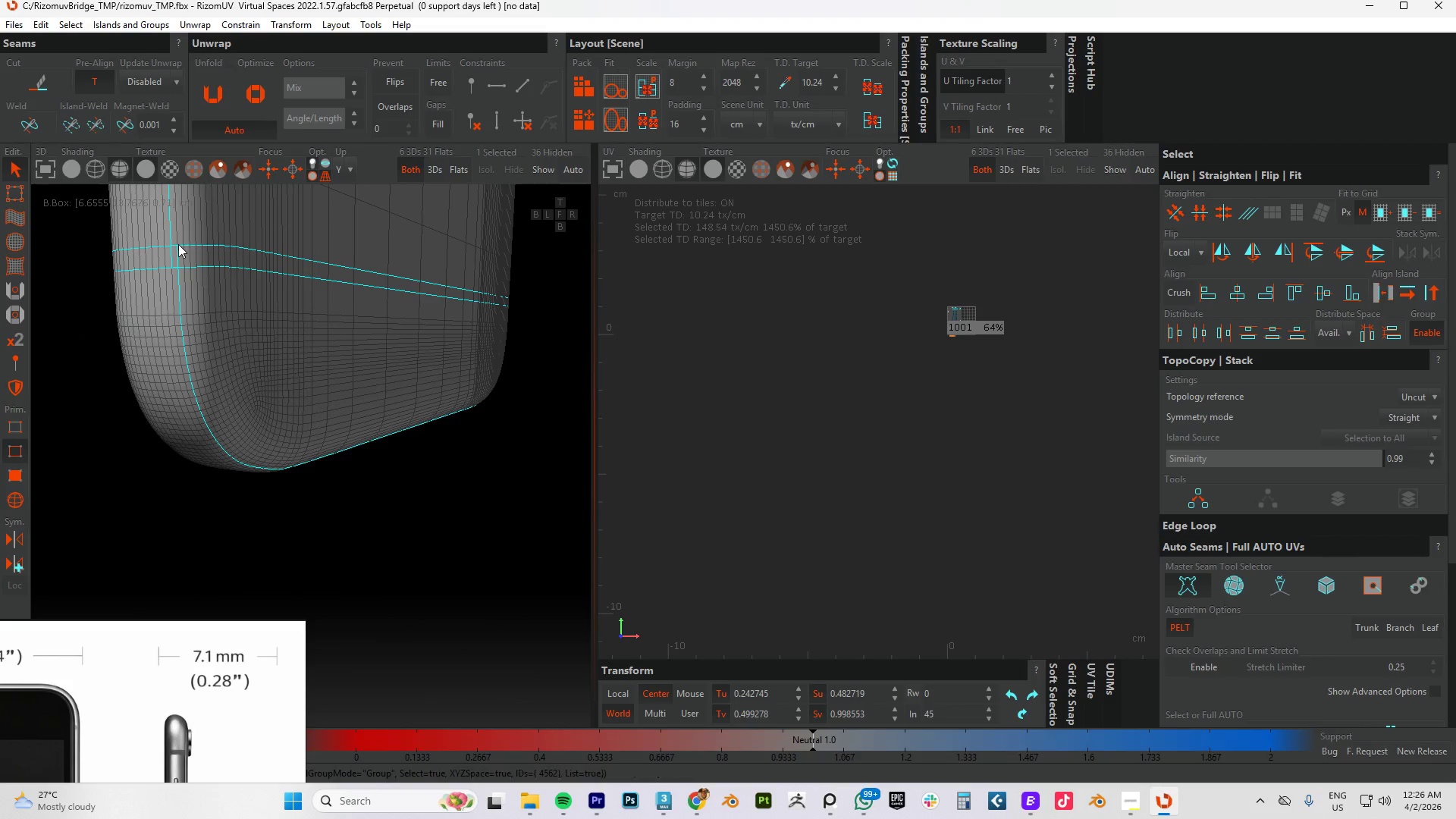 
double_click([178, 244])
 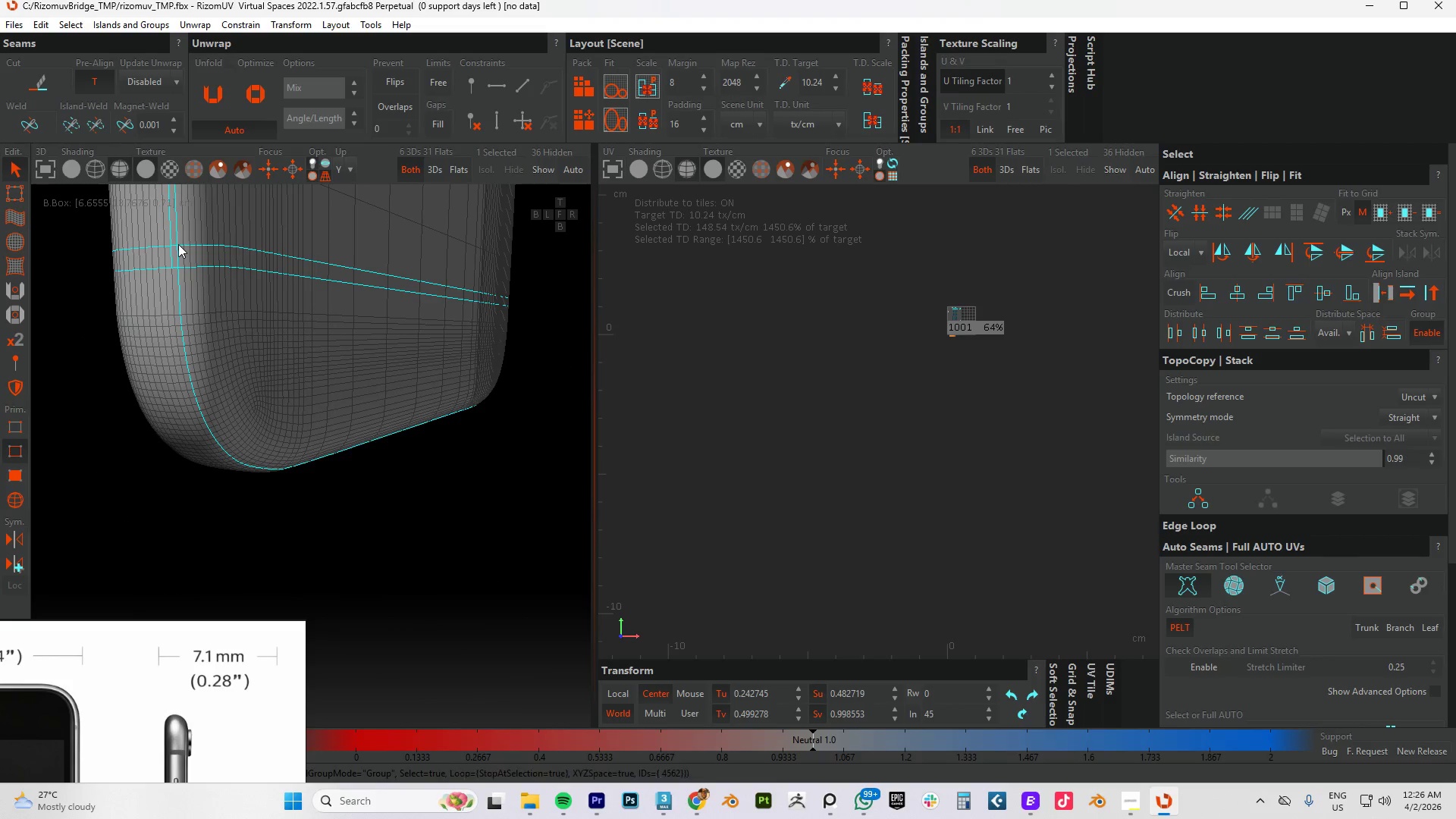 
hold_key(key=ControlLeft, duration=0.44)
 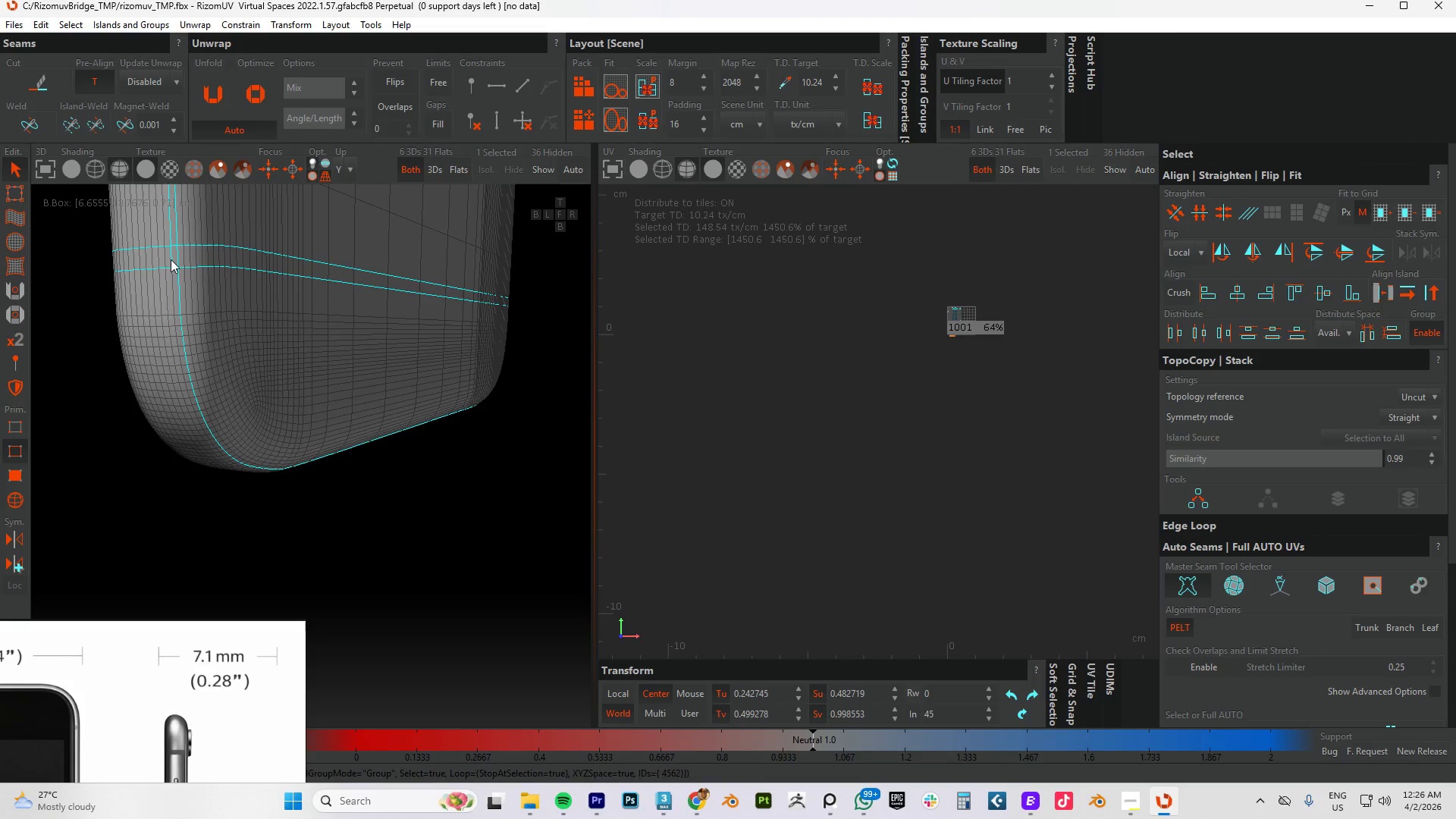 
hold_key(key=AltLeft, duration=1.28)
left_click([171, 259])
 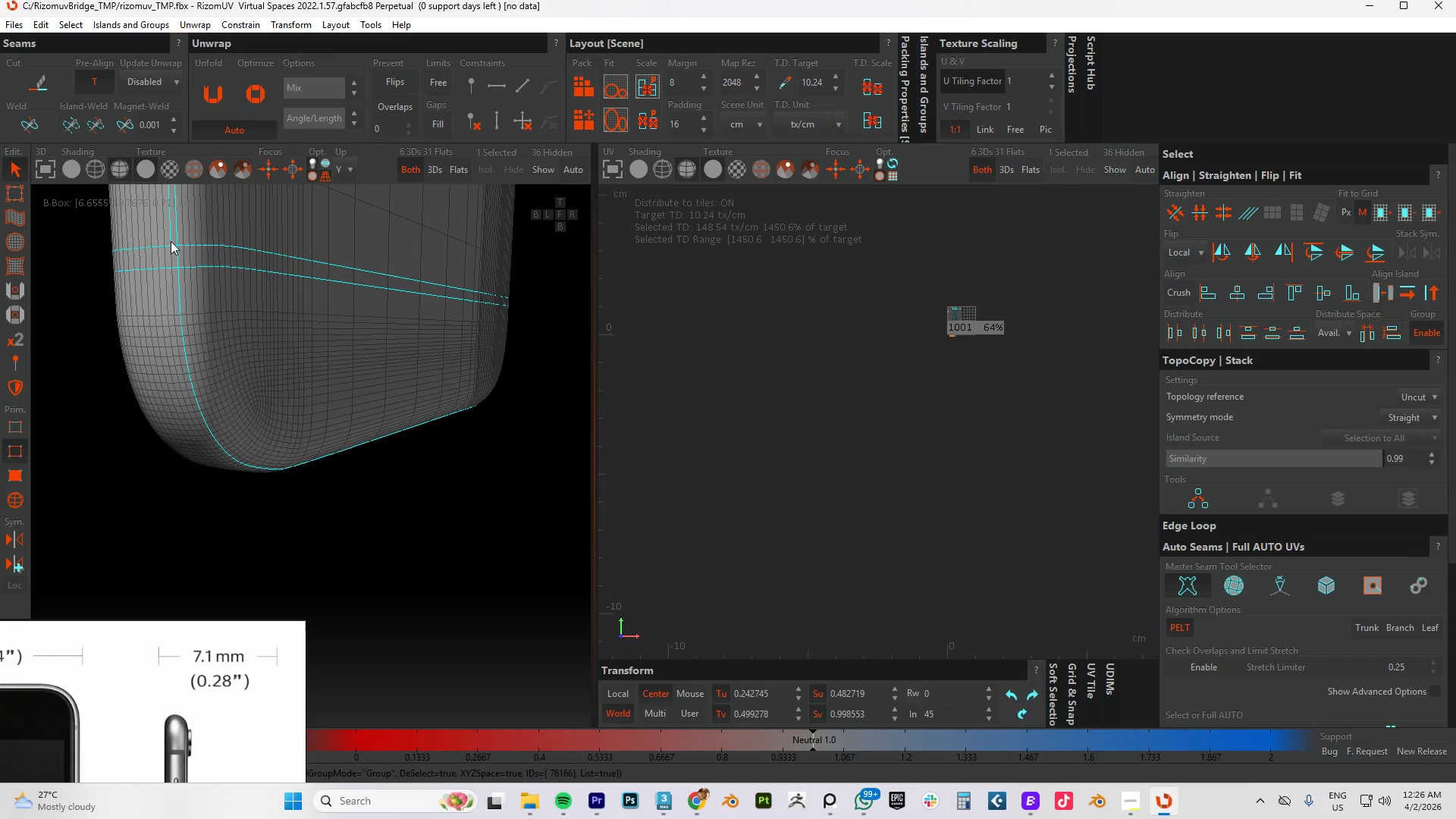 
double_click([170, 240])
 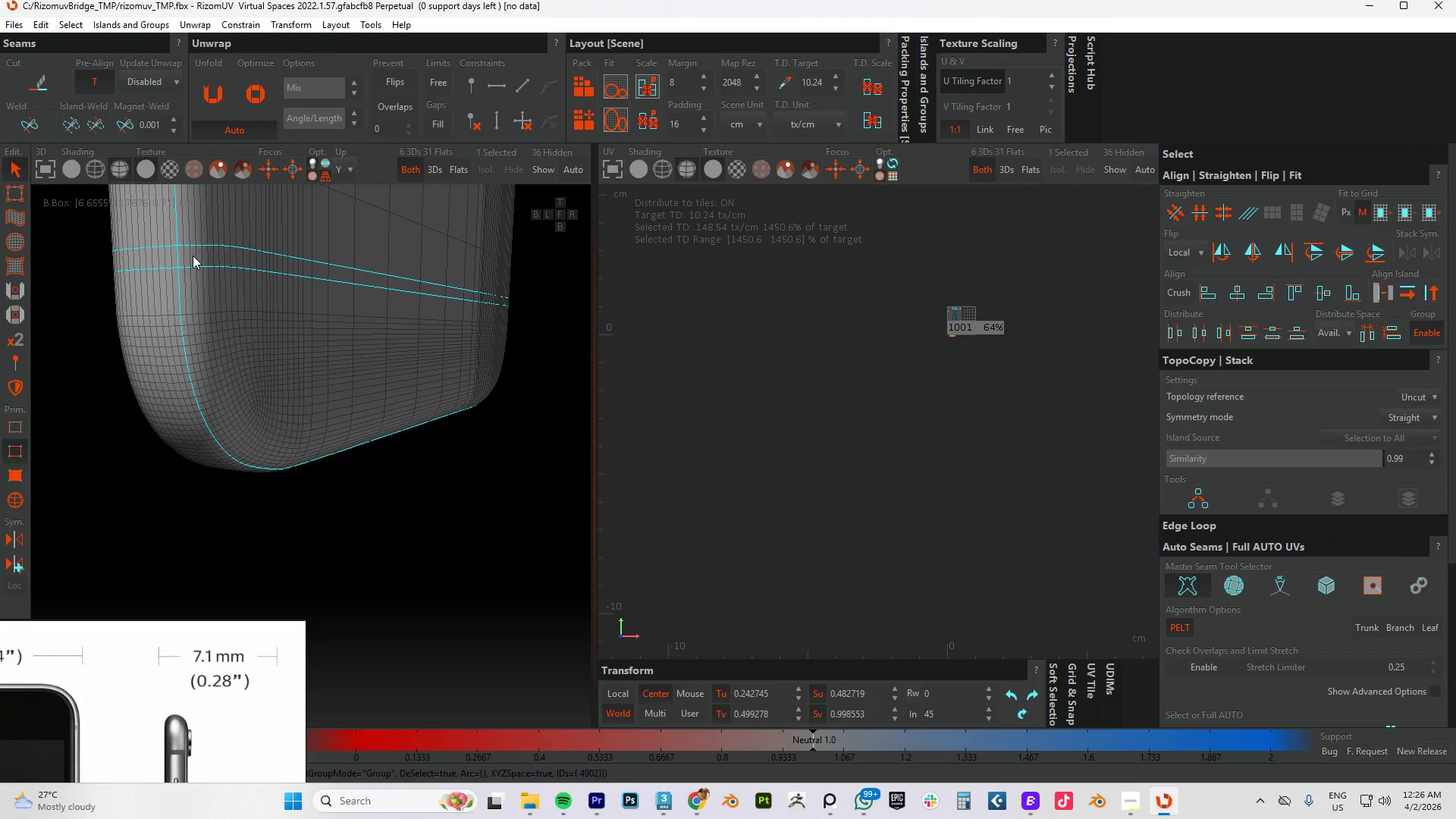 
scroll: coordinate [328, 294], scroll_direction: down, amount: 7.0
 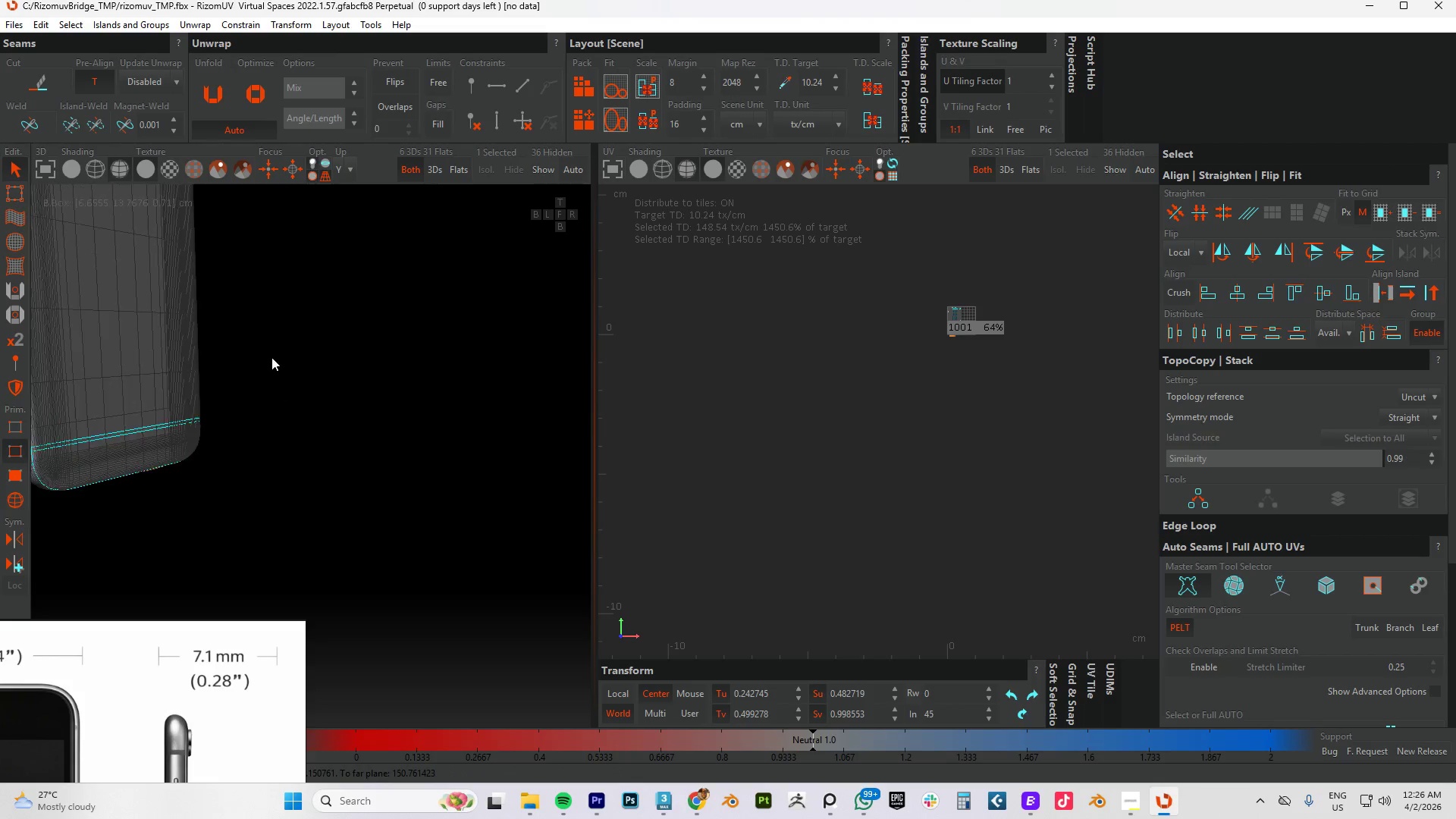 
hold_key(key=AltLeft, duration=0.97)
 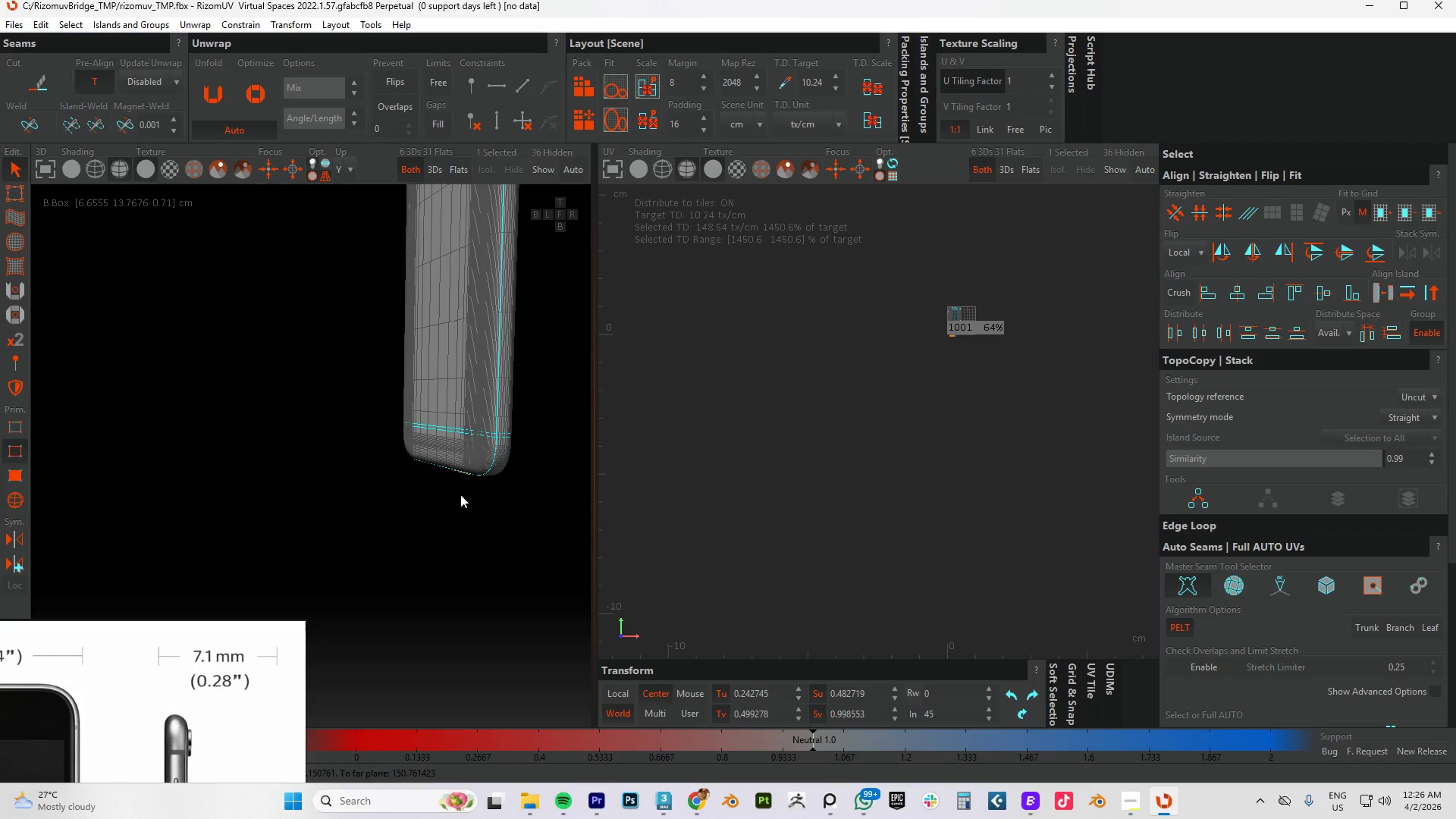 
scroll: coordinate [533, 355], scroll_direction: up, amount: 8.0
 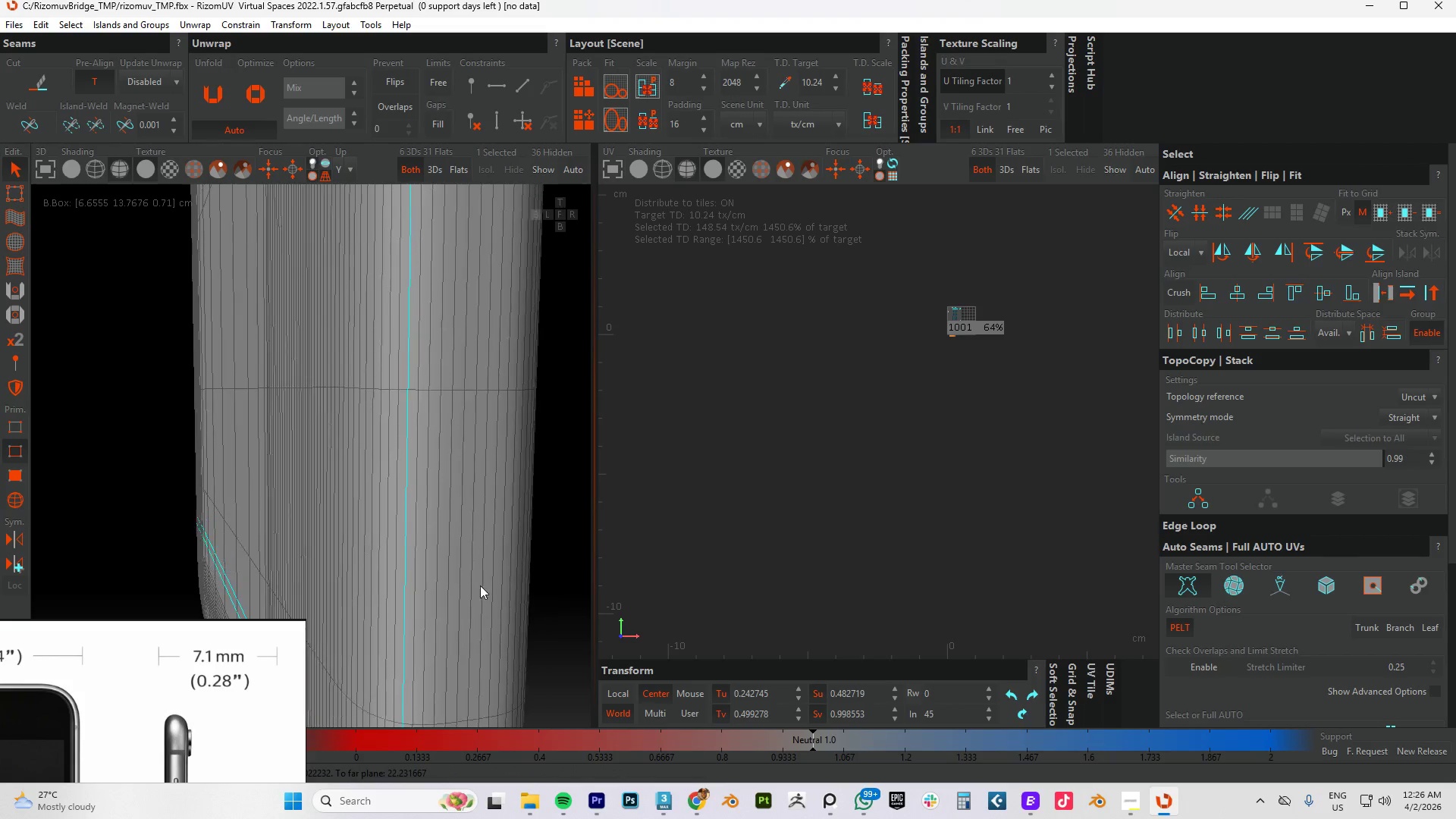 
scroll: coordinate [434, 452], scroll_direction: down, amount: 14.0
 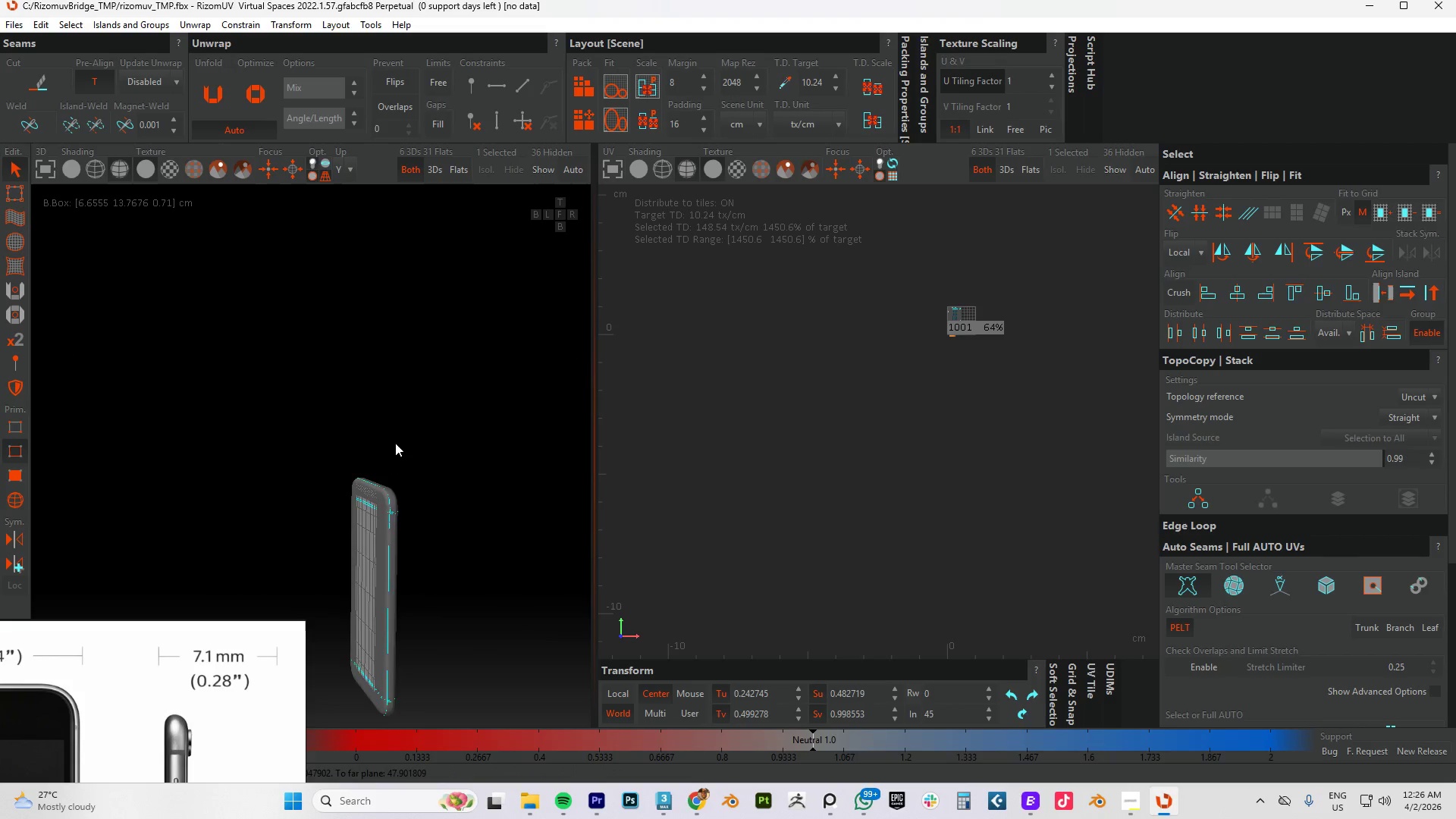 
hold_key(key=AltLeft, duration=0.64)
 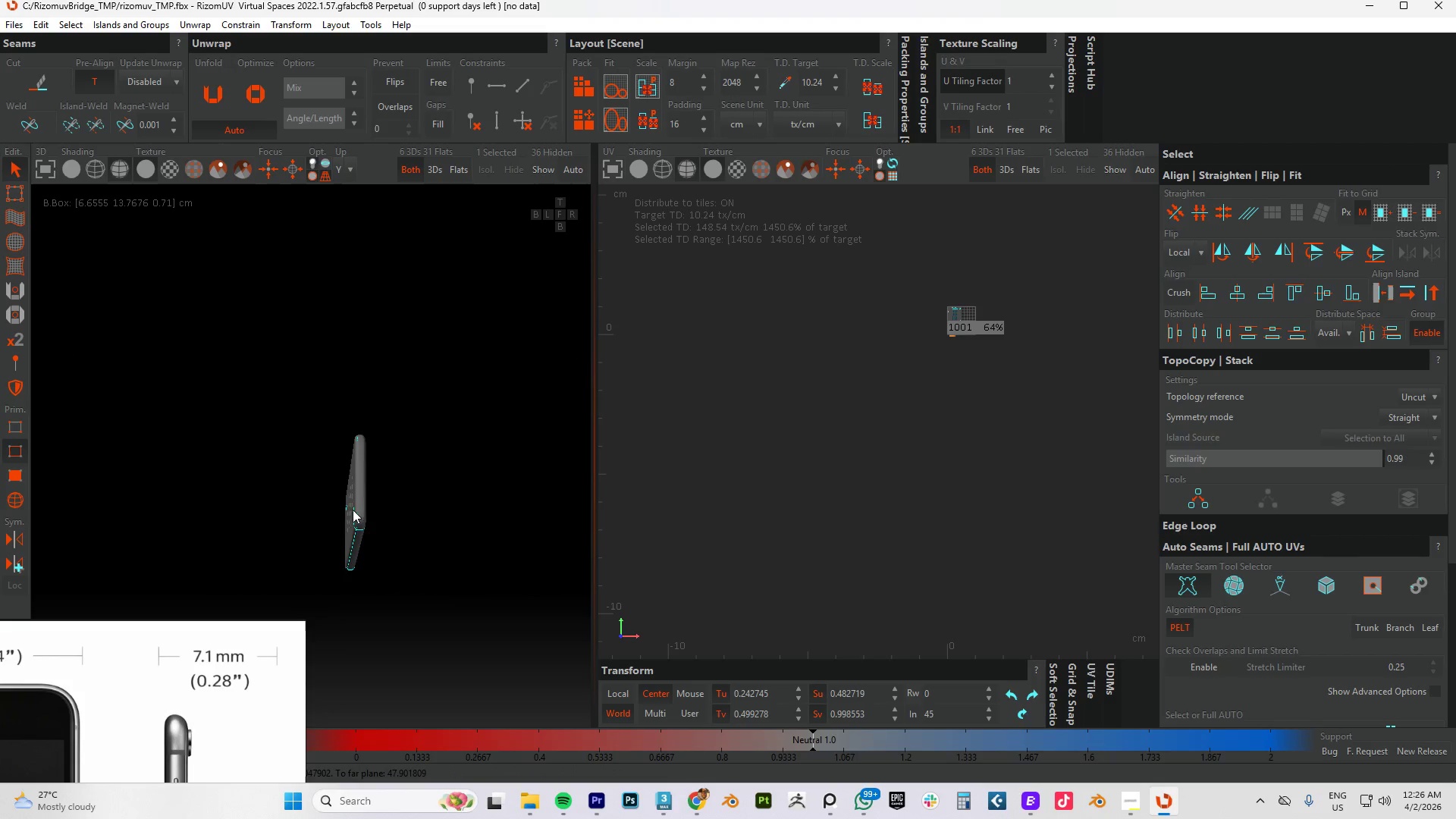 
scroll: coordinate [358, 513], scroll_direction: up, amount: 9.0
 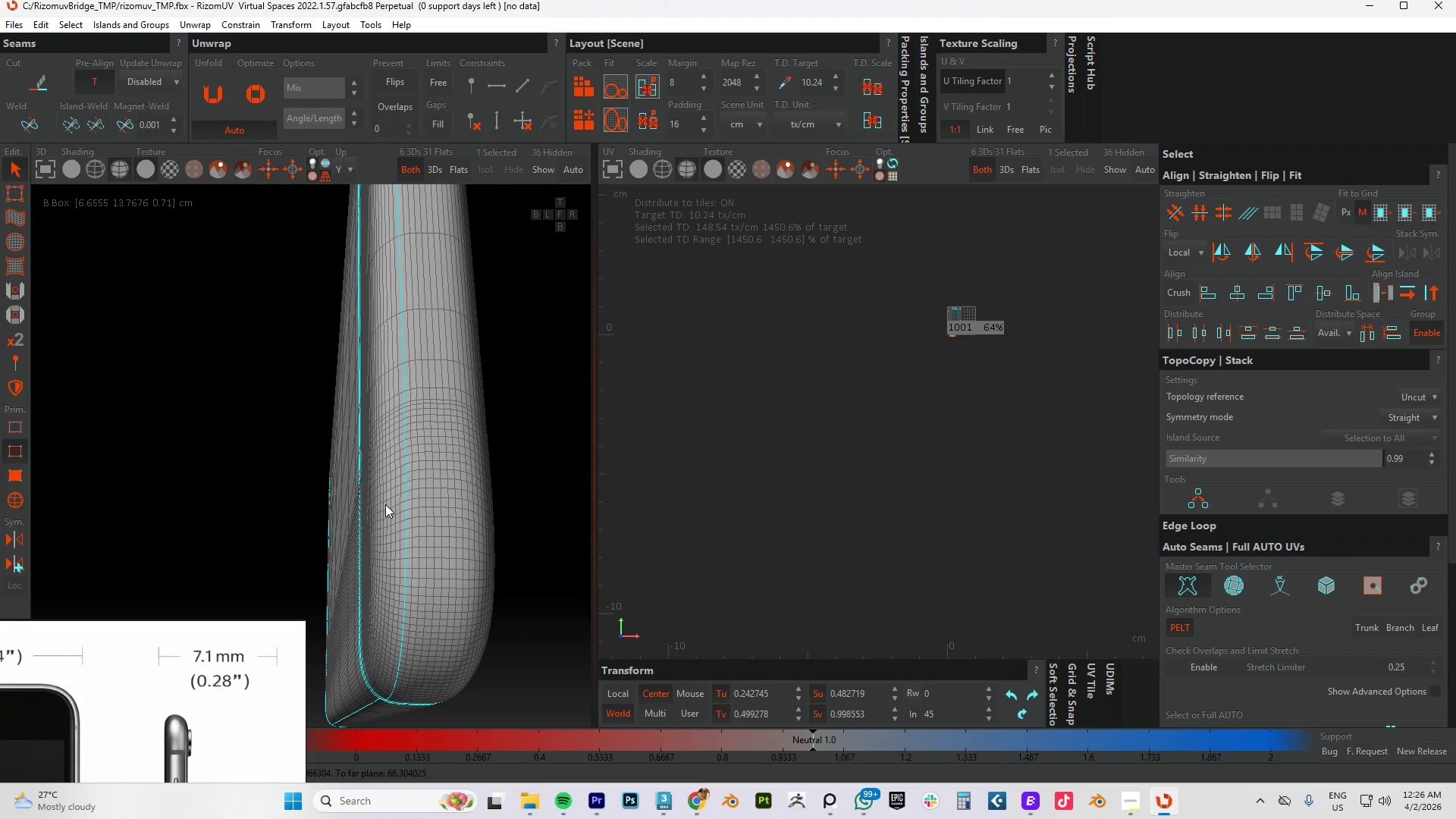 
hold_key(key=AltLeft, duration=0.7)
 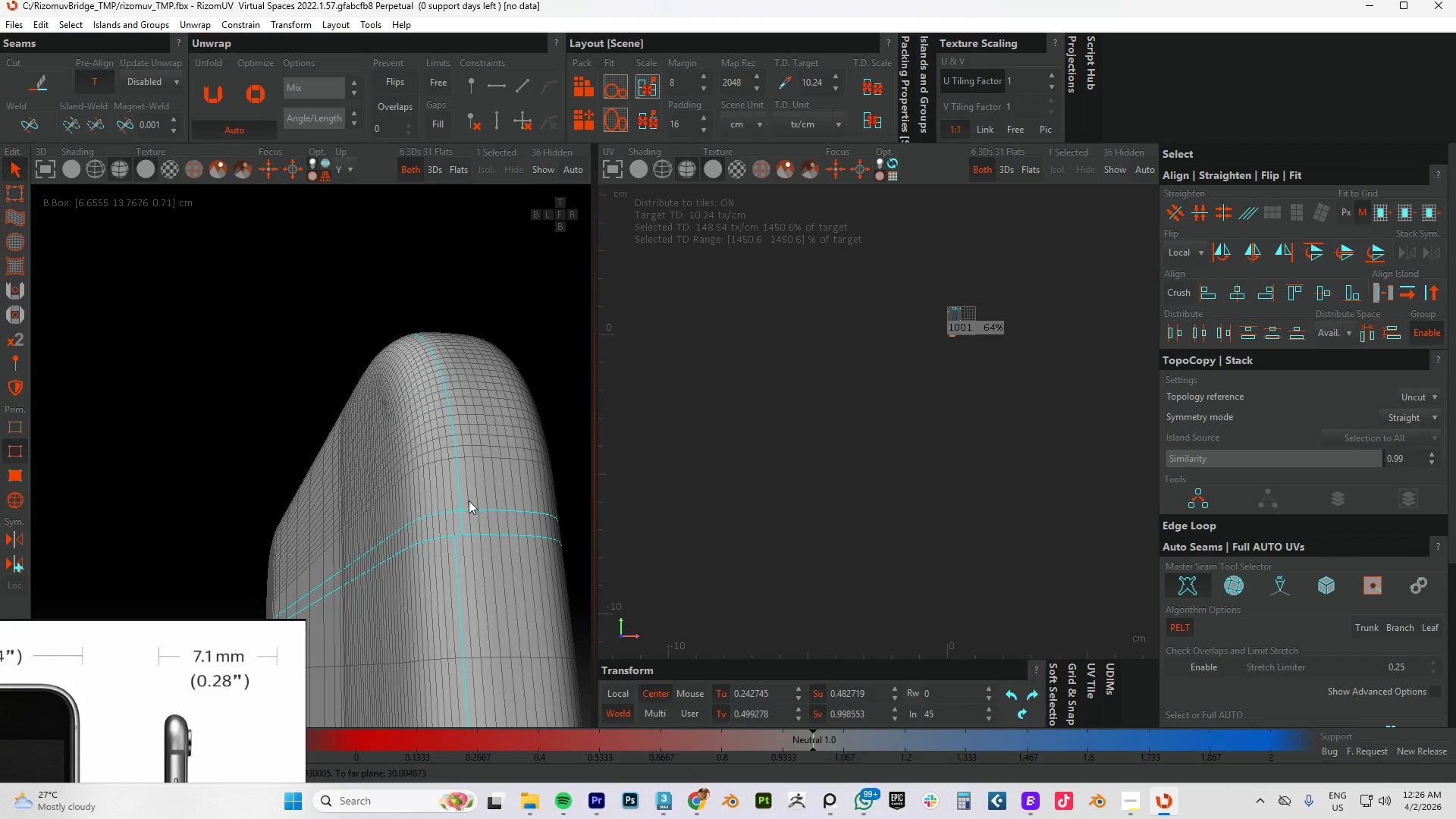 
hold_key(key=ControlLeft, duration=1.52)
double_click([453, 526])
 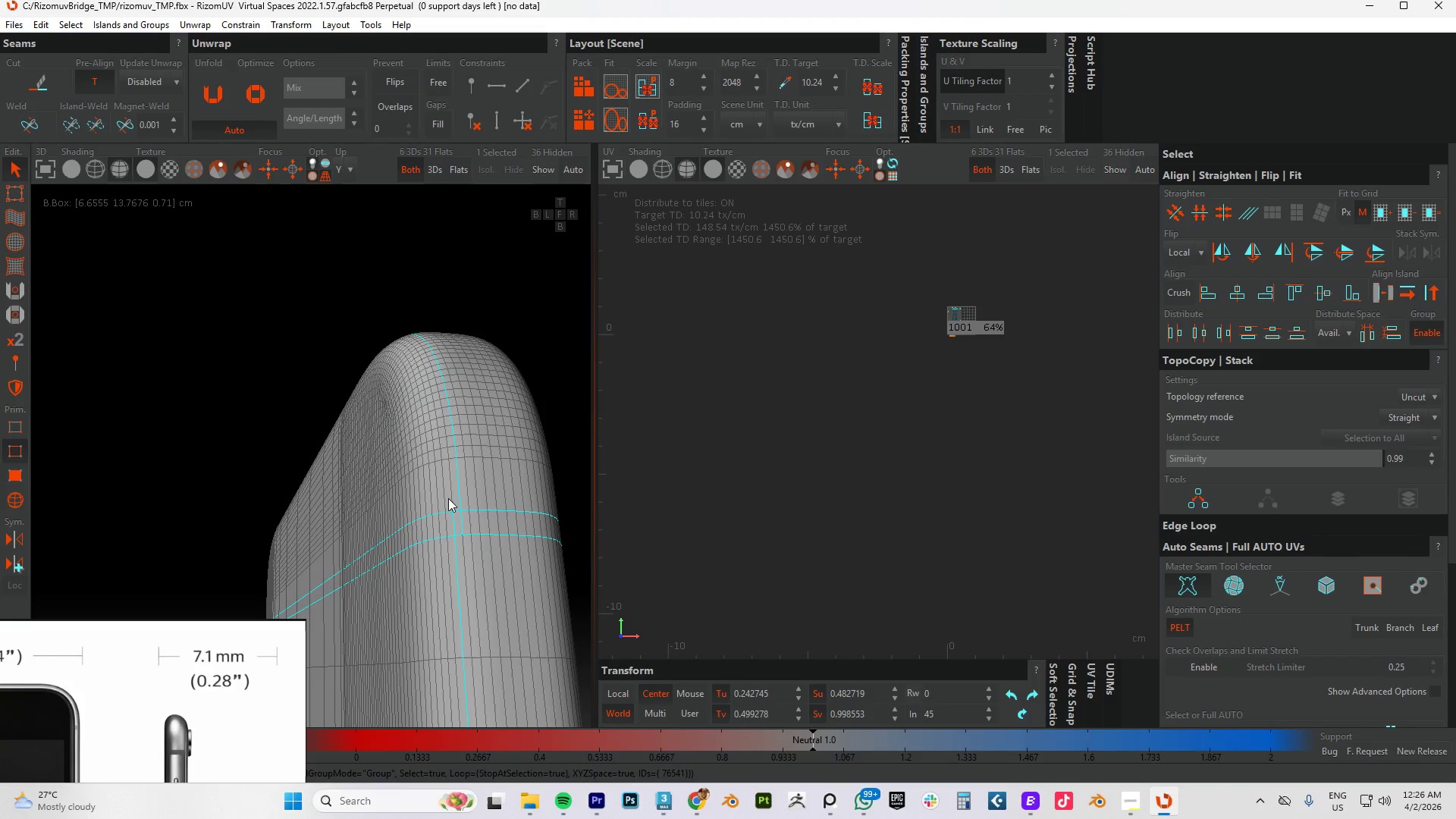 
hold_key(key=ControlLeft, duration=1.23)
left_click([451, 495])
 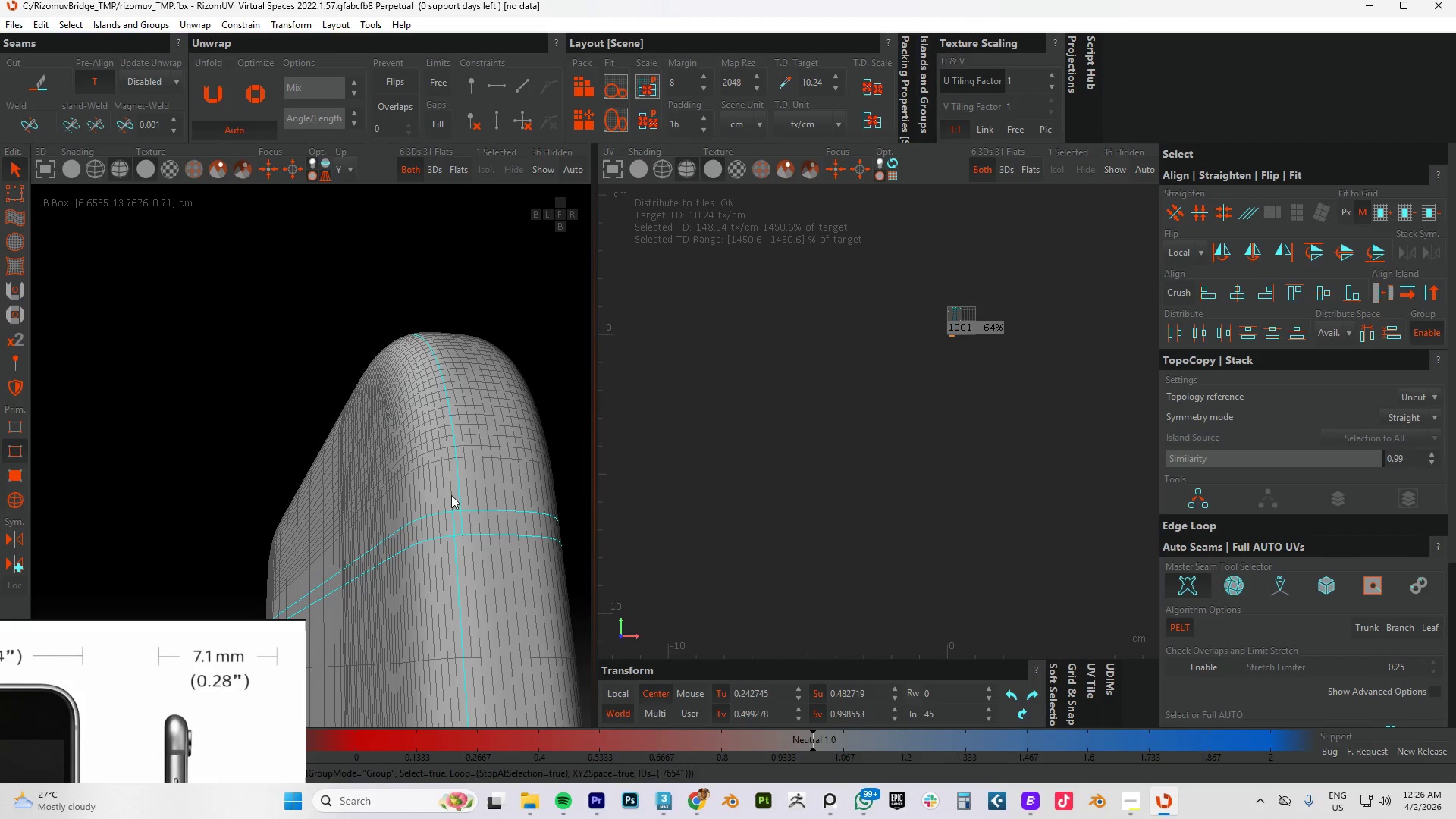 
double_click([451, 495])
 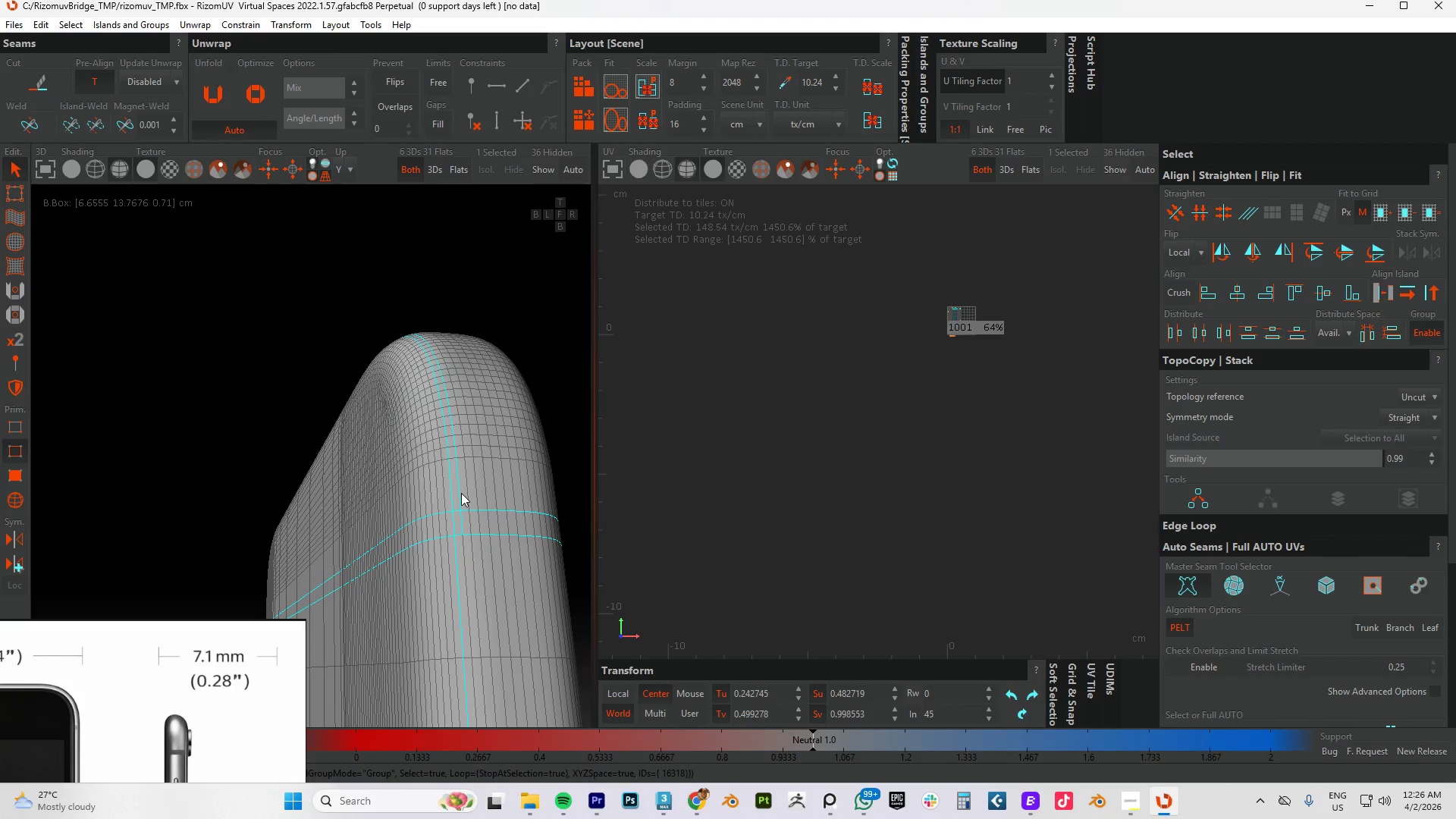 
hold_key(key=AltLeft, duration=1.53)
double_click([460, 493])
 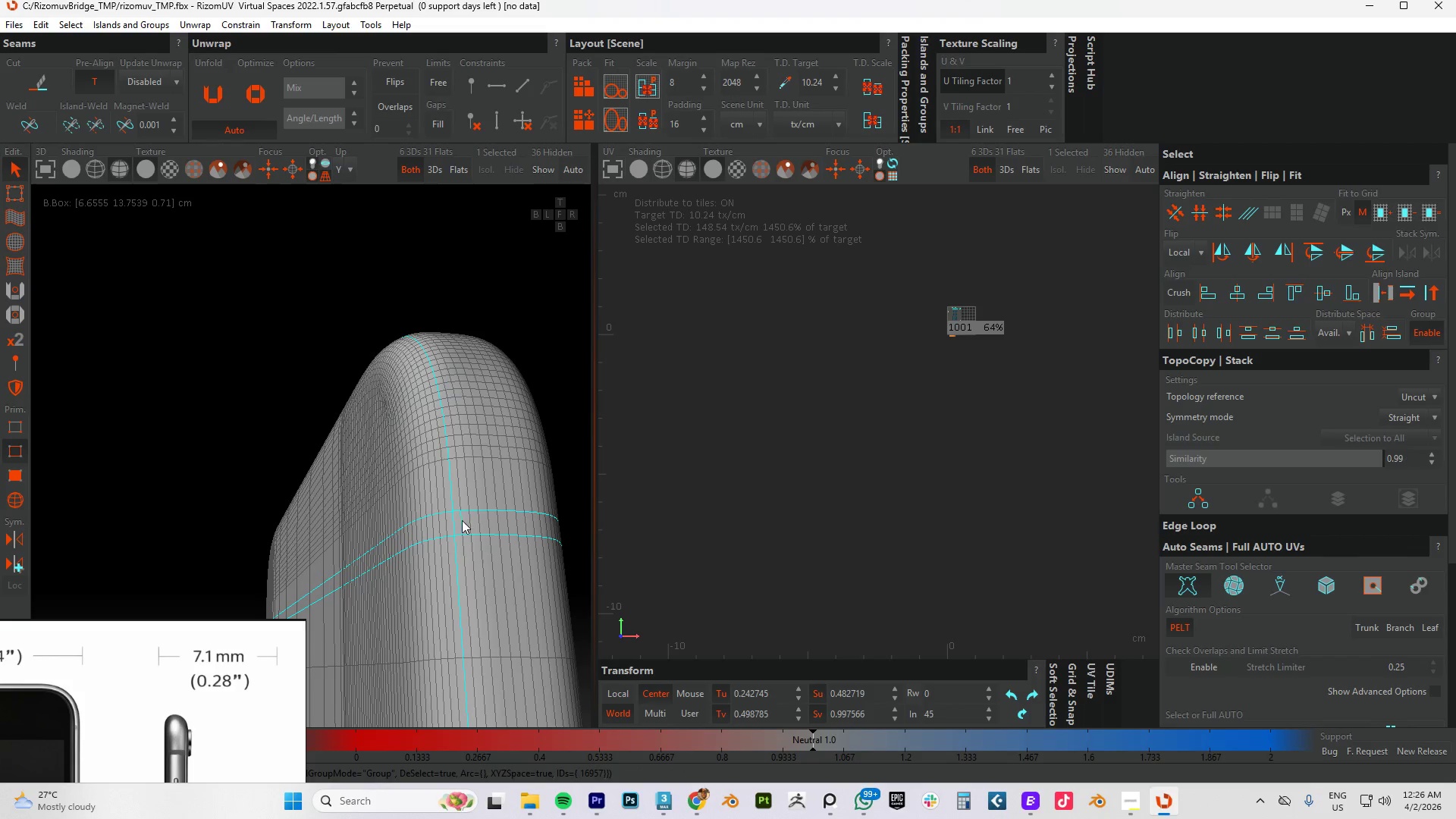 
left_click([462, 520])
 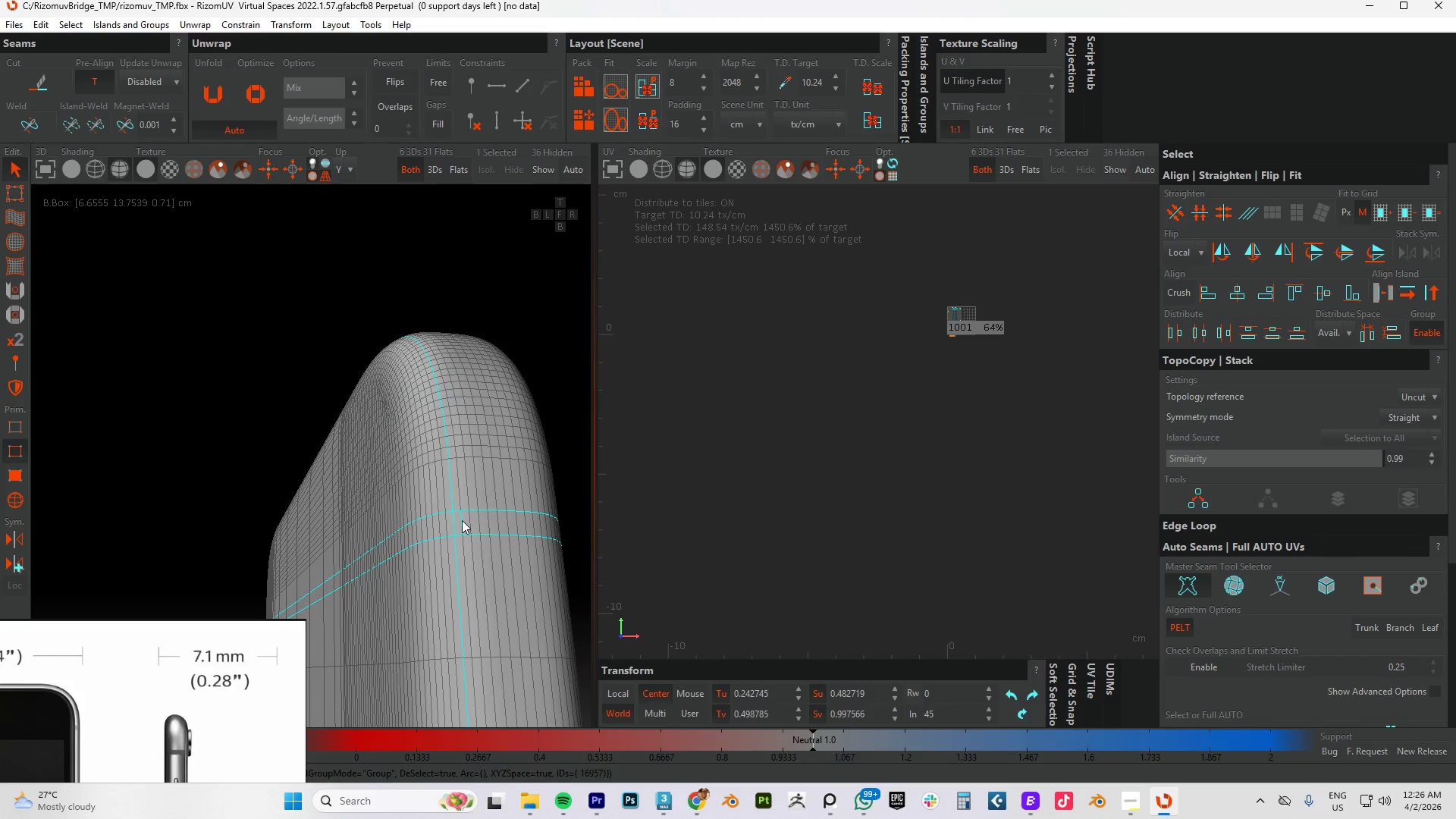 
double_click([462, 520])
 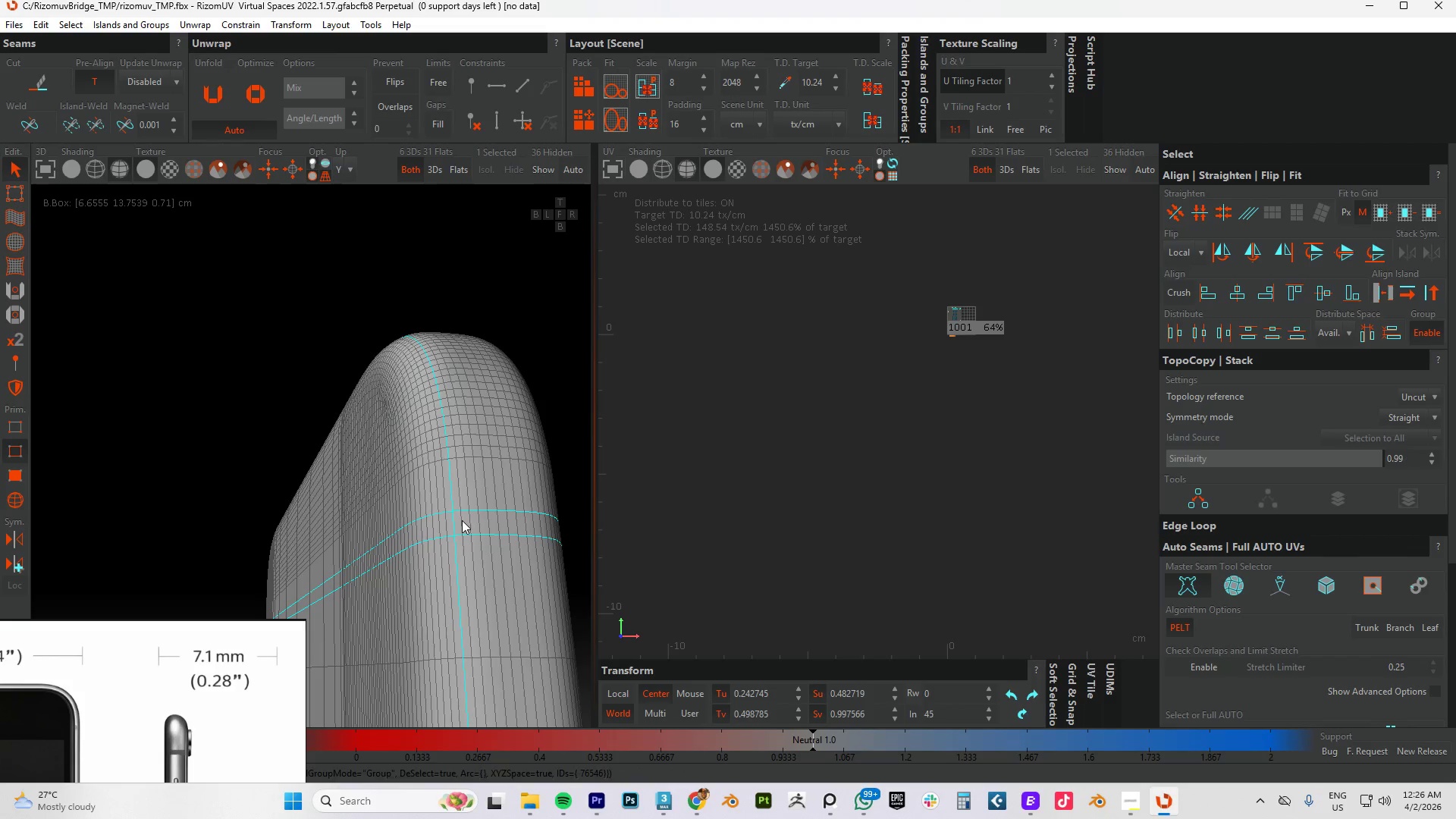 
hold_key(key=AltLeft, duration=0.62)
 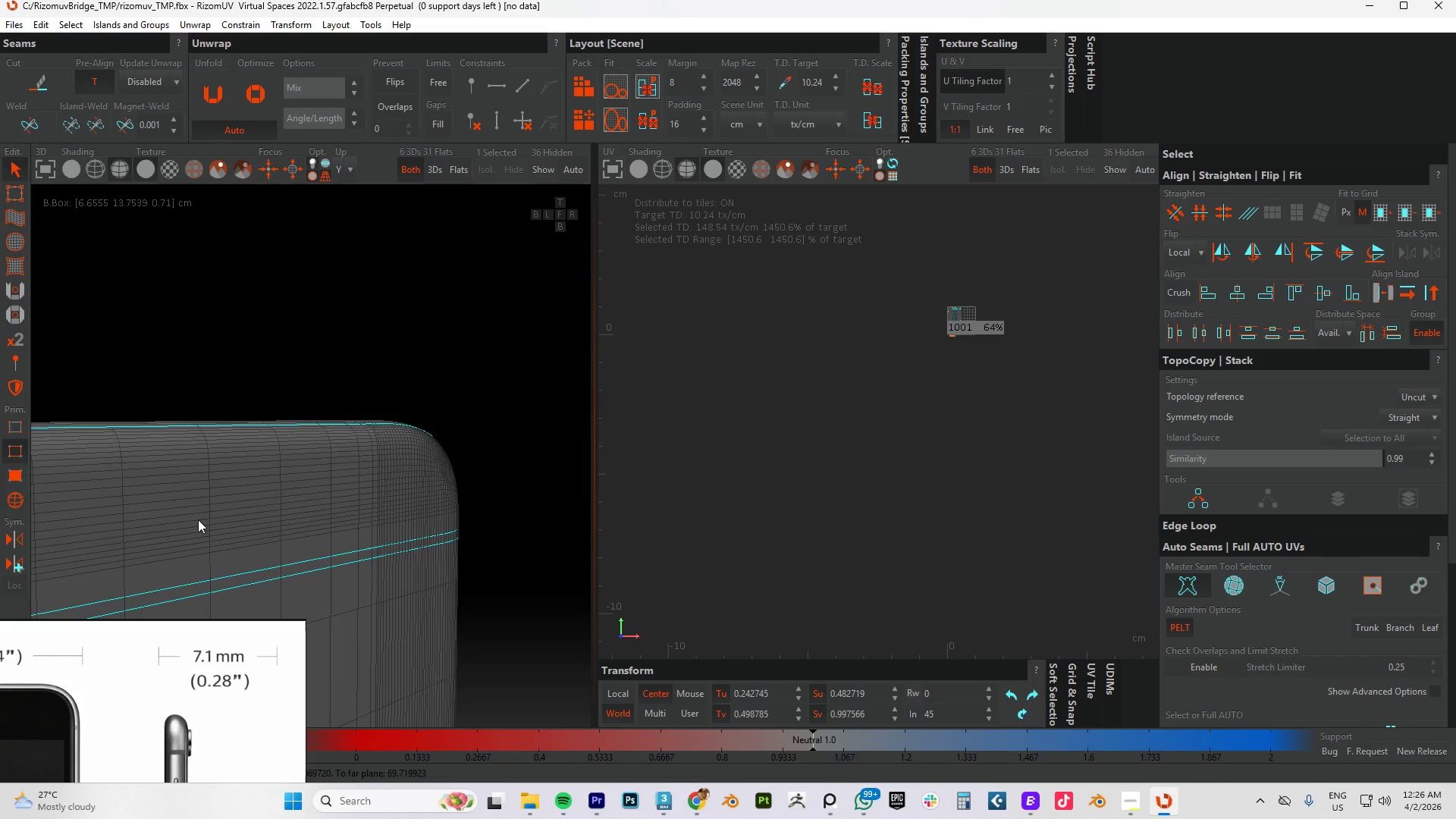 
scroll: coordinate [198, 522], scroll_direction: down, amount: 8.0
 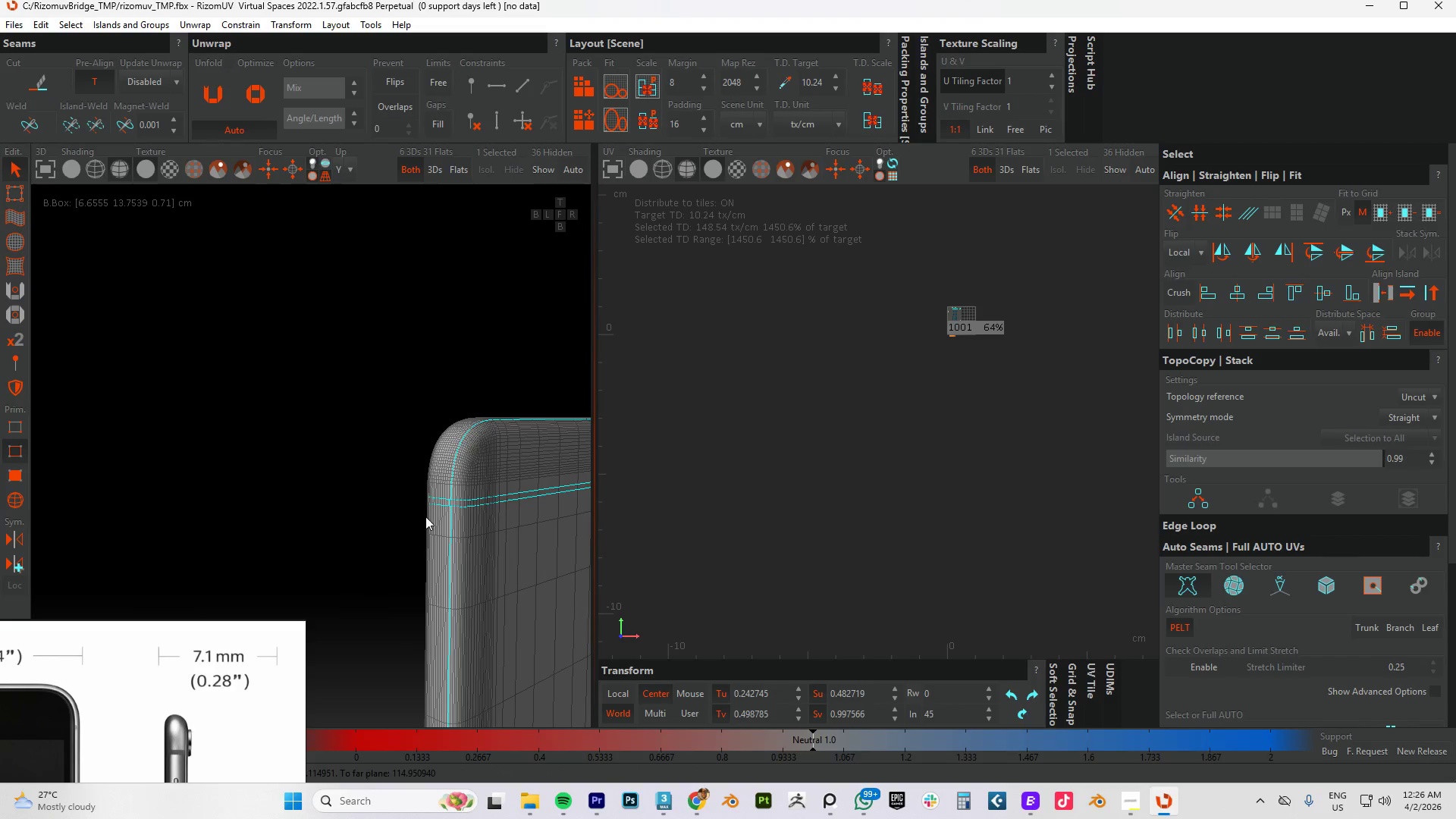 
hold_key(key=ControlLeft, duration=0.77)
 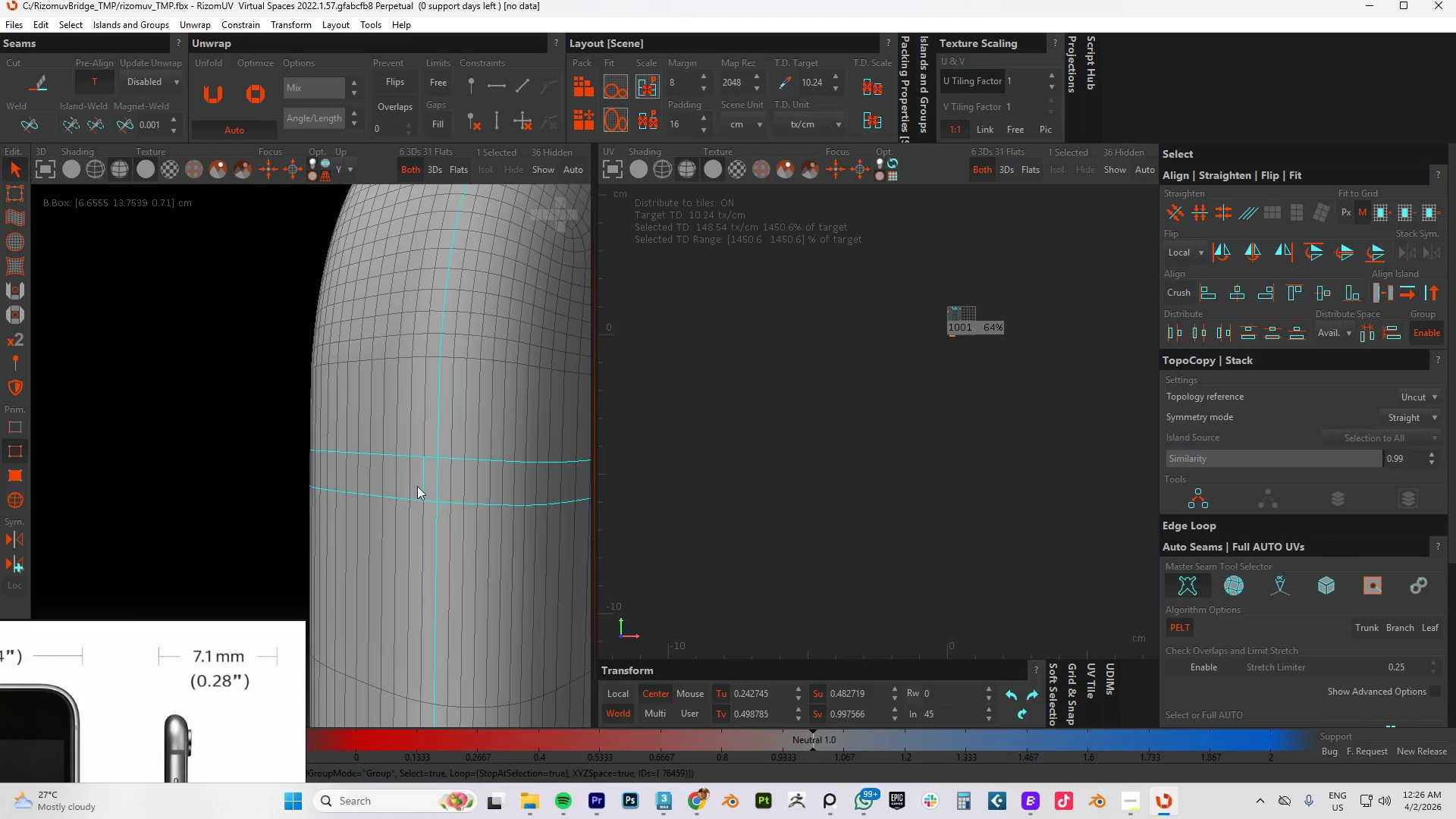 
scroll: coordinate [457, 496], scroll_direction: up, amount: 7.0
 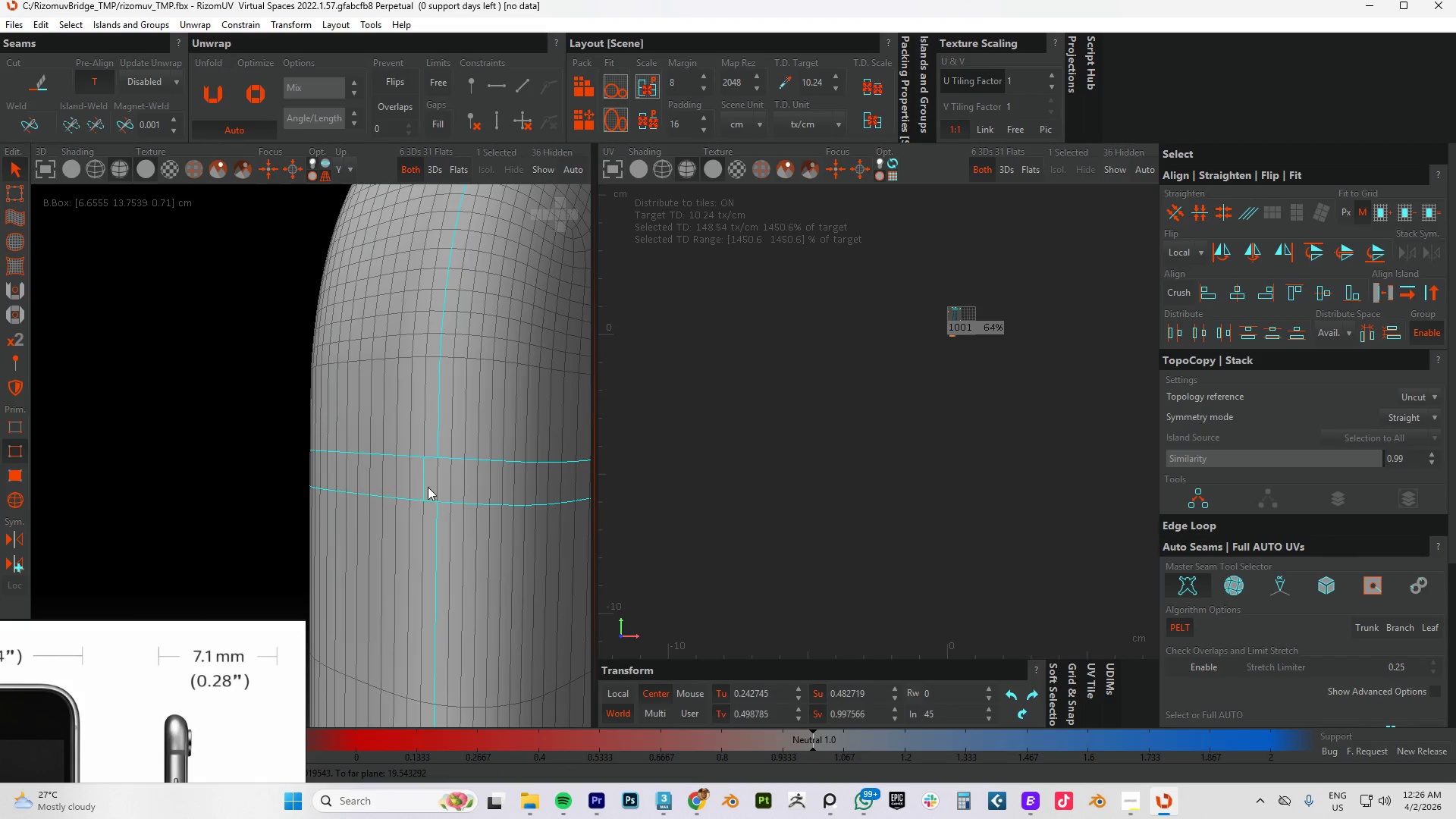 
left_click([439, 482])
 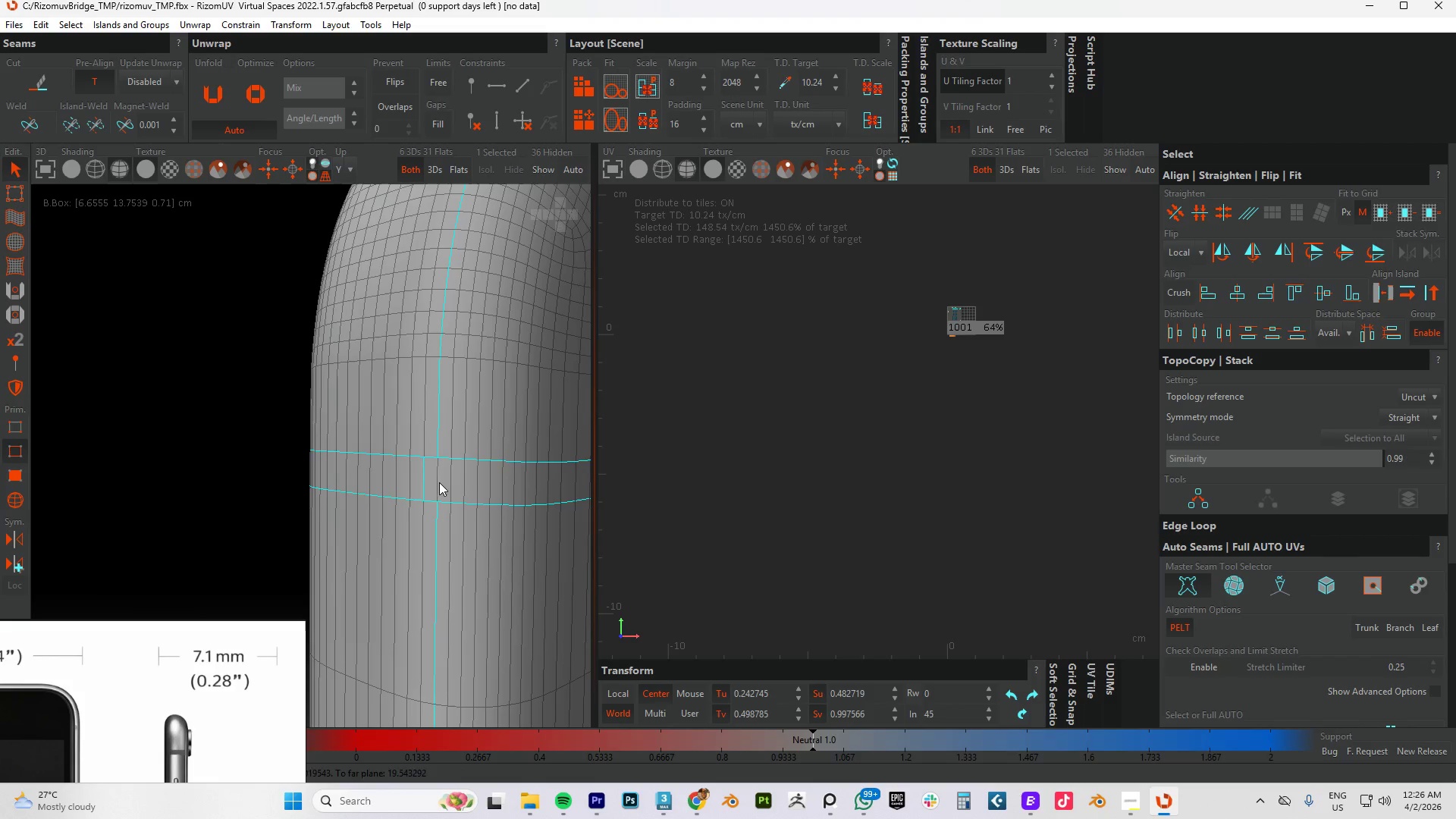 
double_click([439, 482])
 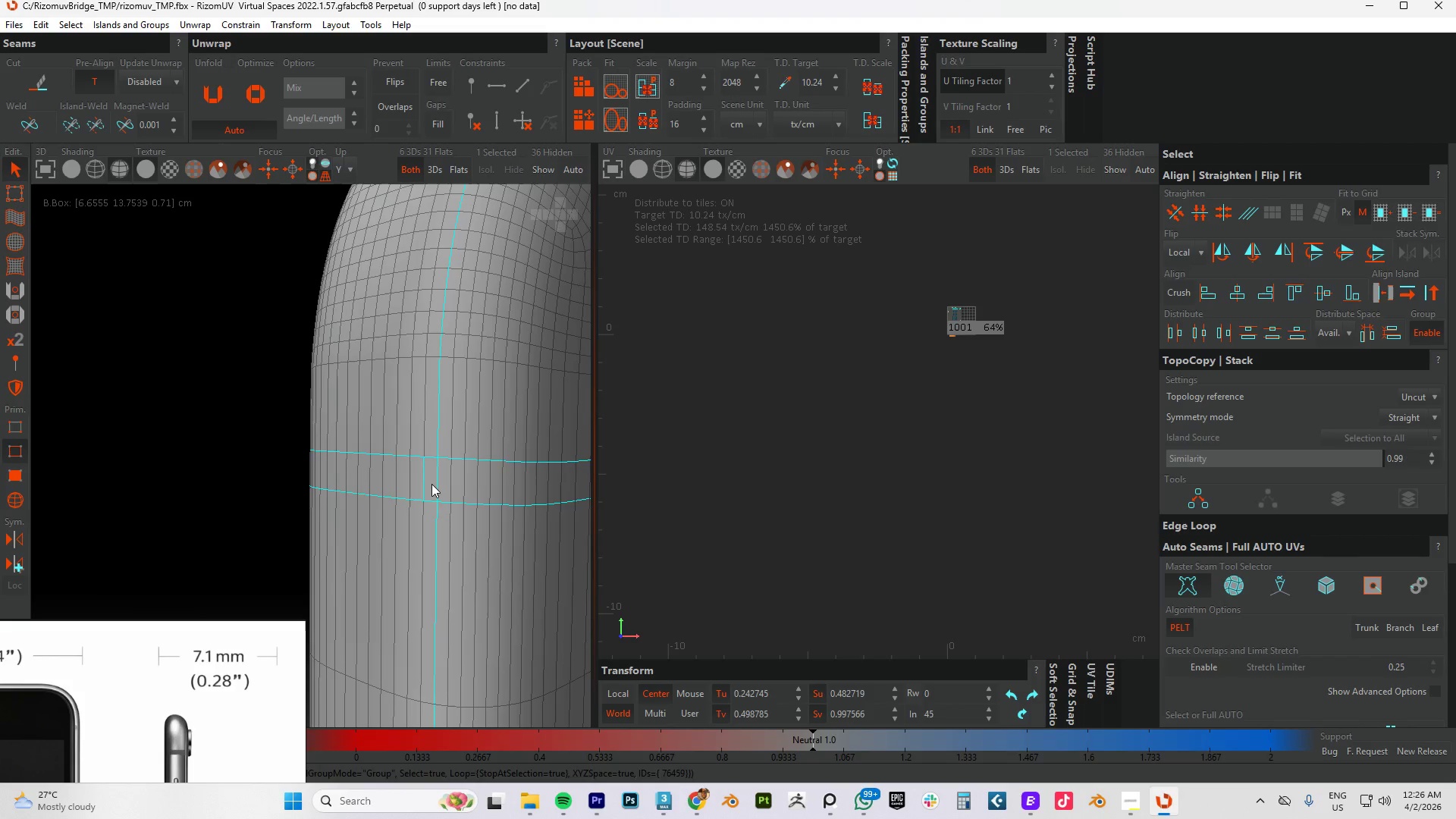 
hold_key(key=AltLeft, duration=1.17)
left_click([425, 483])
 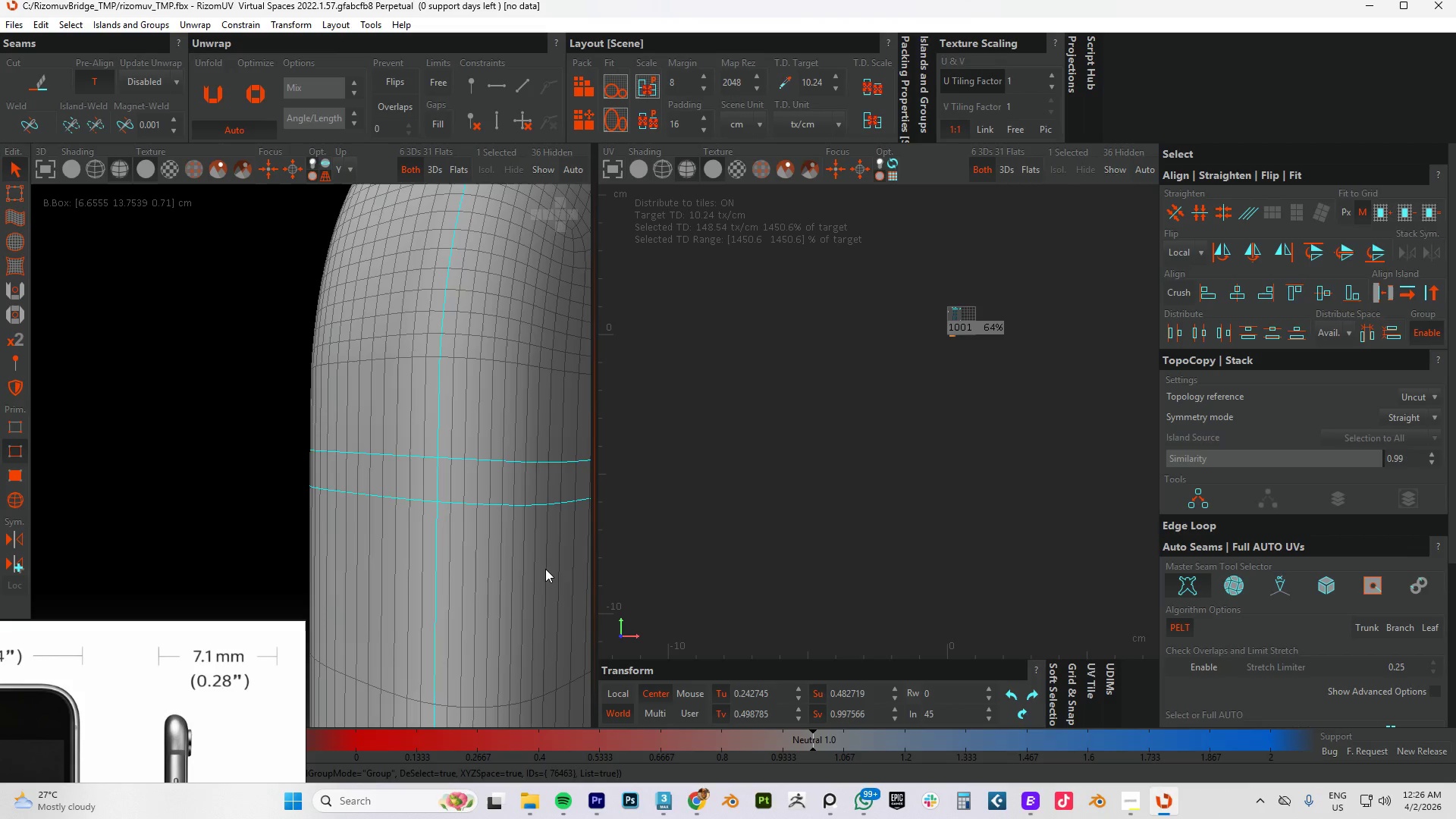 
type(cu)
 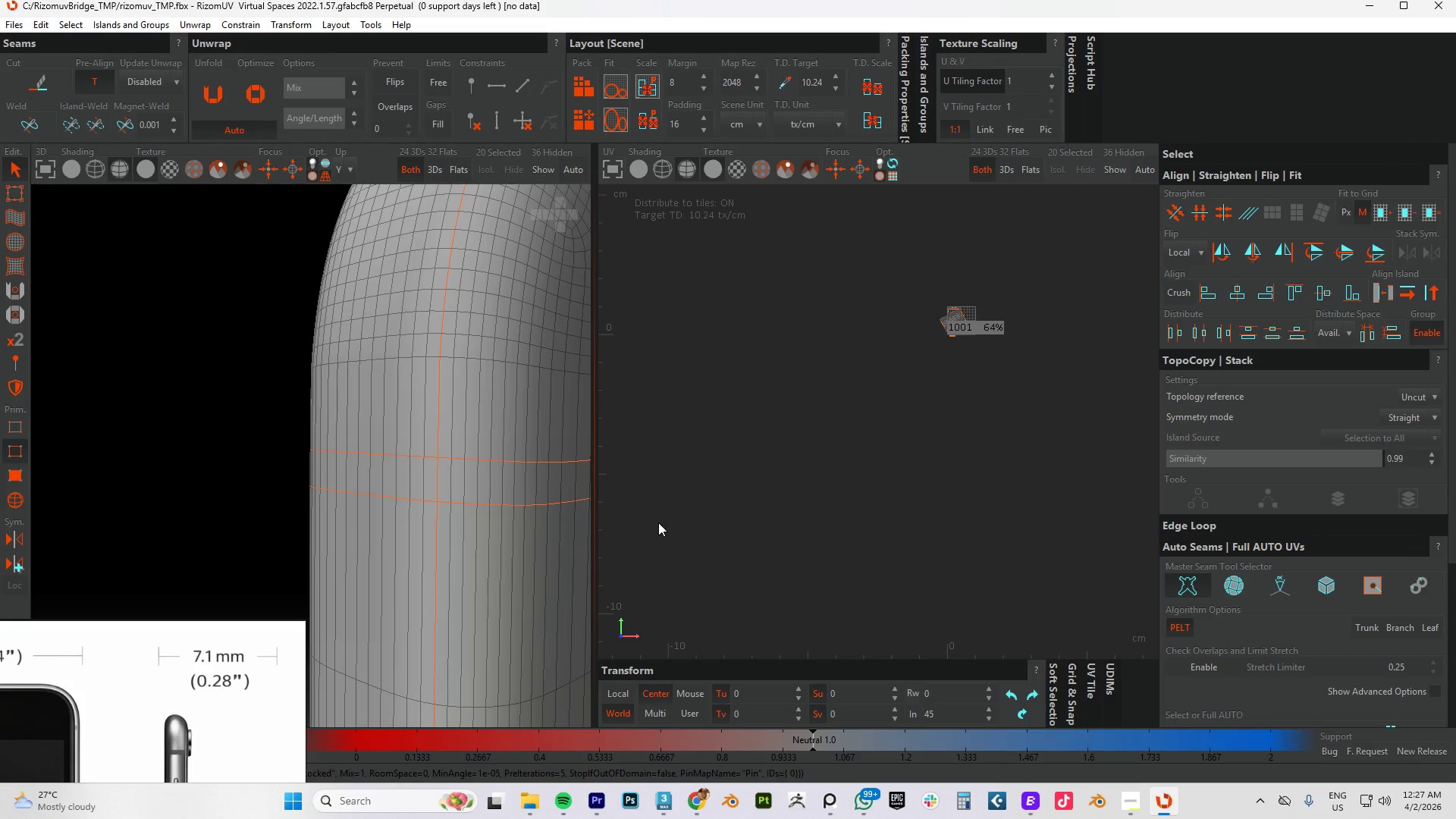 
key(P)
 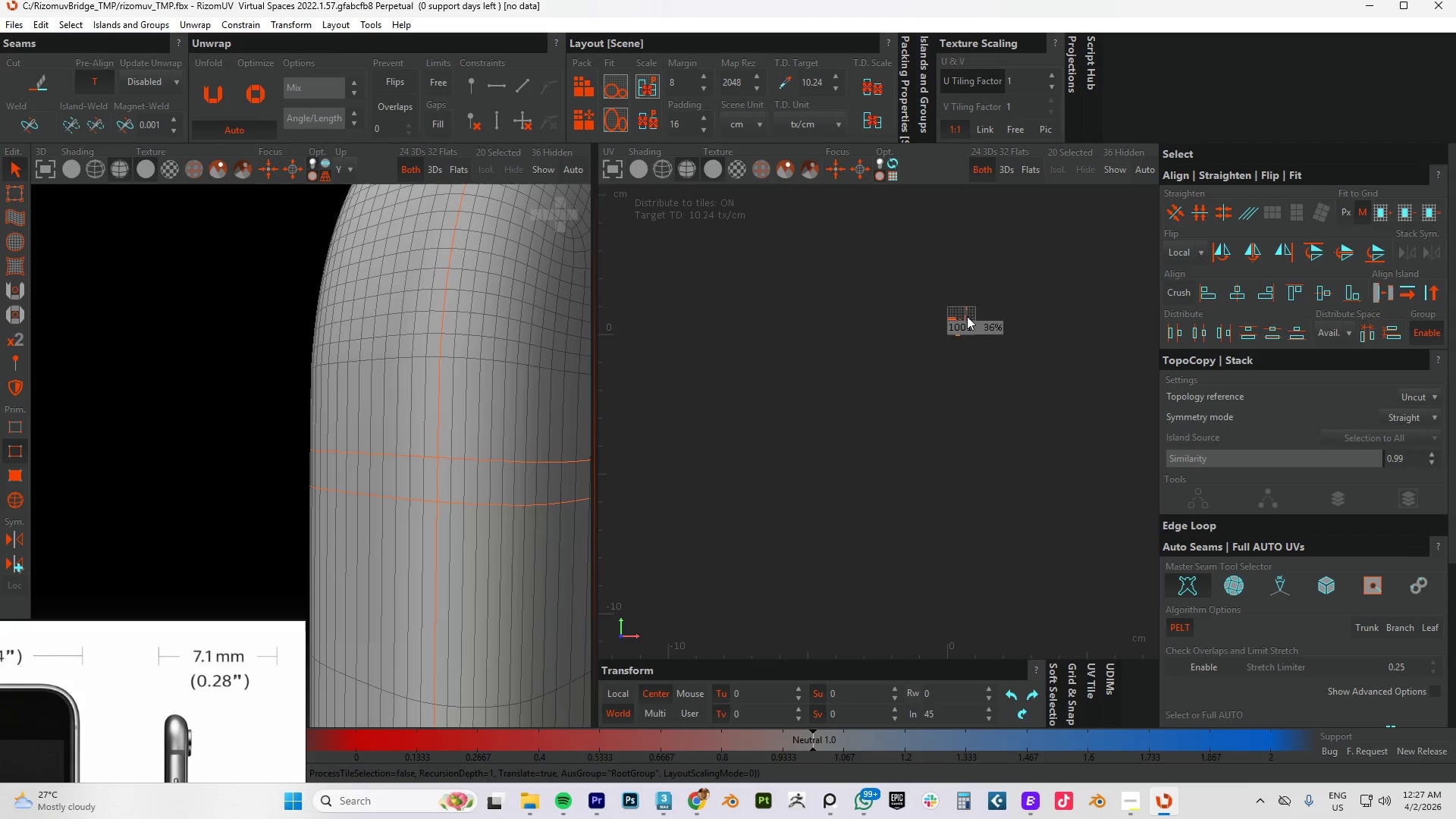 
scroll: coordinate [917, 382], scroll_direction: up, amount: 8.0
 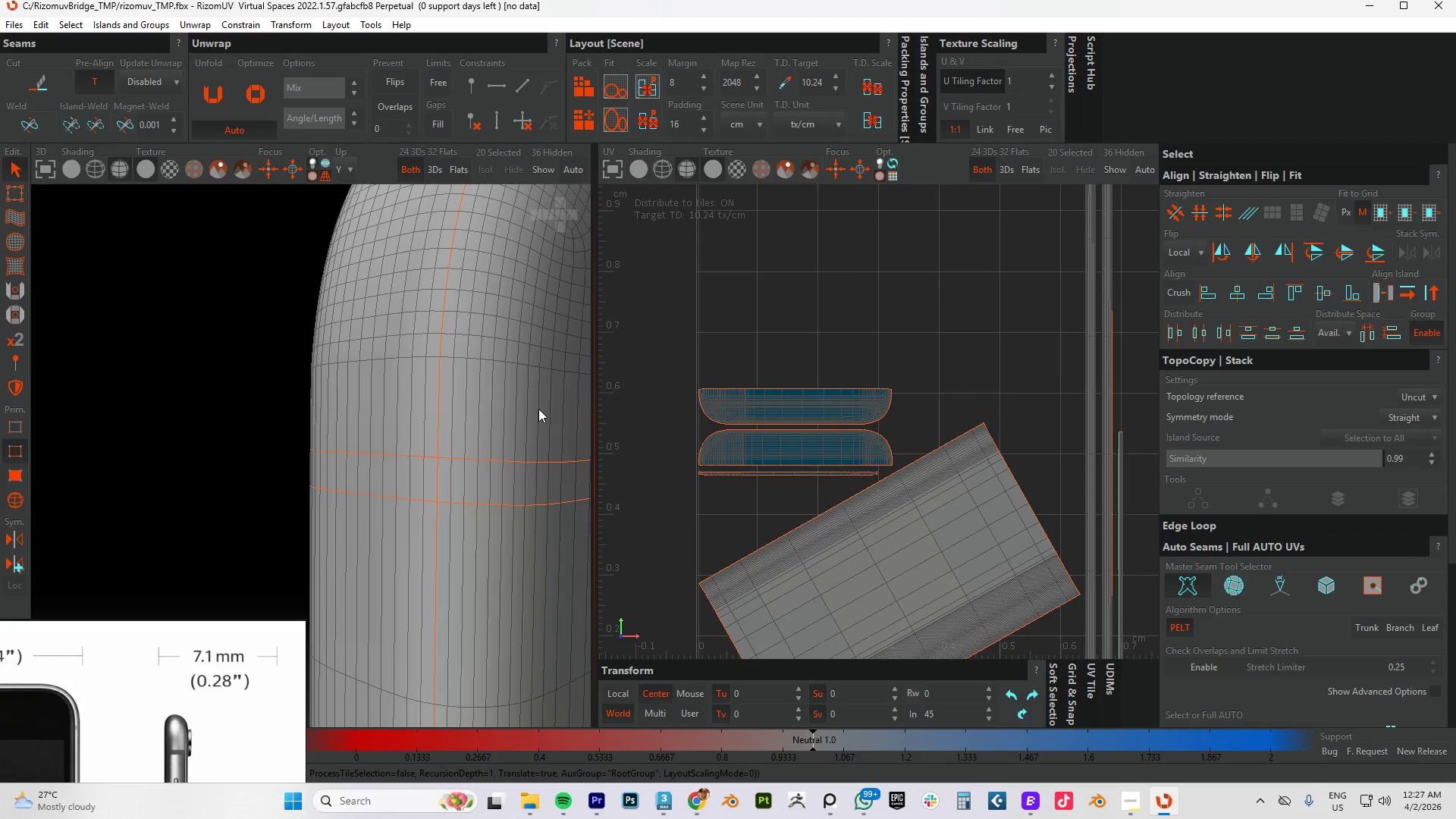 
type([F4]cup)
 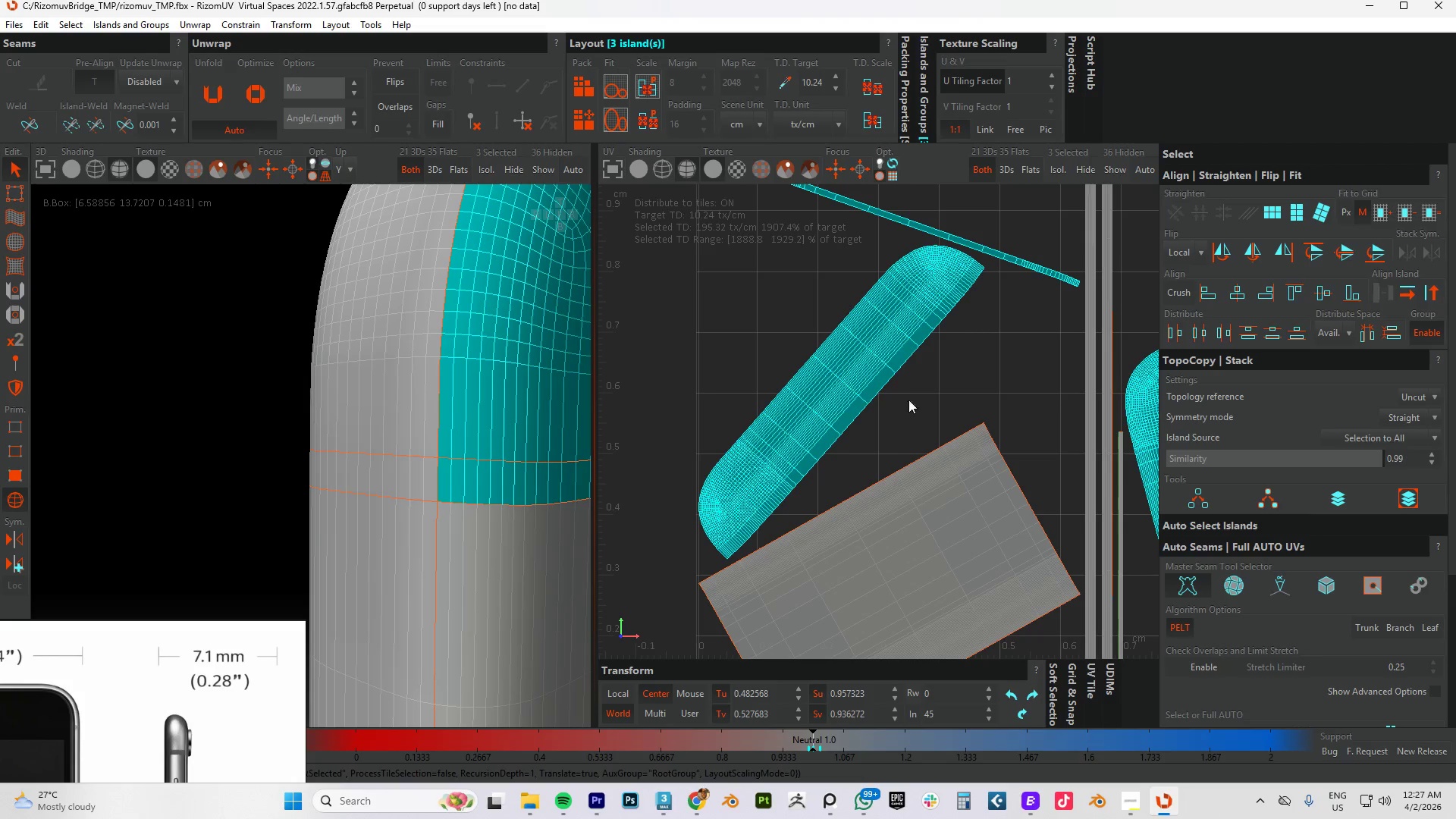 
left_click_drag(start_coordinate=[708, 324], to_coordinate=[808, 486])
 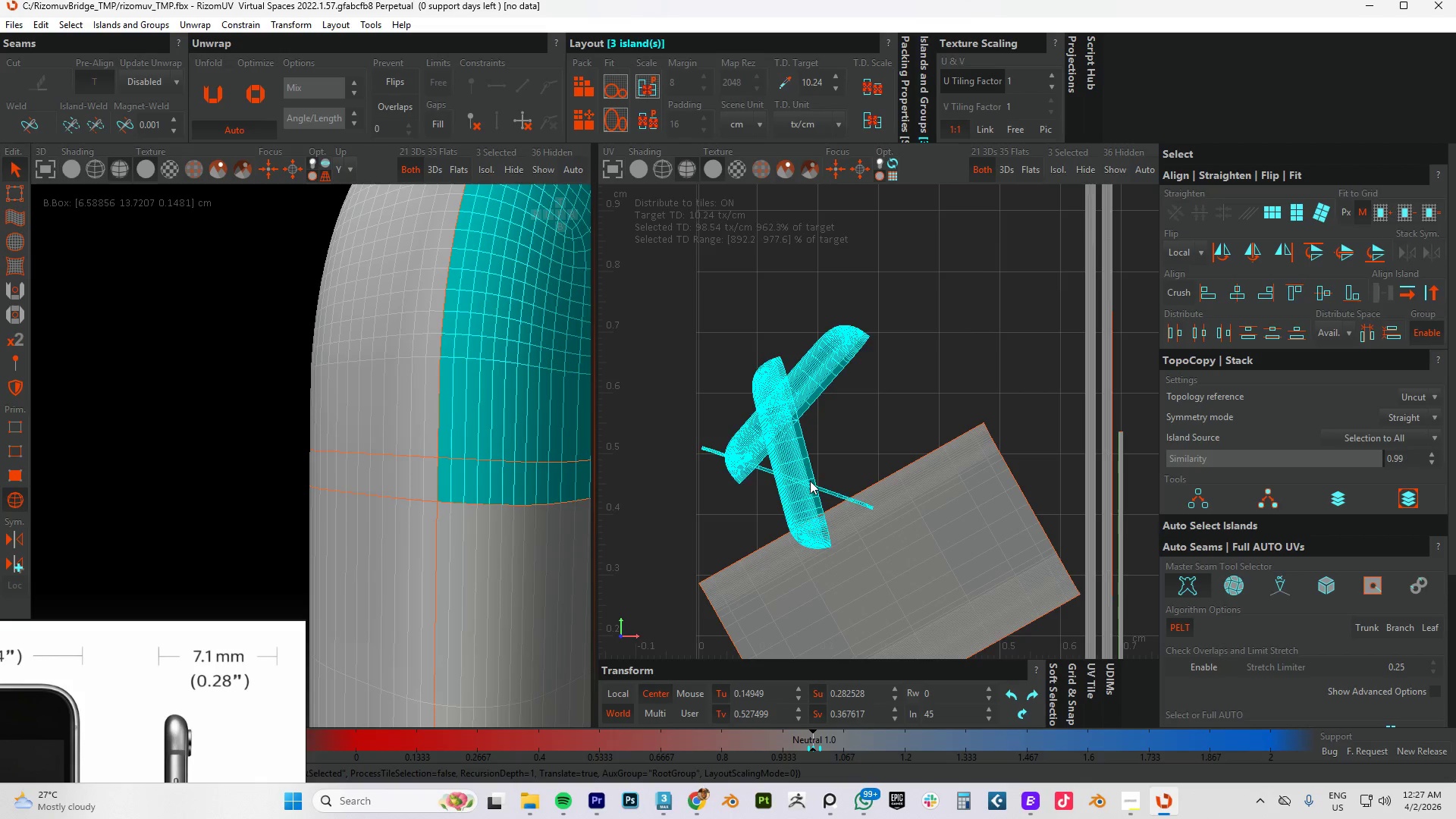 
scroll: coordinate [923, 352], scroll_direction: down, amount: 4.0
 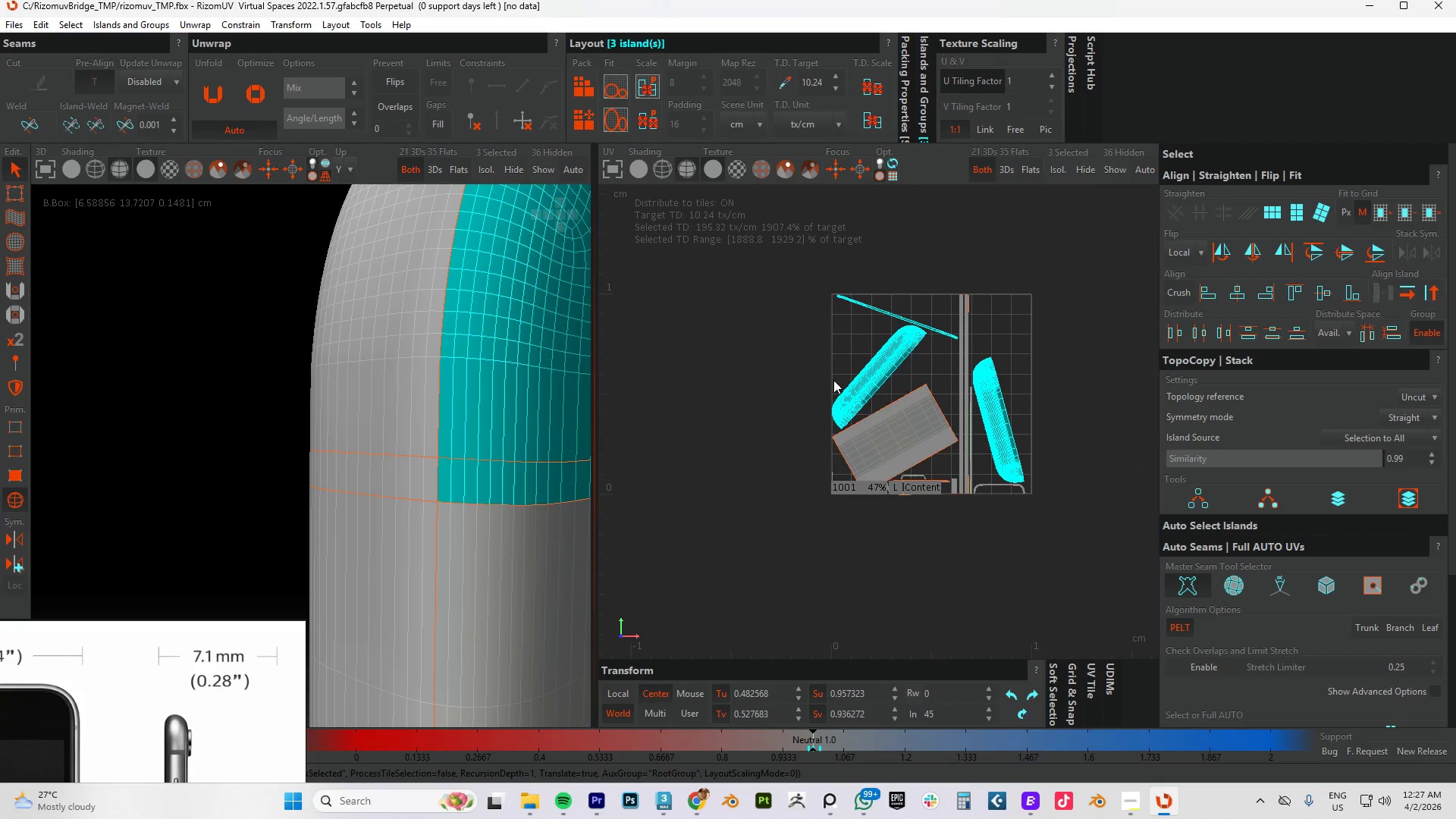 
hold_key(key=AltLeft, duration=0.39)
 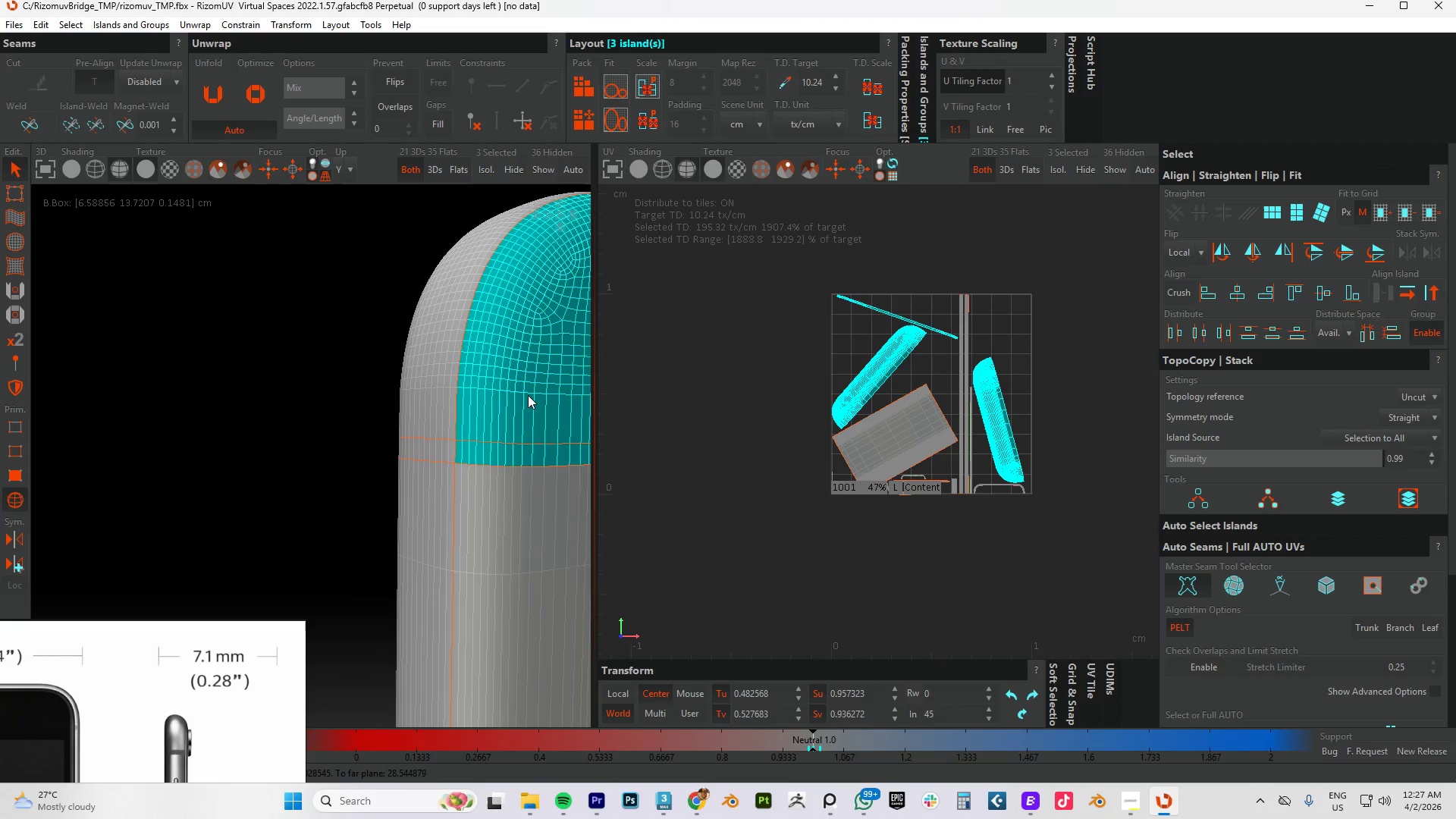 
scroll: coordinate [487, 421], scroll_direction: down, amount: 3.0
 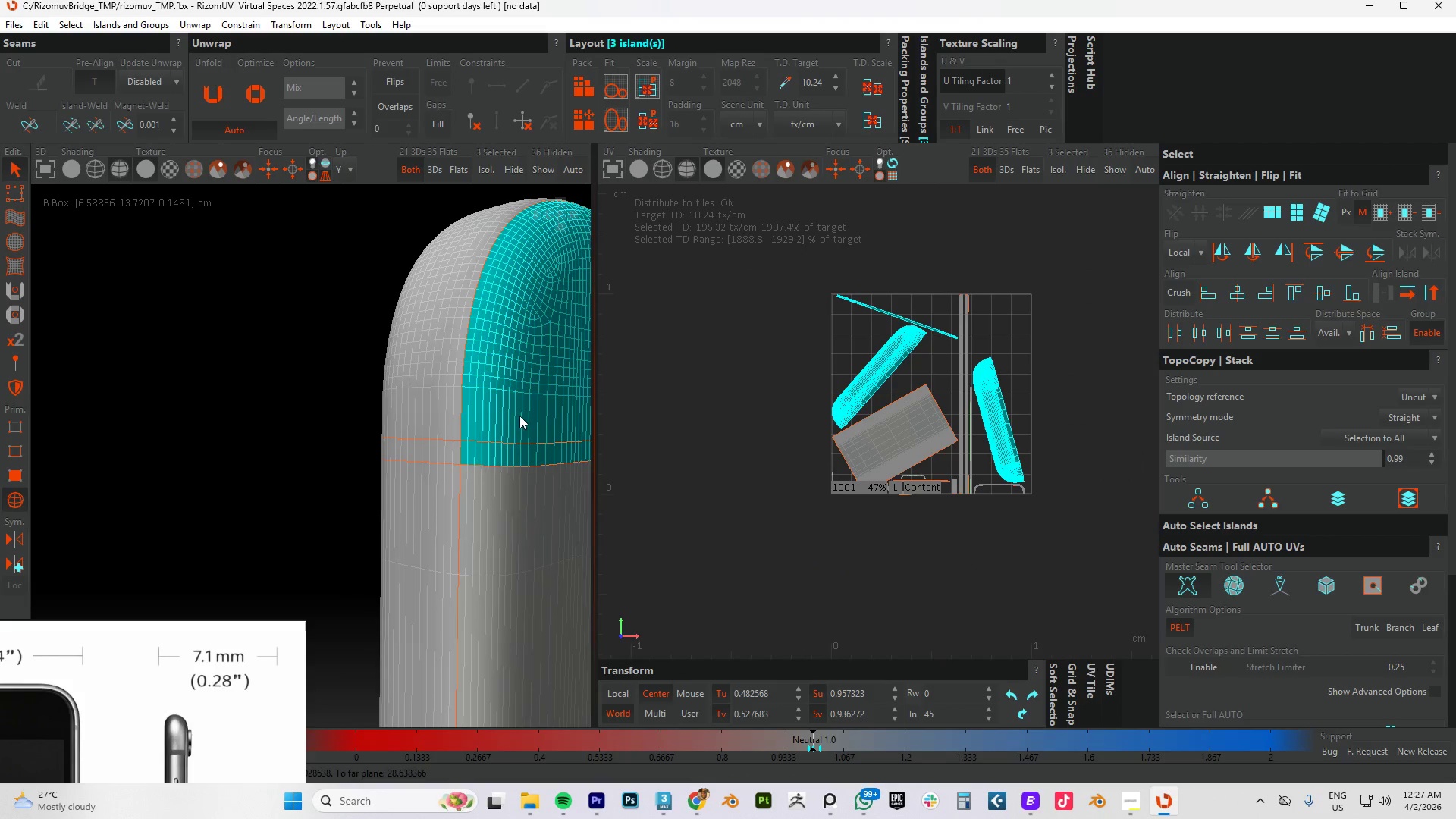 
left_click([529, 393])
 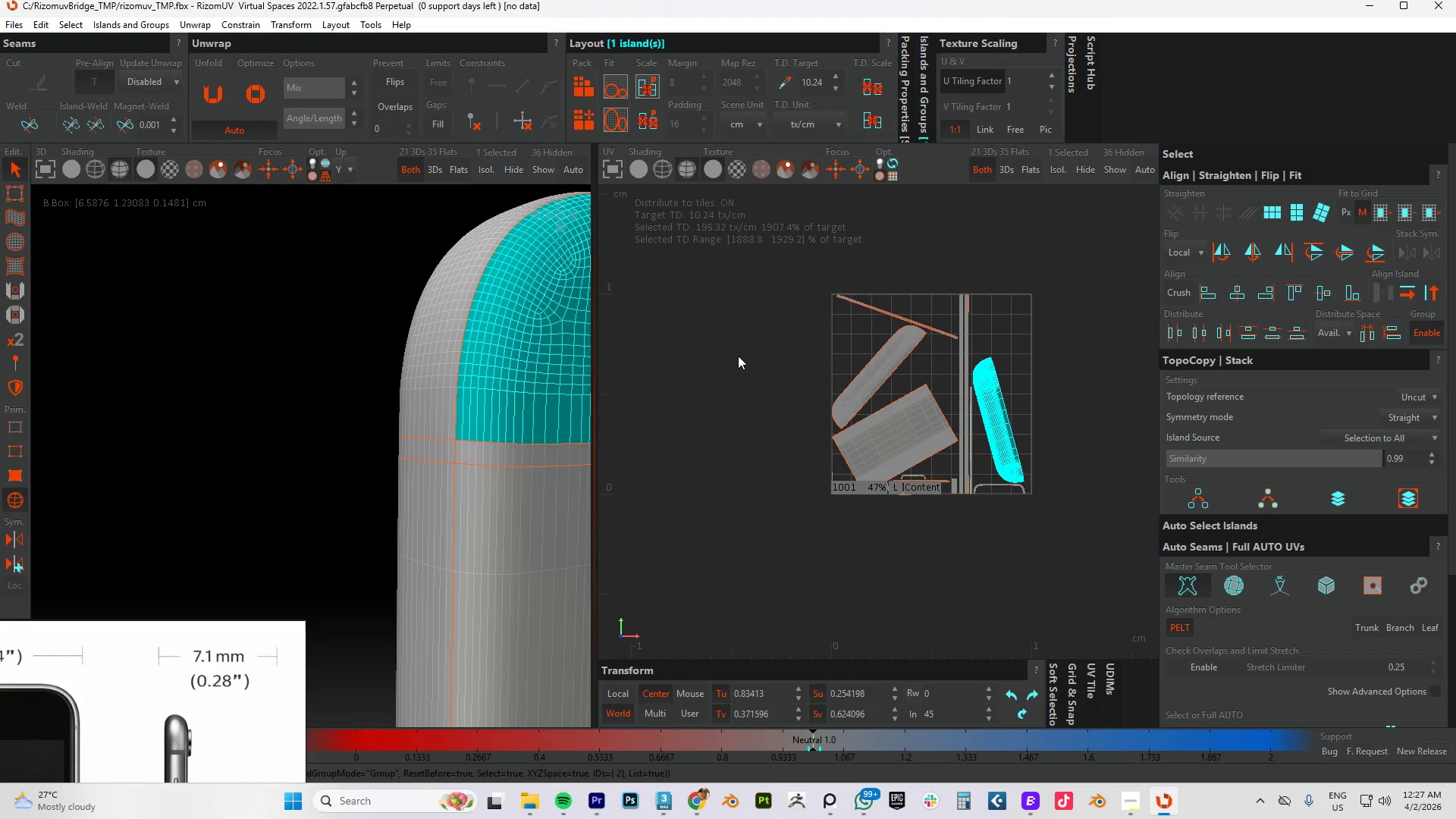 
type(cup)
 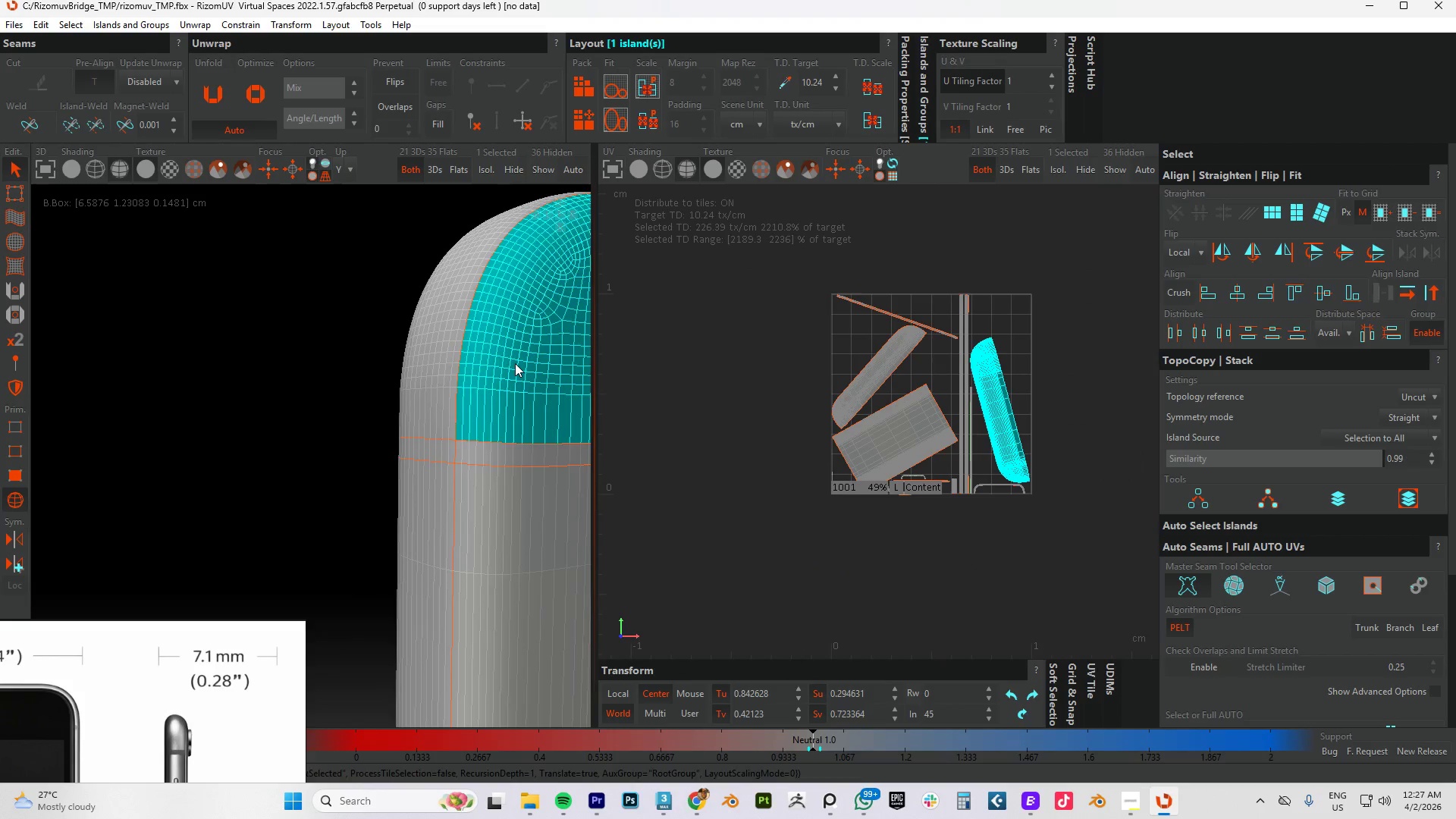 
scroll: coordinate [344, 453], scroll_direction: down, amount: 6.0
 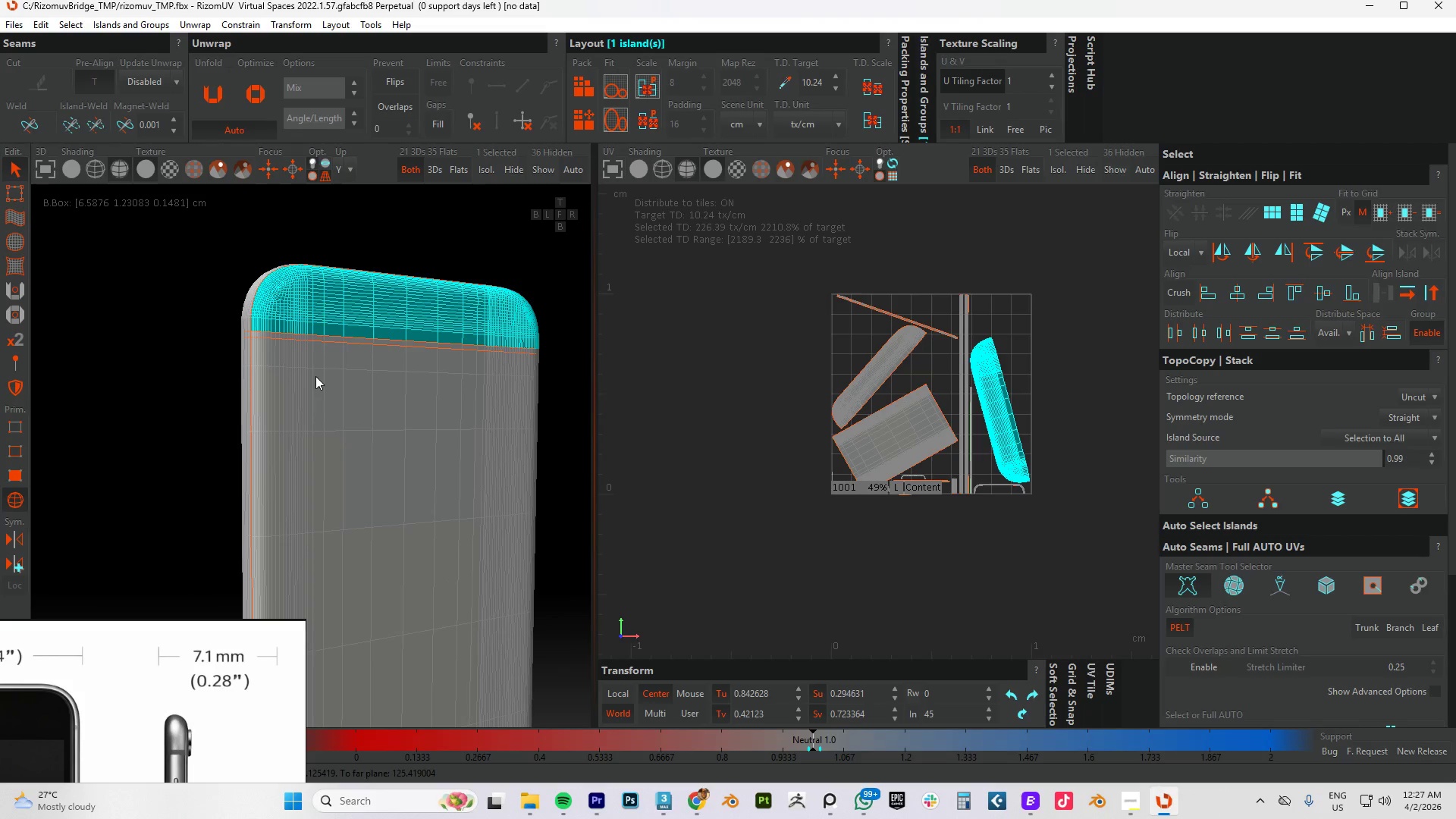 
left_click([306, 388])
 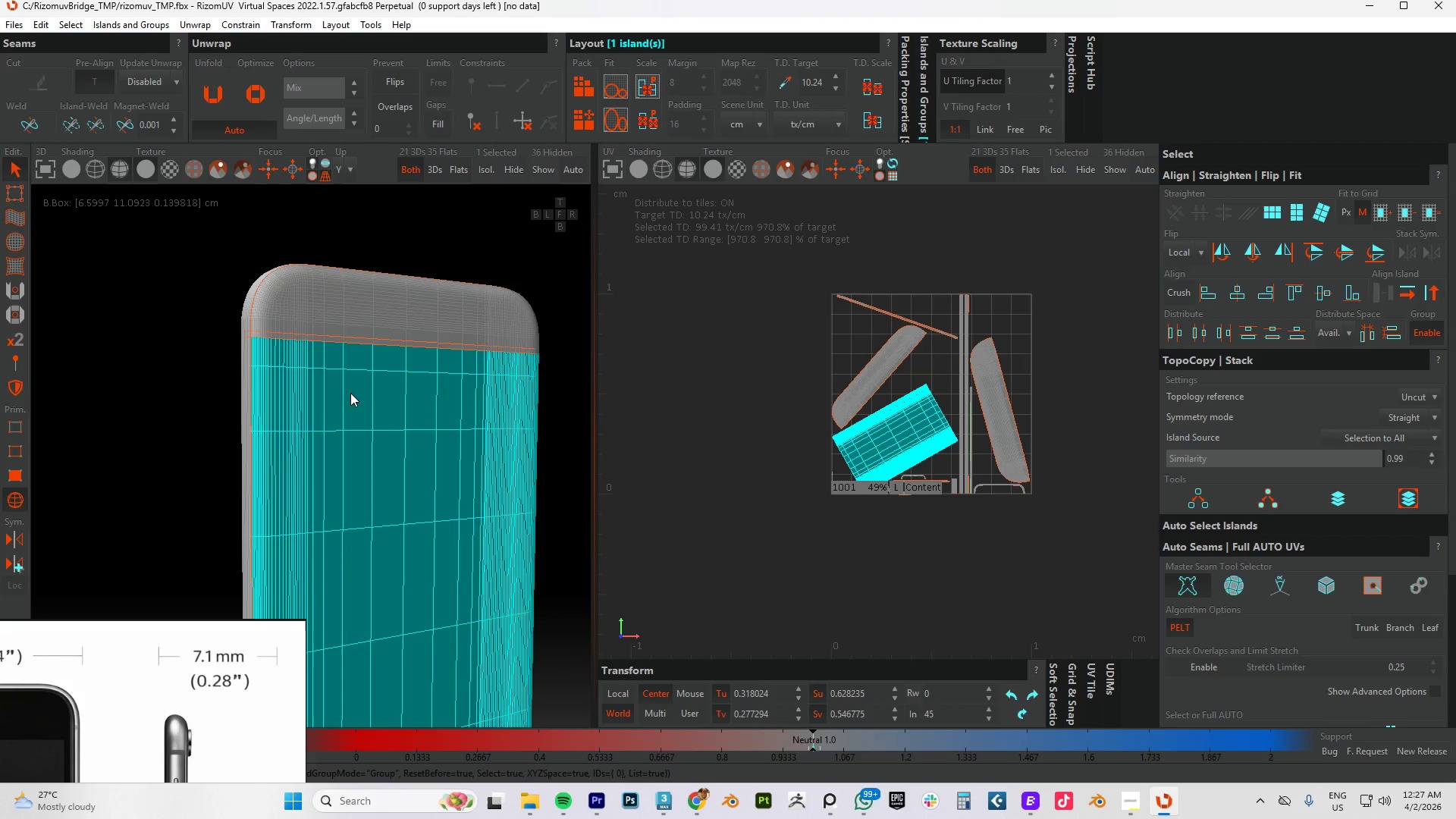 
type(cup)
 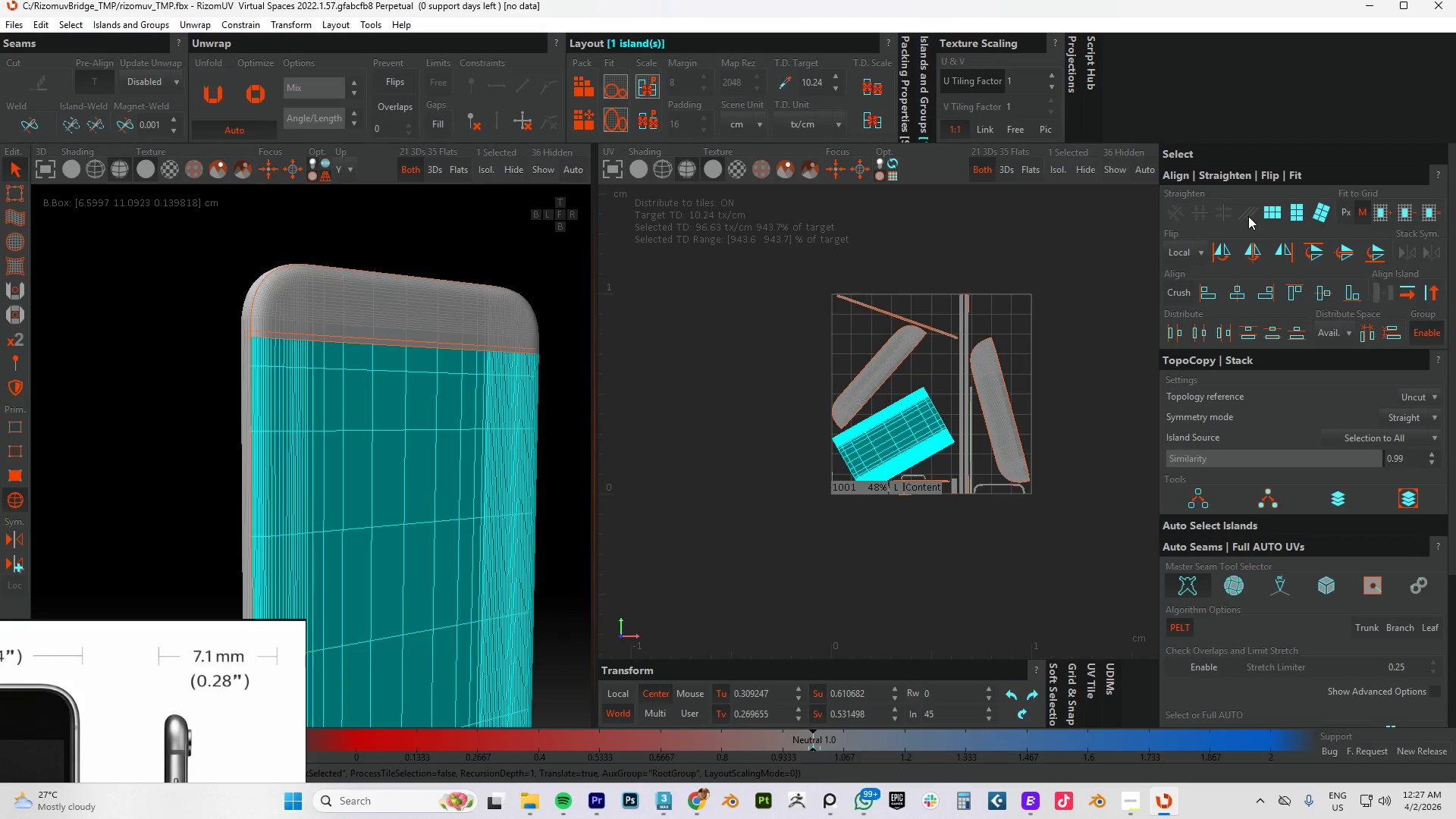 
left_click([1265, 216])
 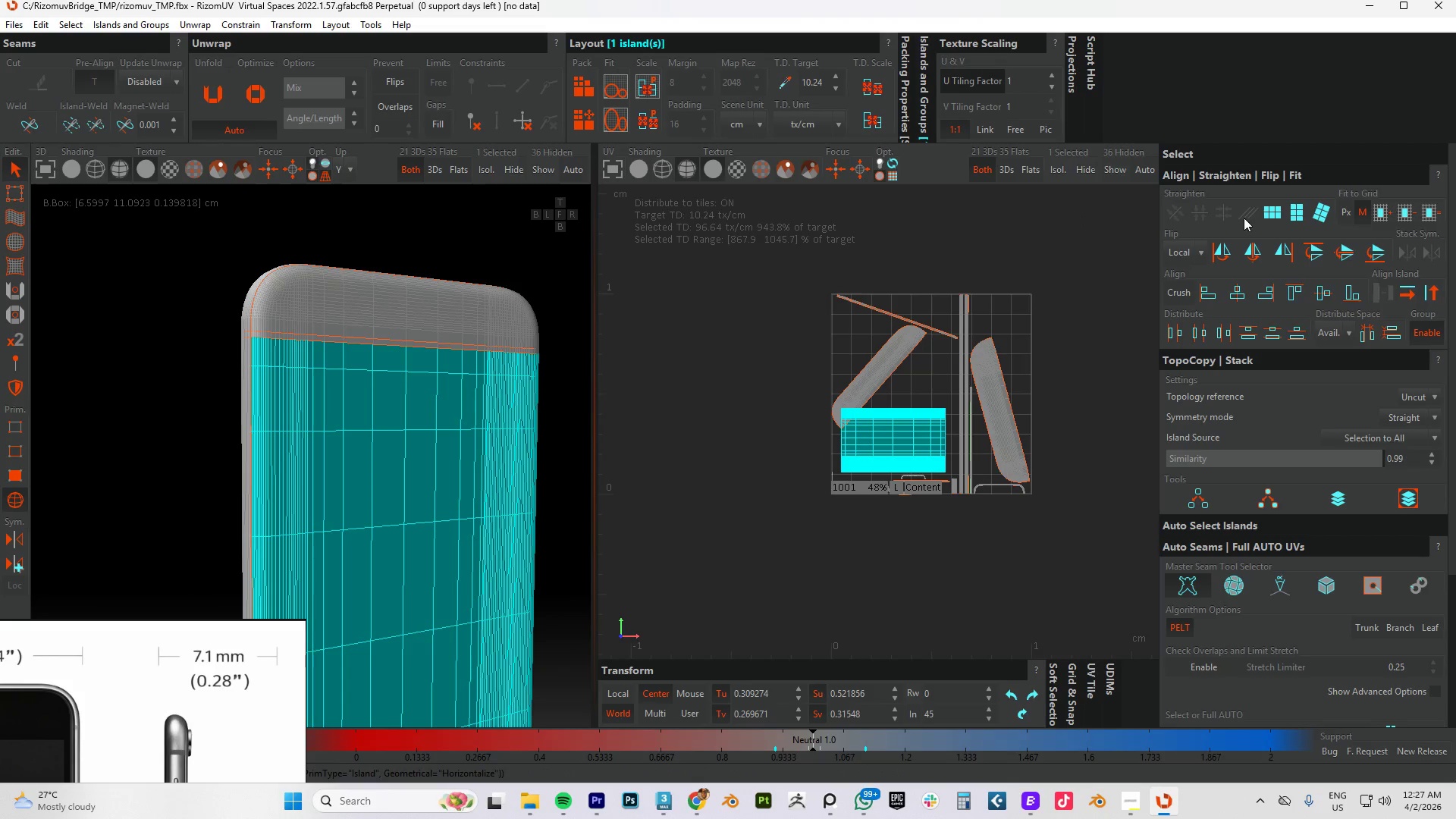 
key(P)
 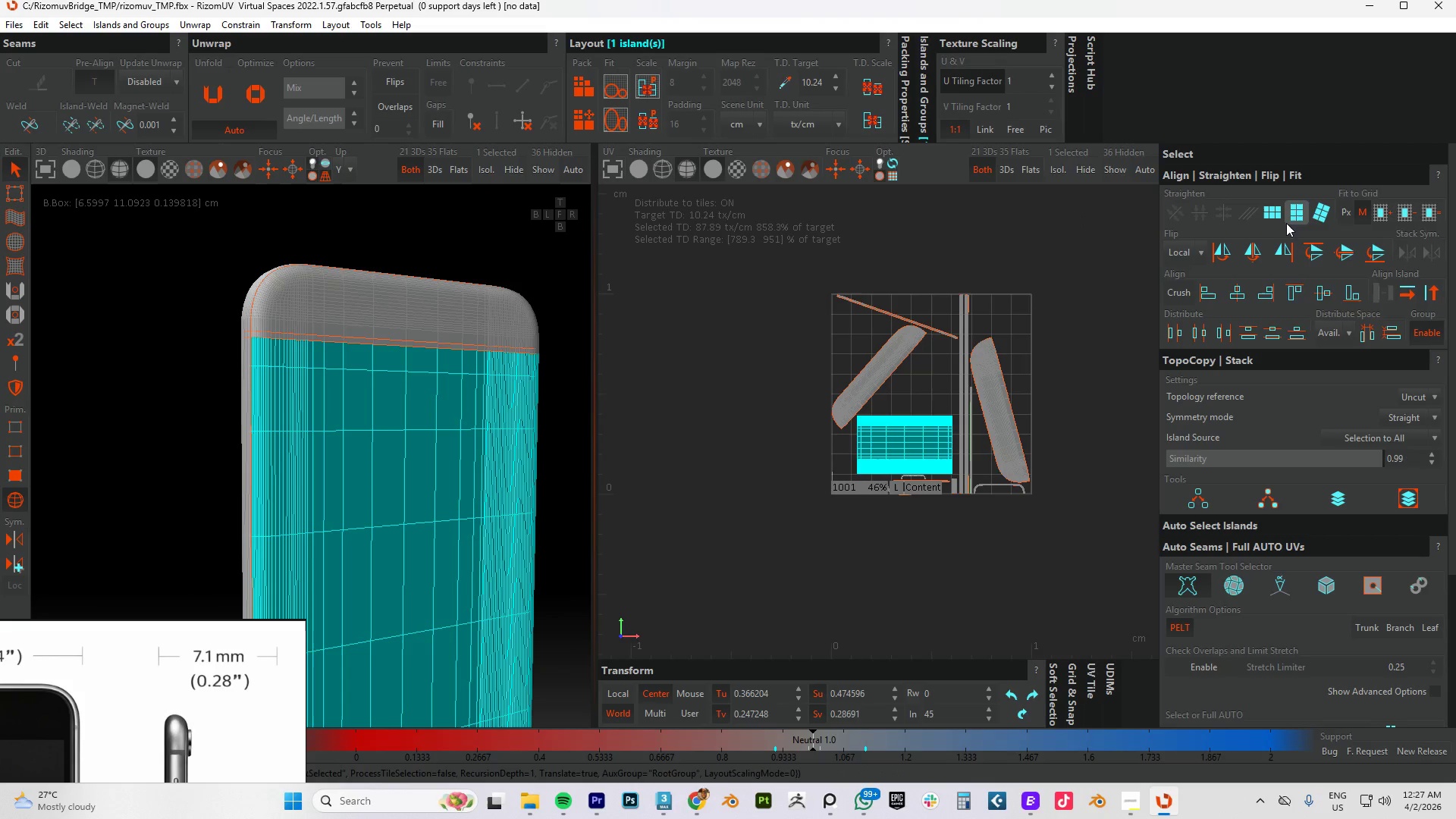 
left_click([1275, 217])
 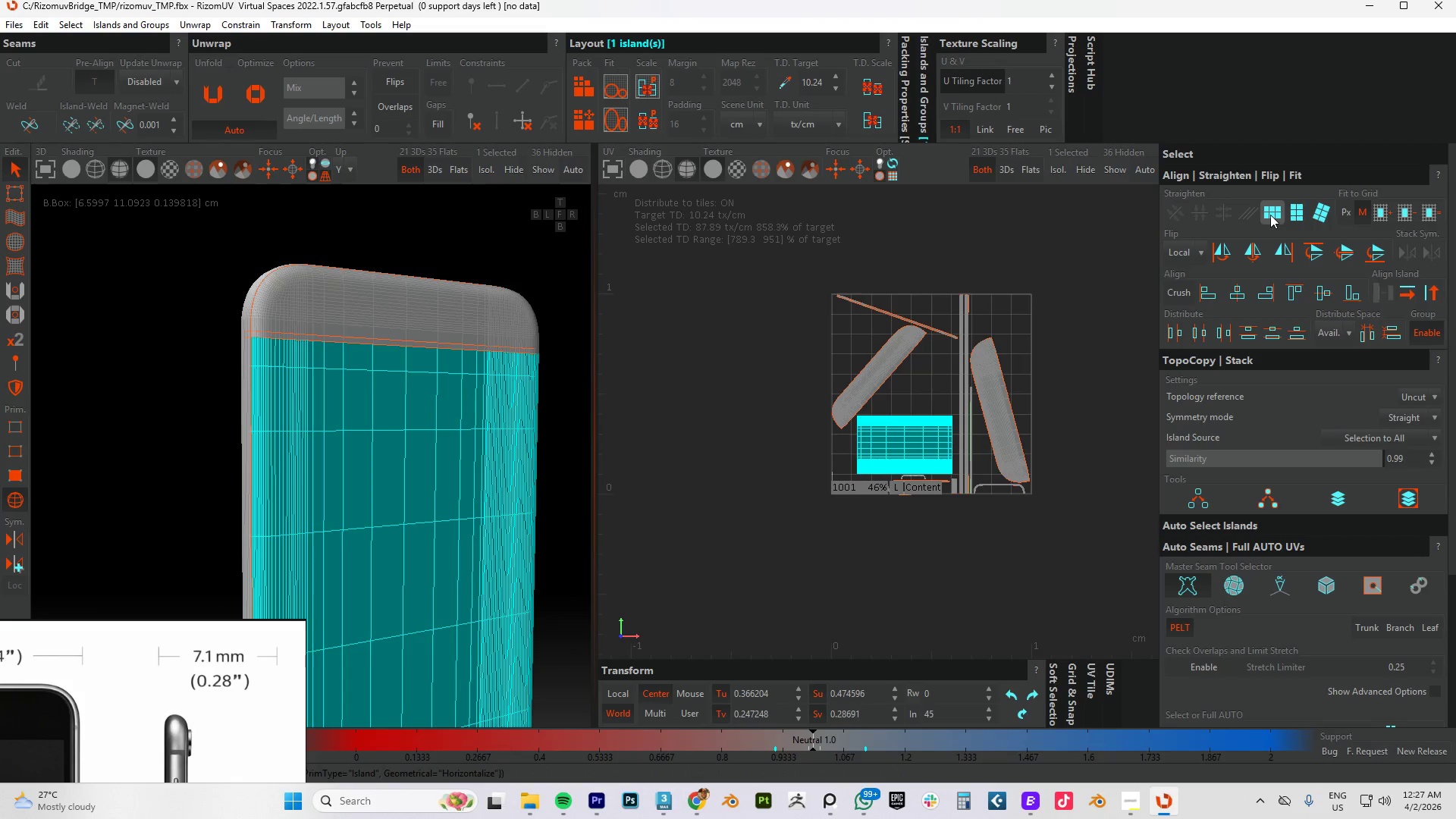 
left_click([1298, 210])
 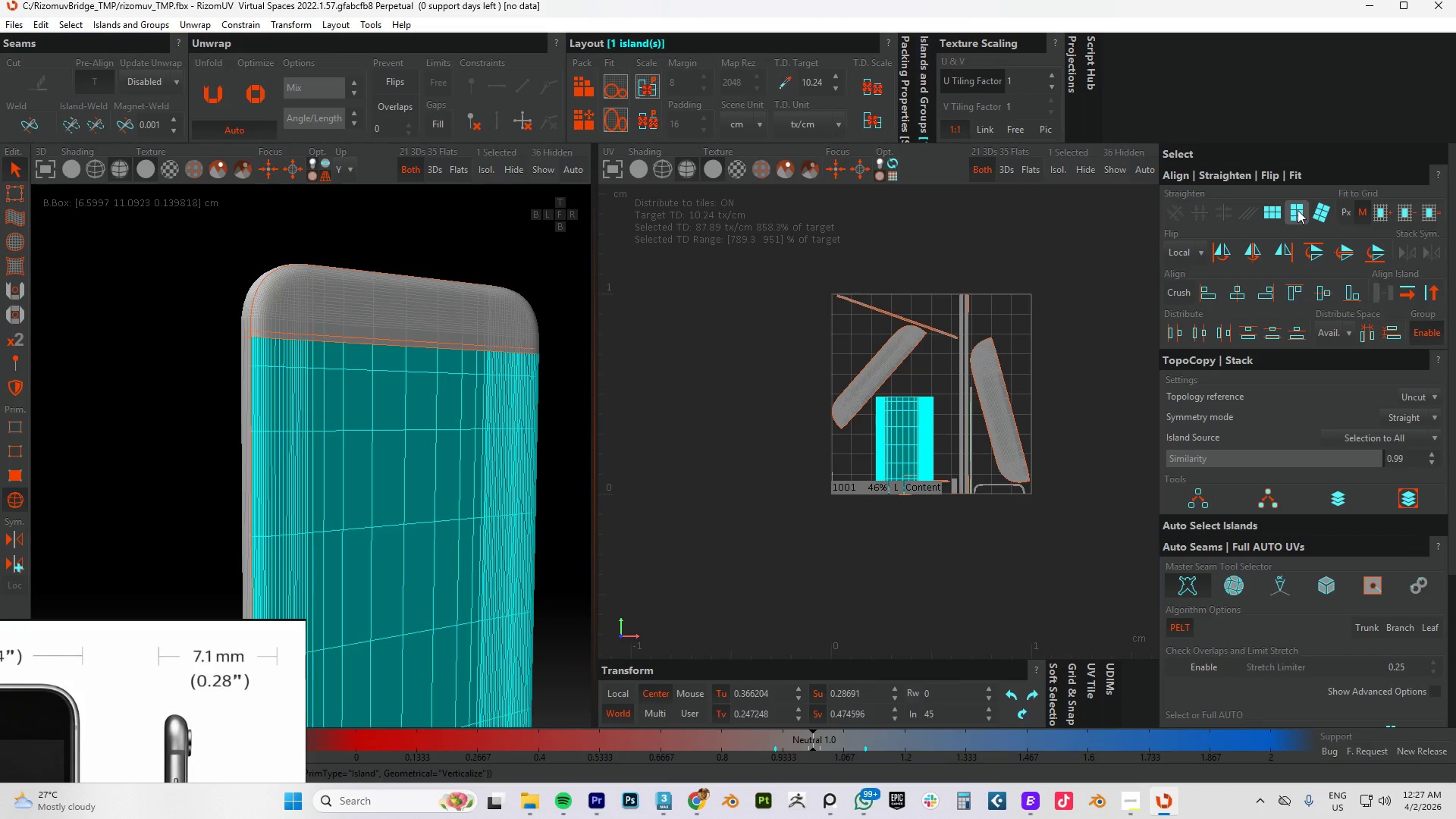 
key(P)
 